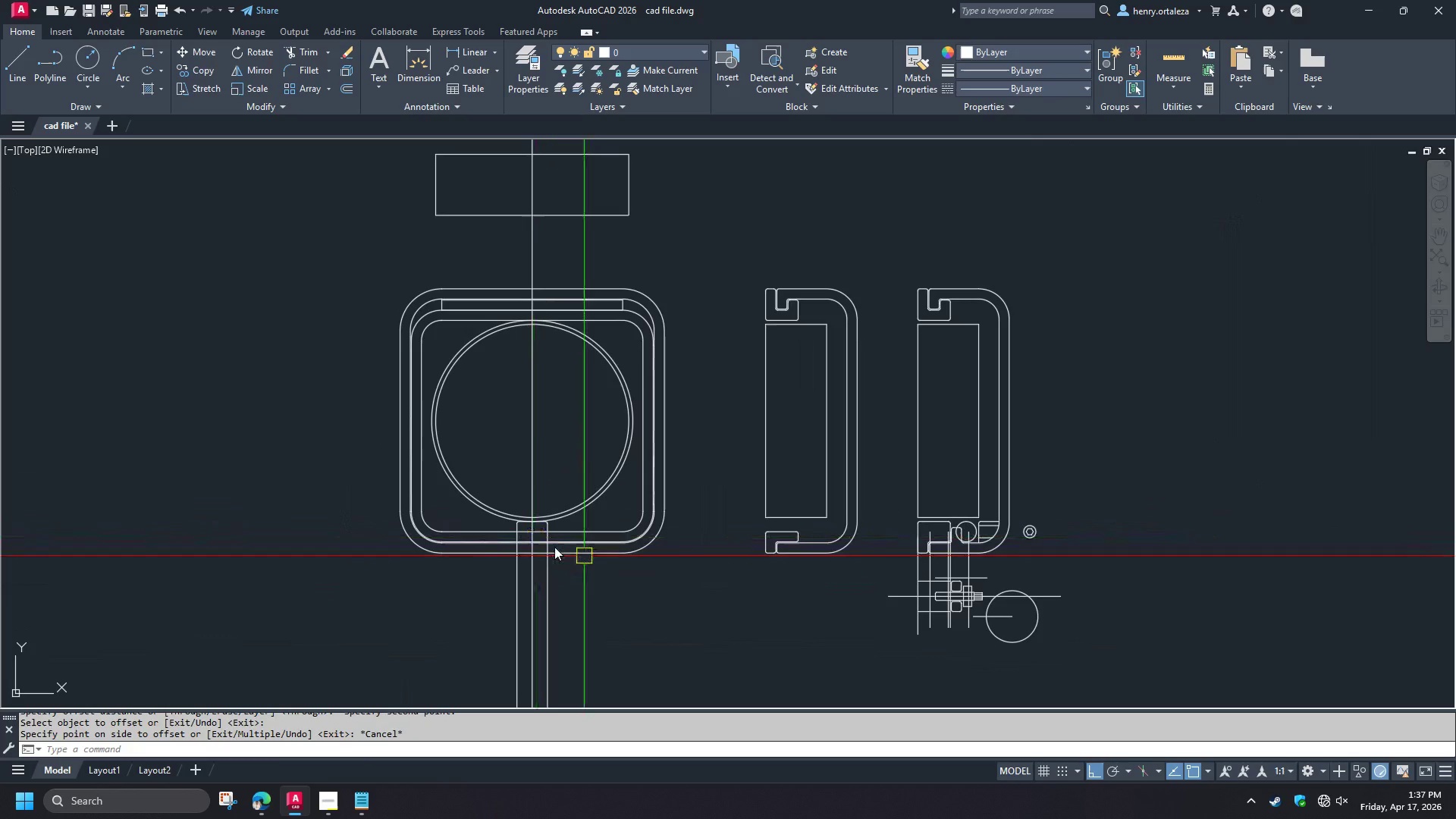 
scroll: coordinate [538, 538], scroll_direction: up, amount: 4.0
 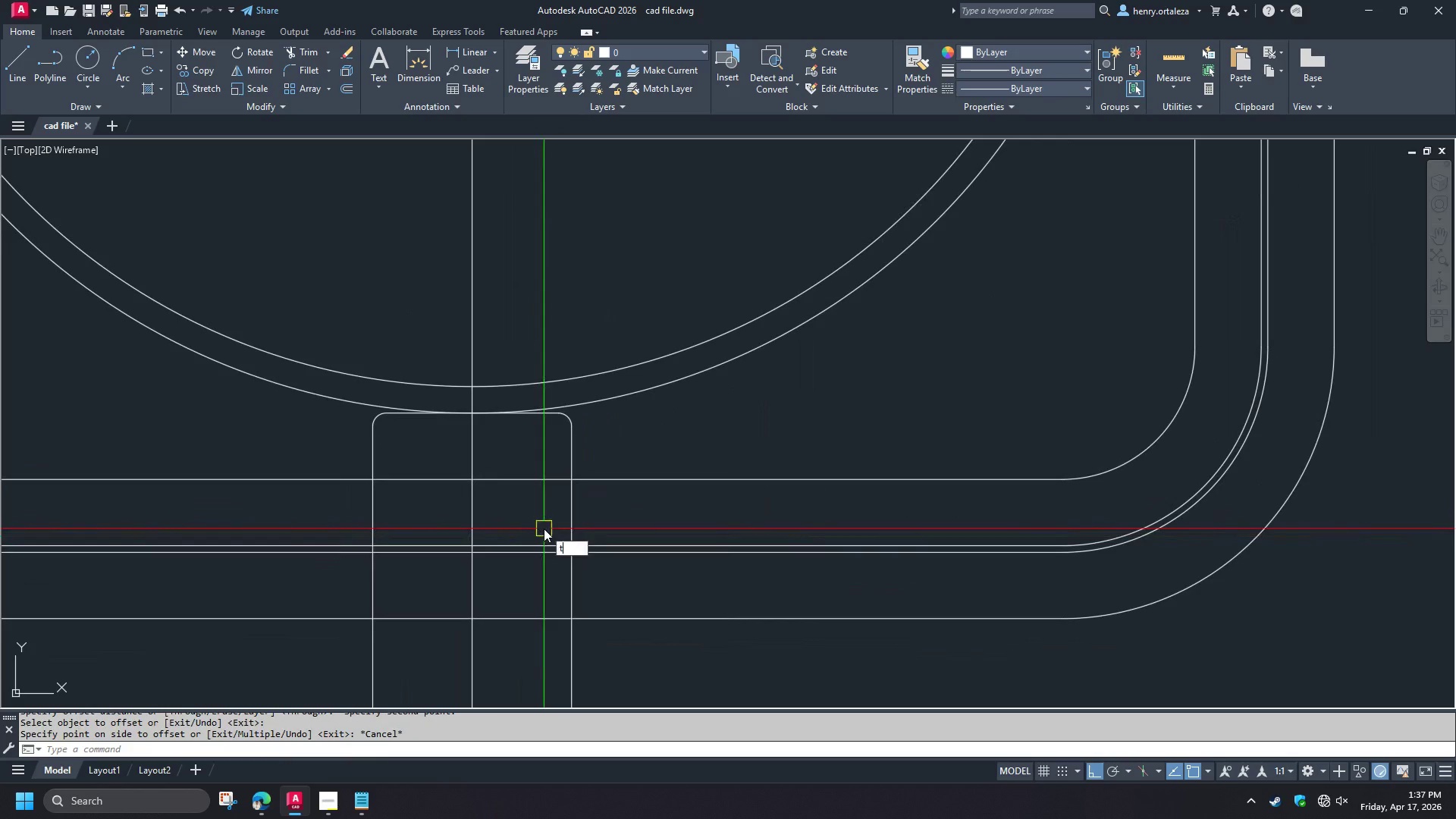 
key(R)
 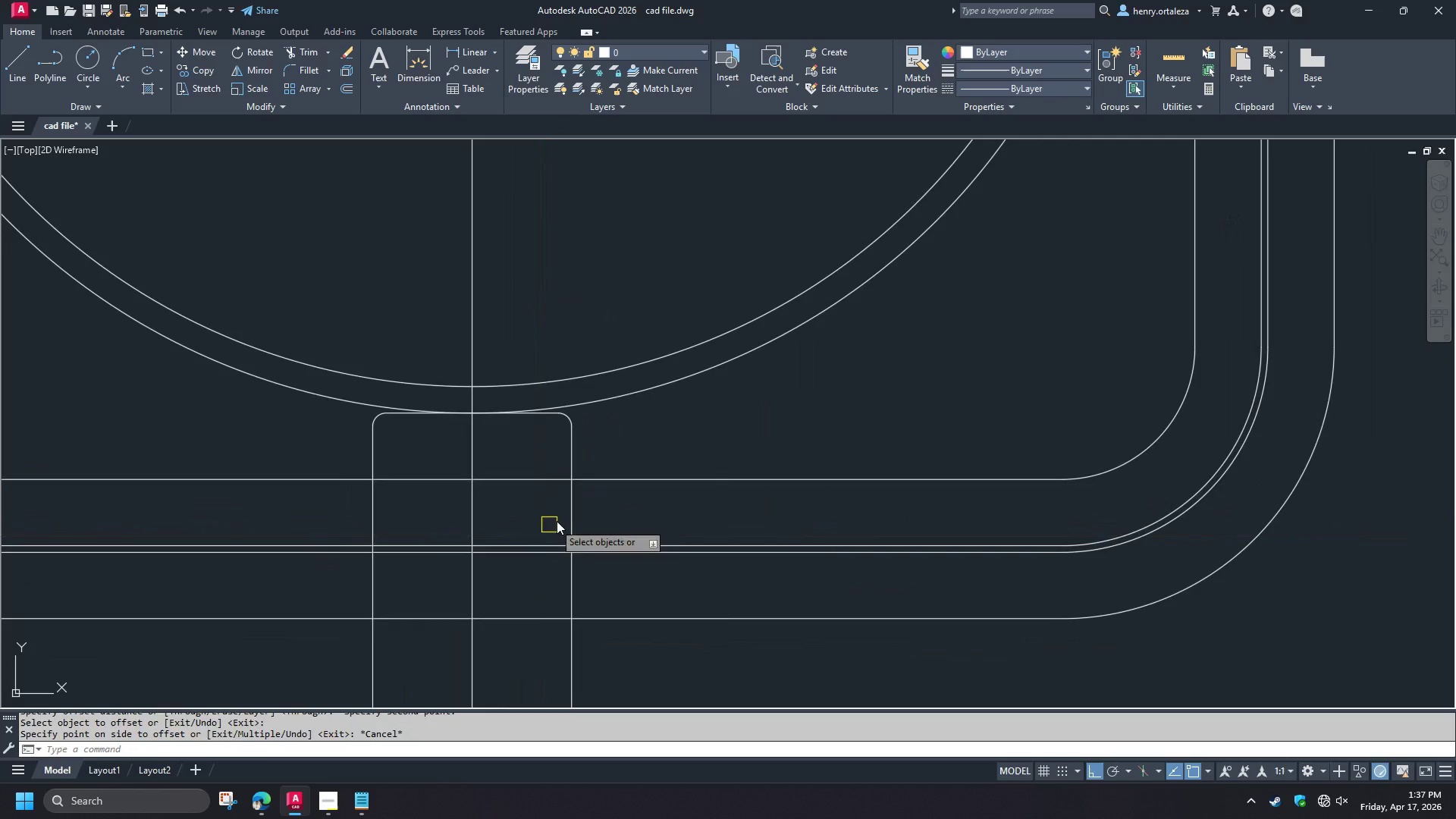 
key(Space)
 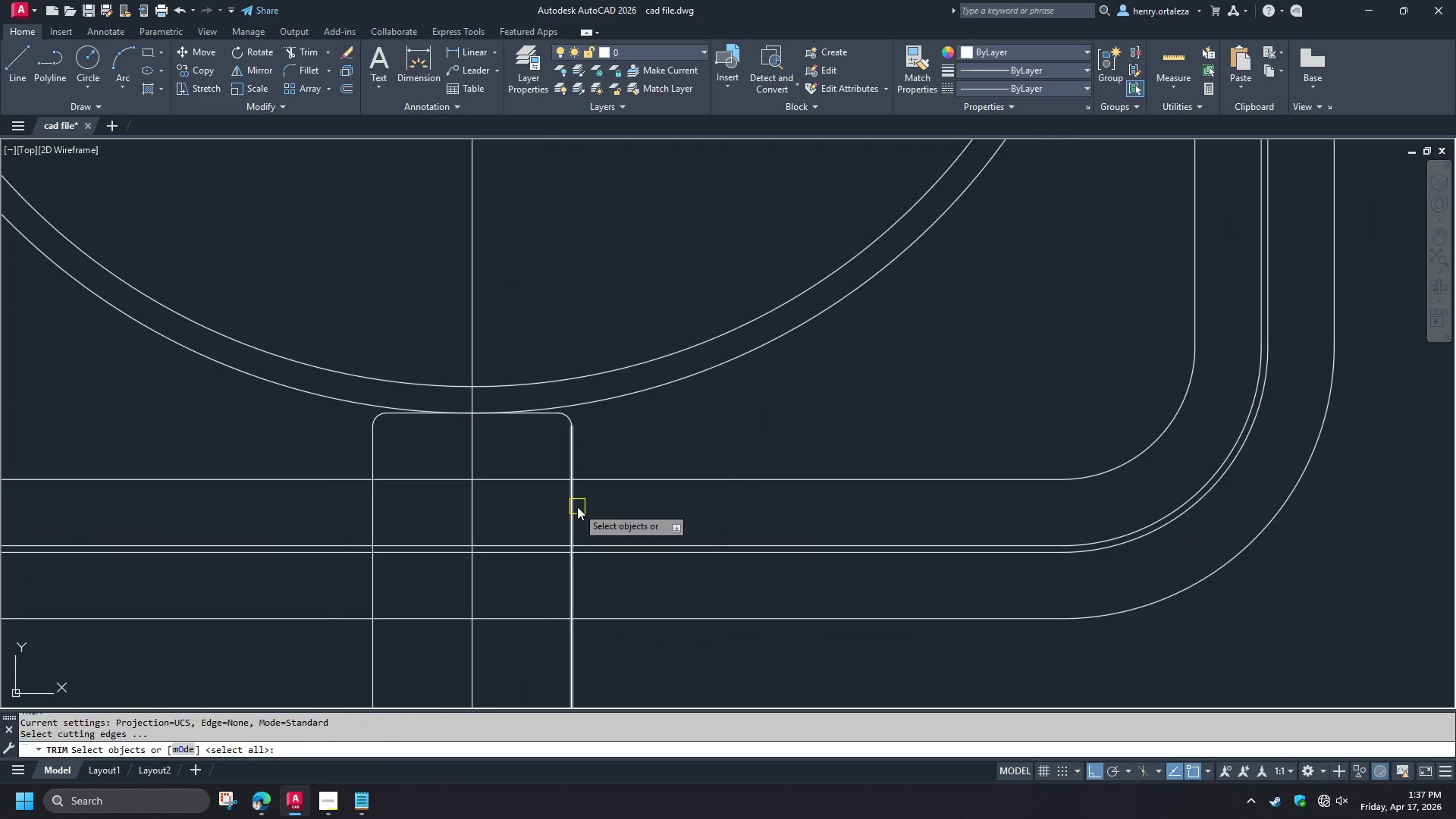 
left_click([577, 507])
 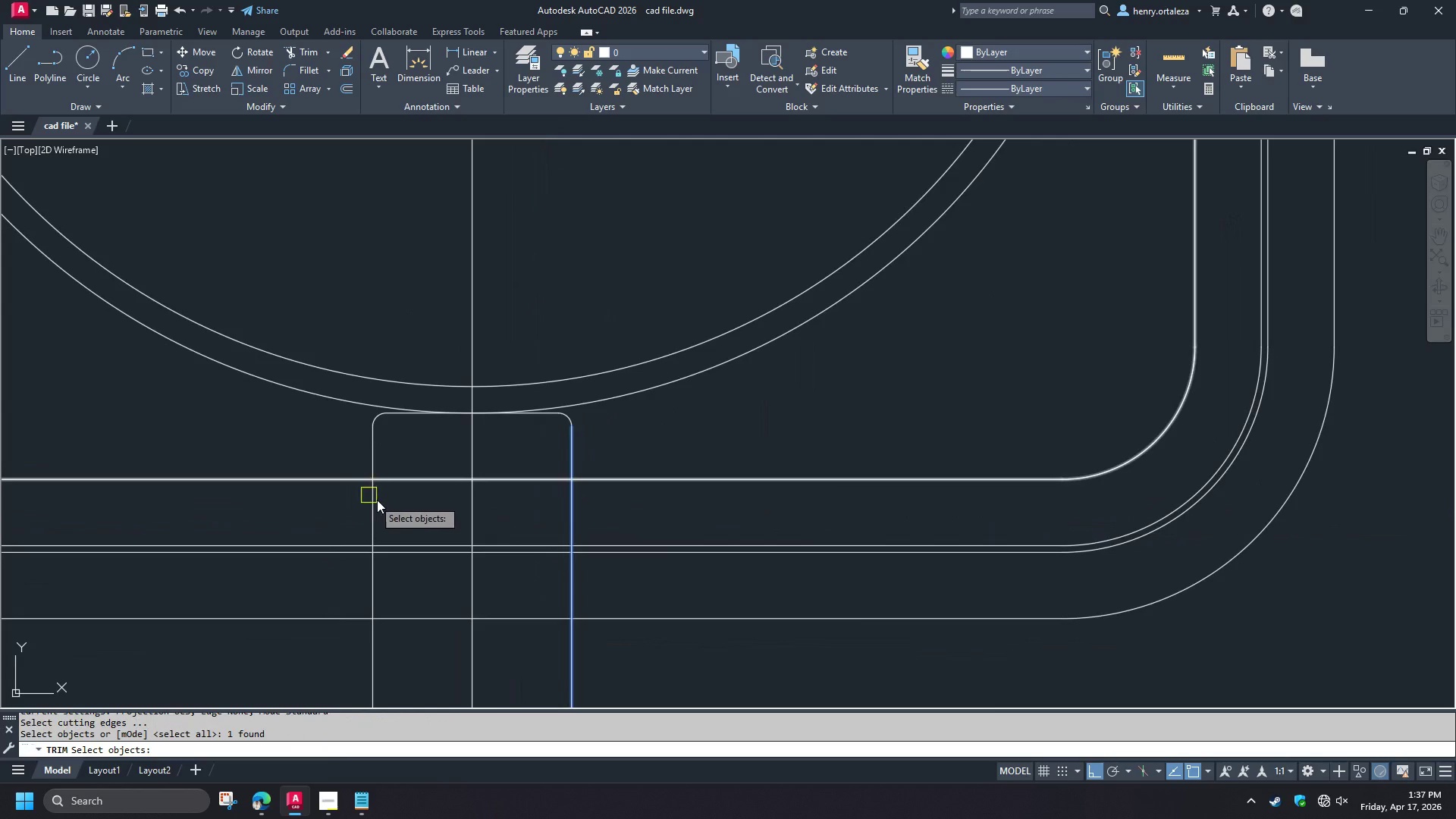 
left_click([378, 500])
 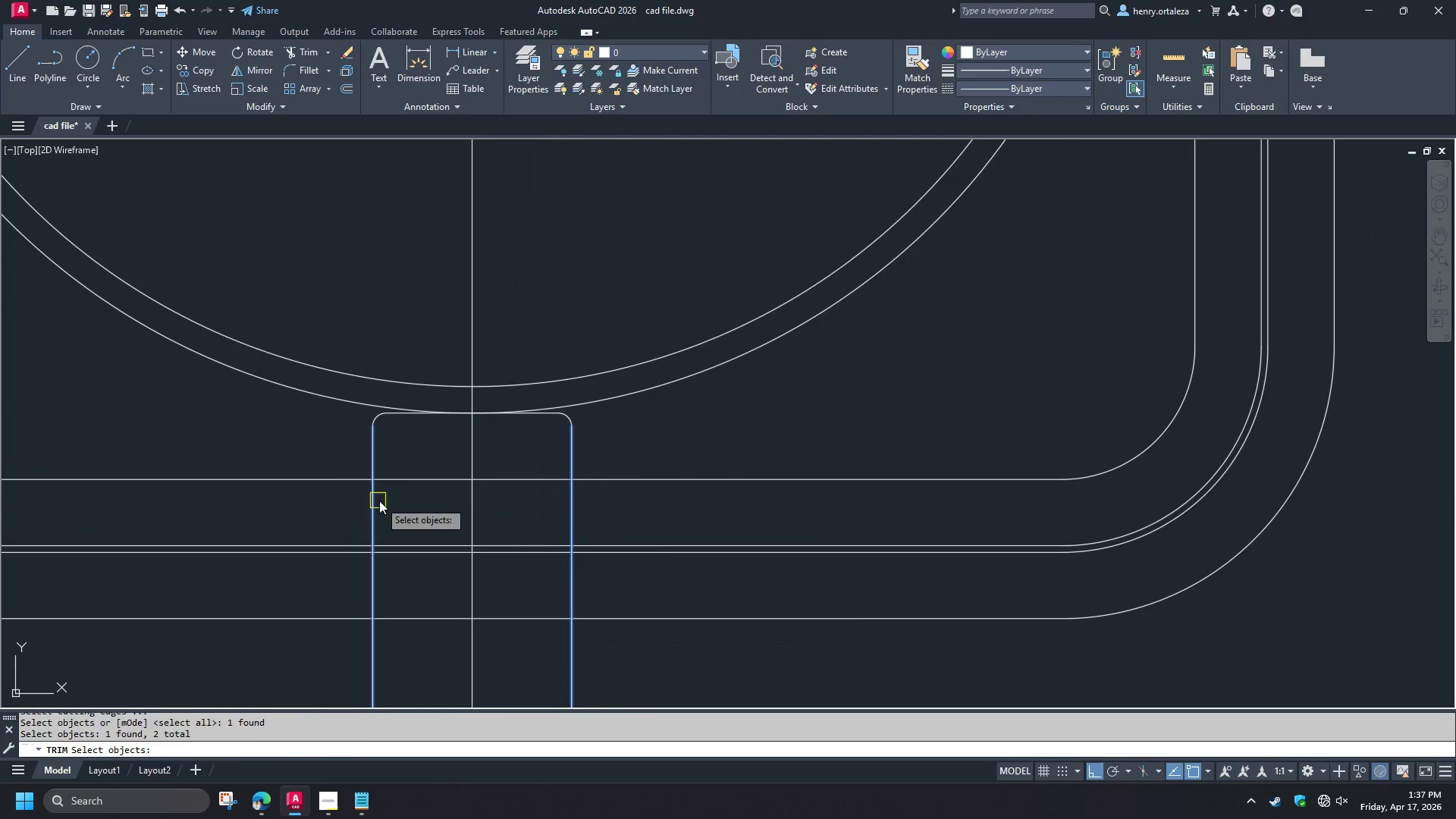 
key(Space)
 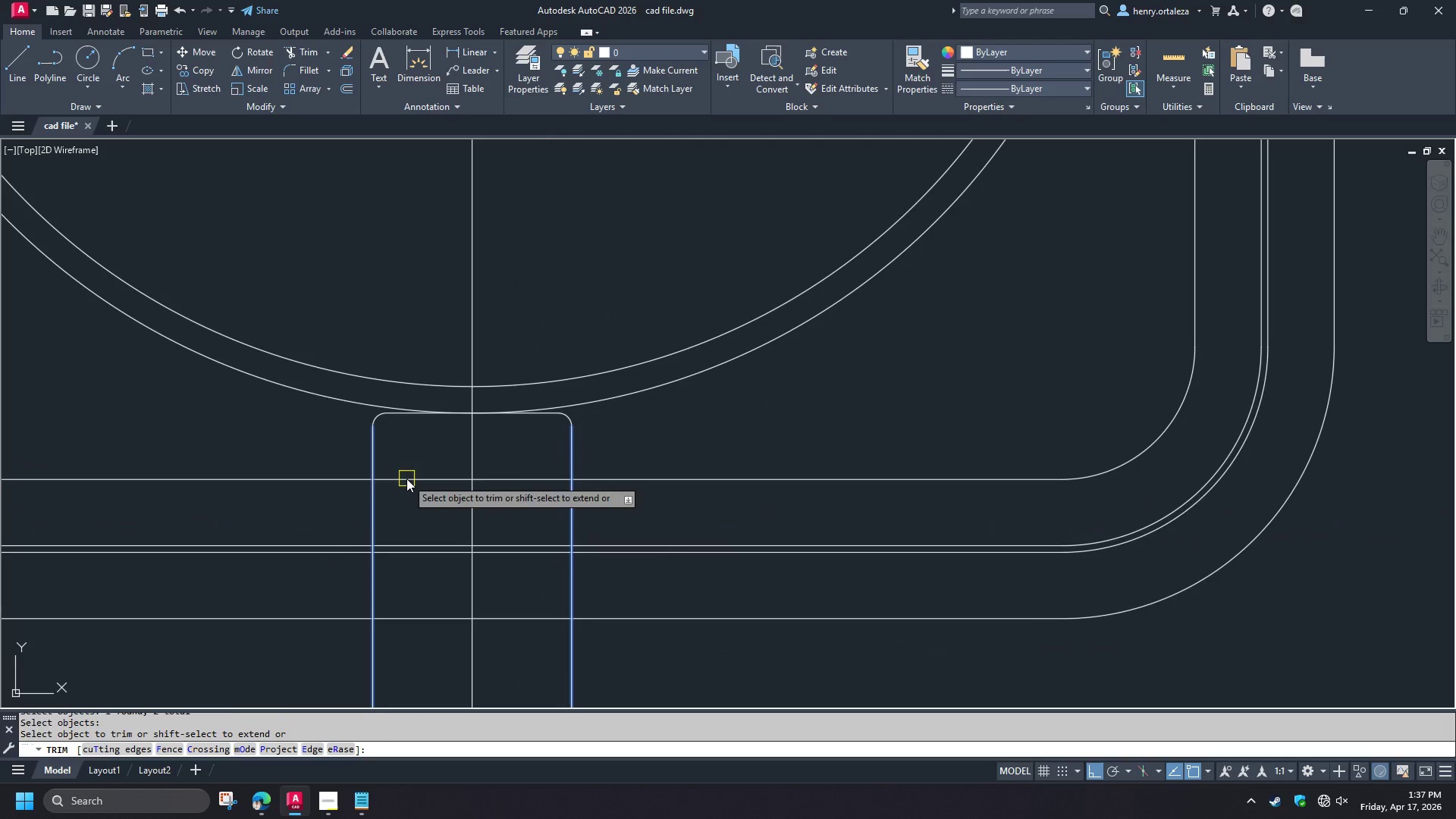 
double_click([406, 479])
 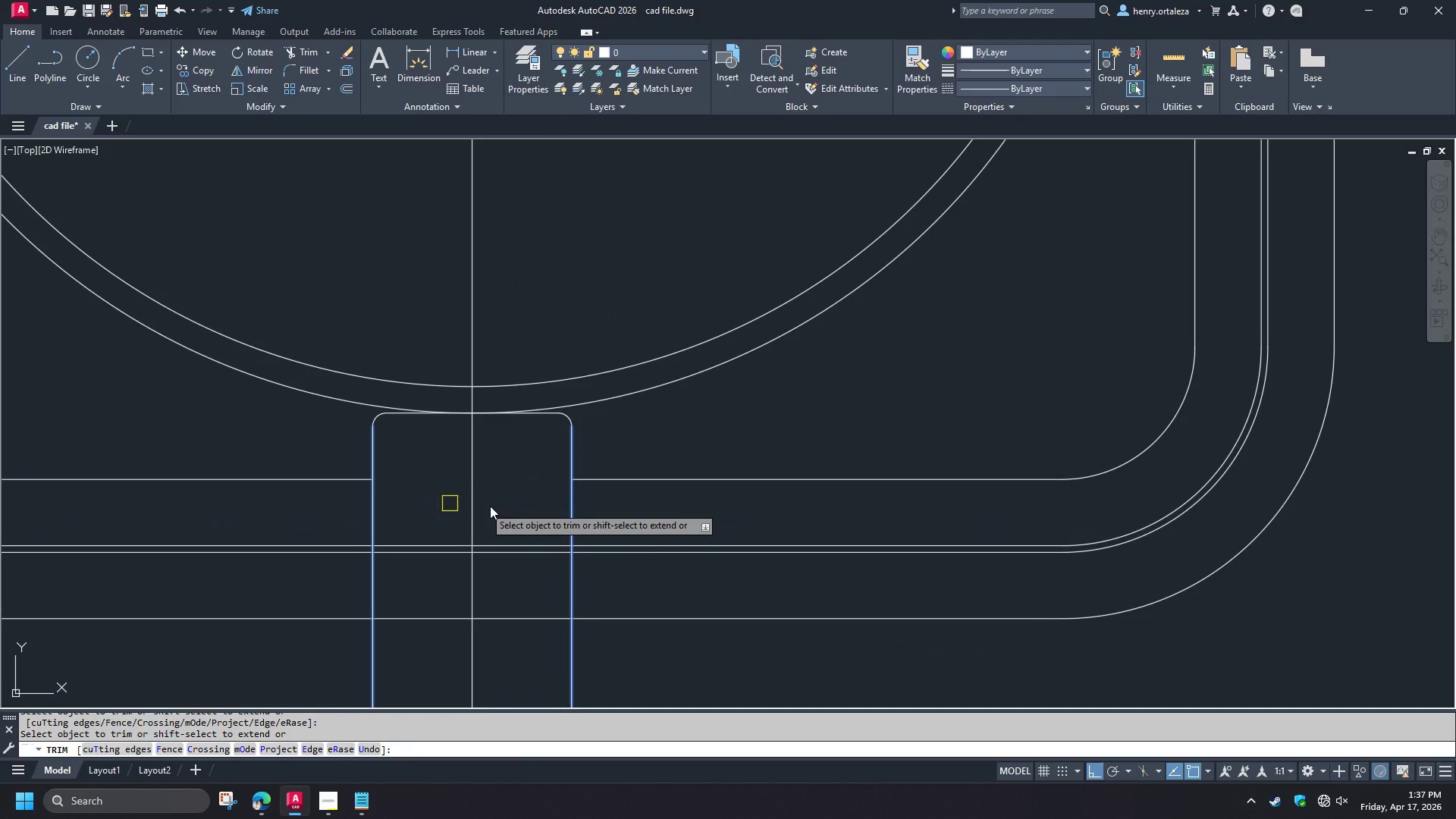 
key(Space)
 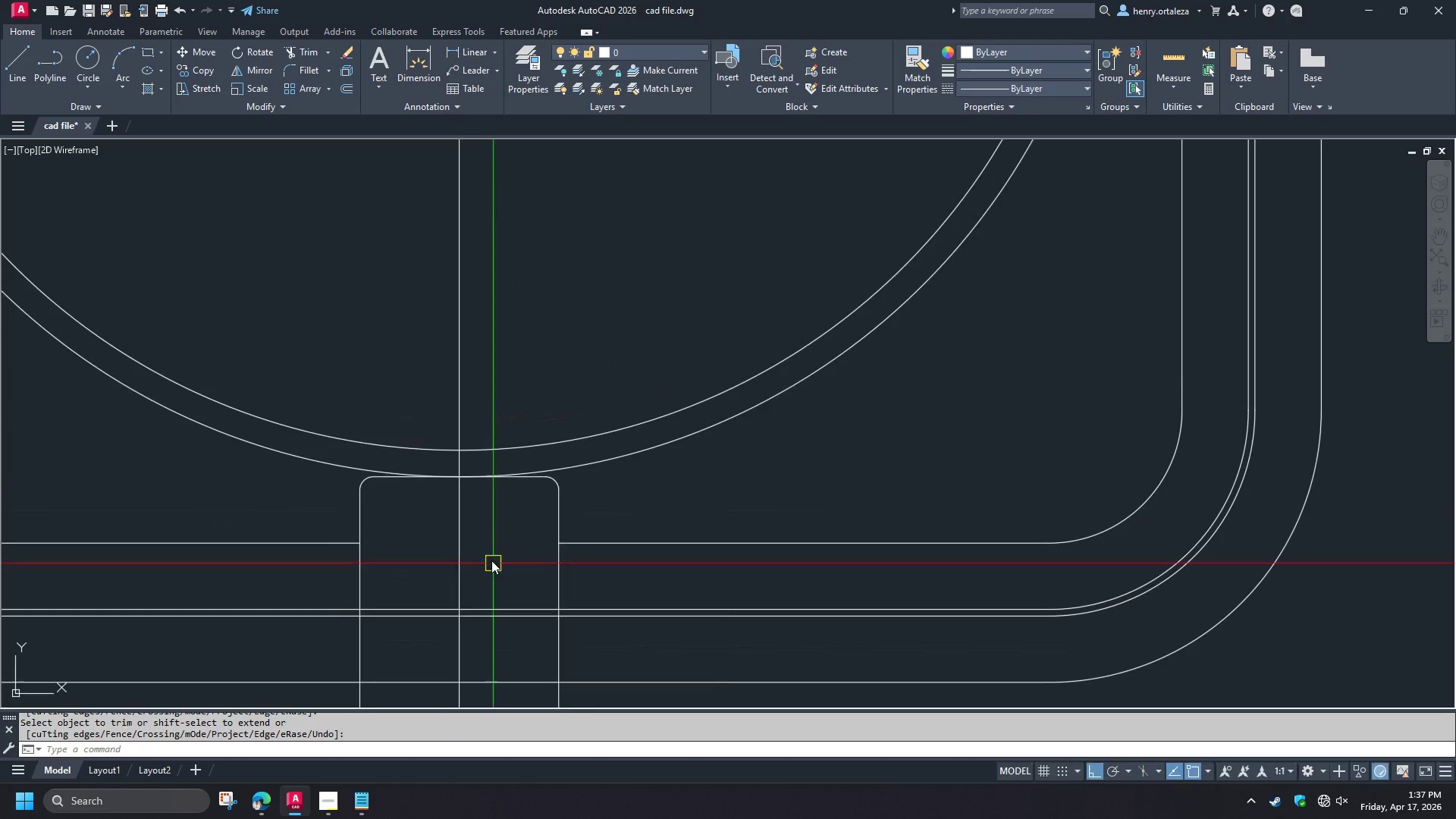 
scroll: coordinate [488, 554], scroll_direction: down, amount: 2.0
 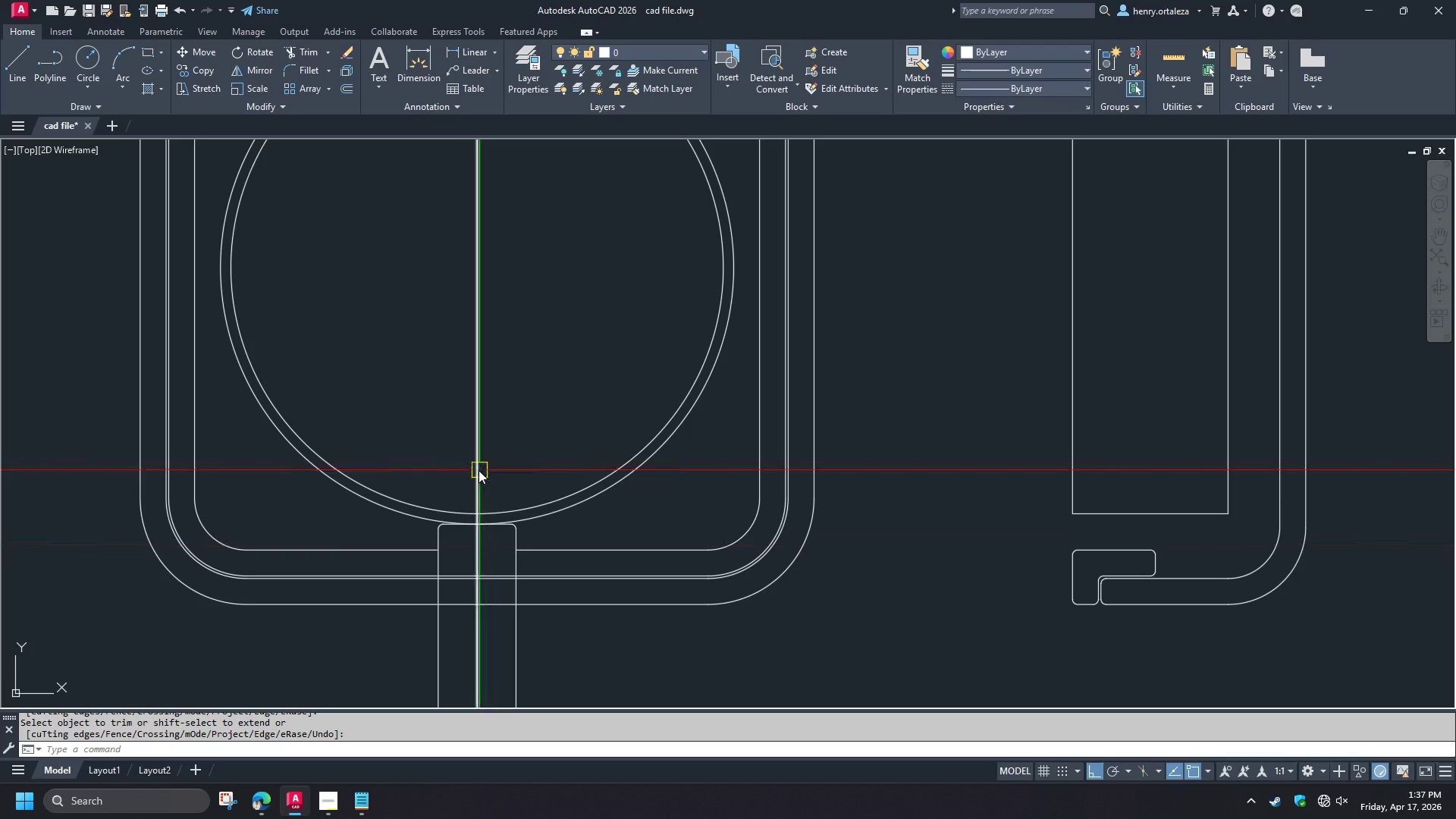 
left_click([478, 470])
 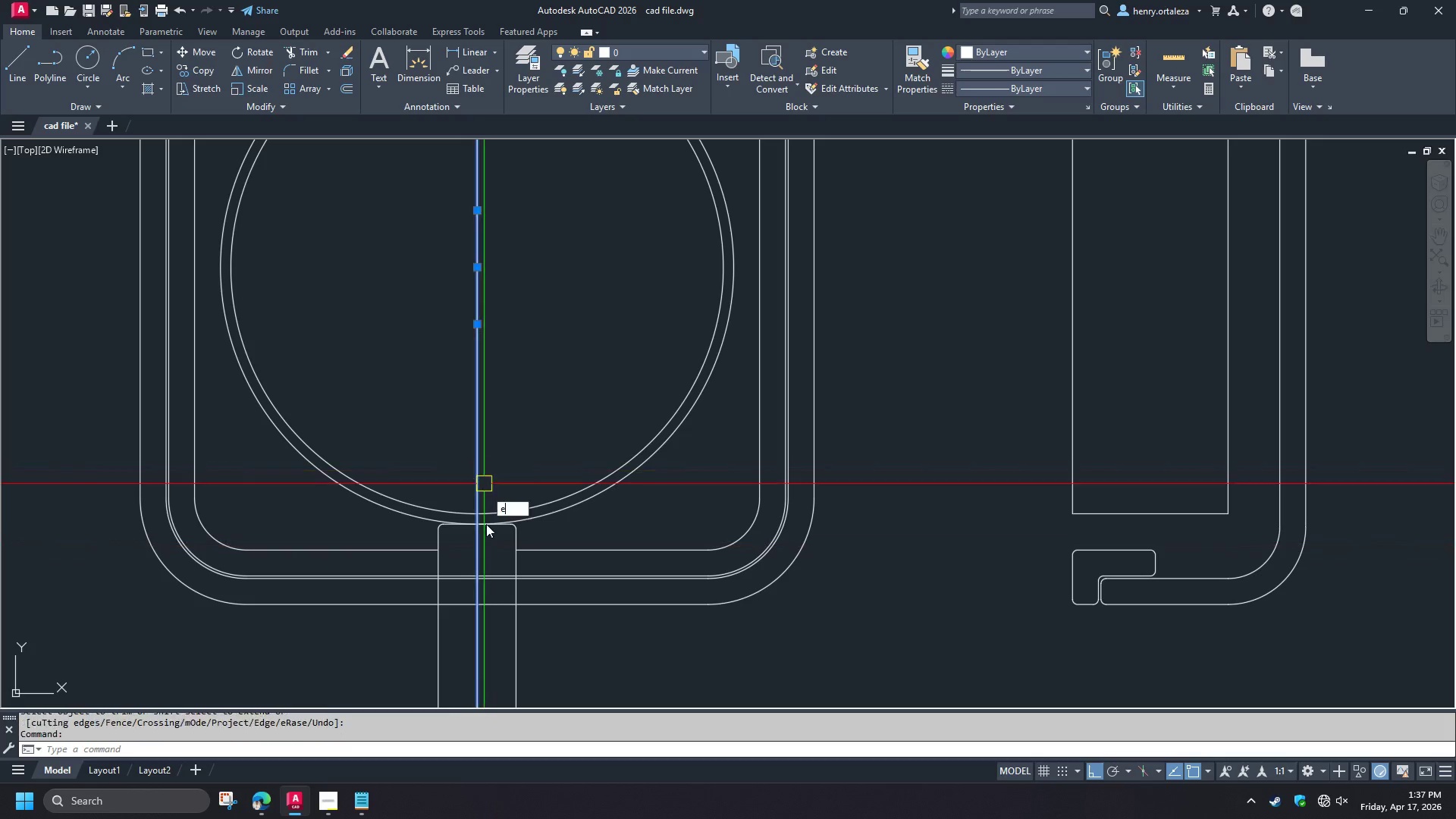 
key(E)
 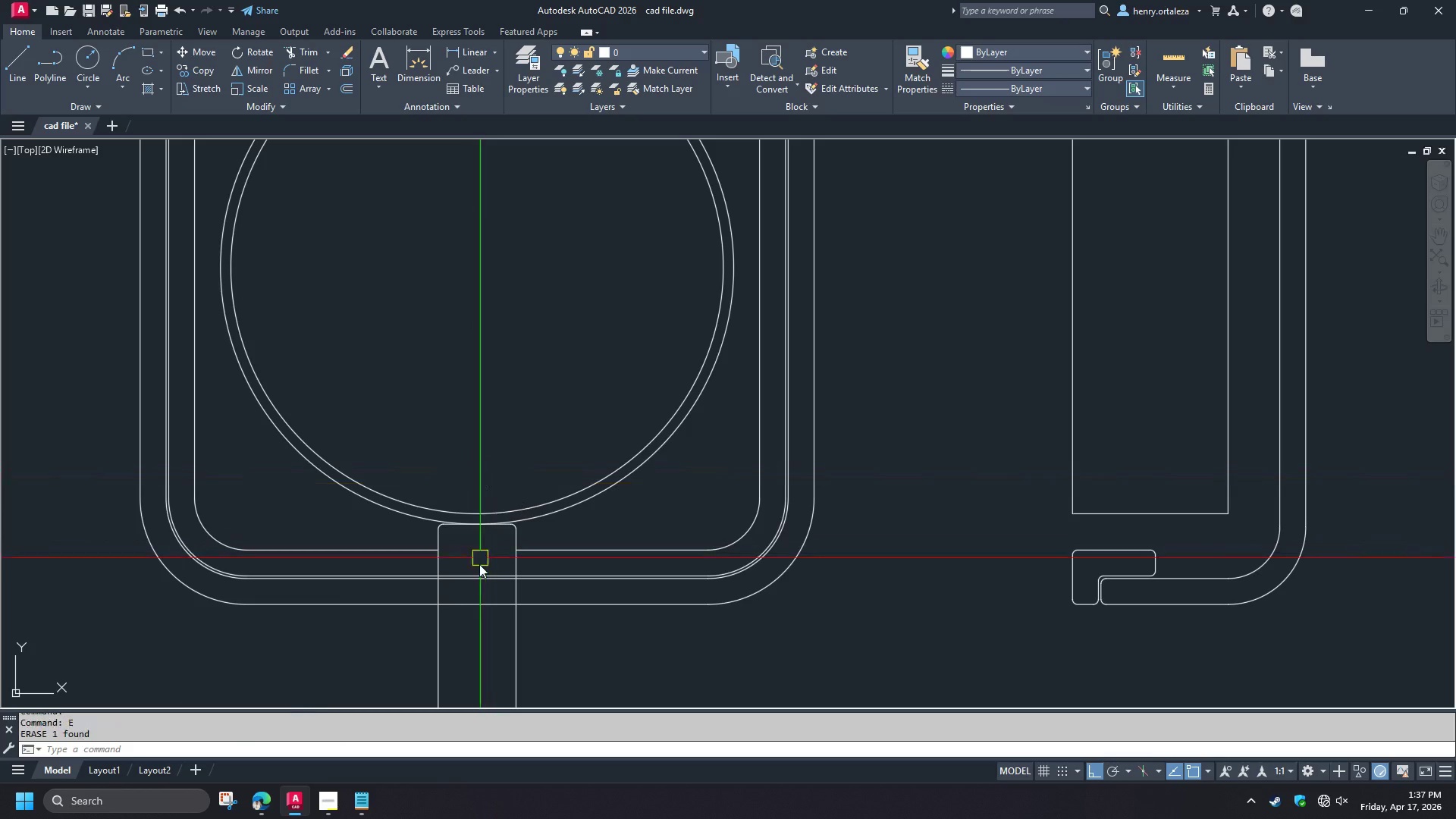 
key(Space)
 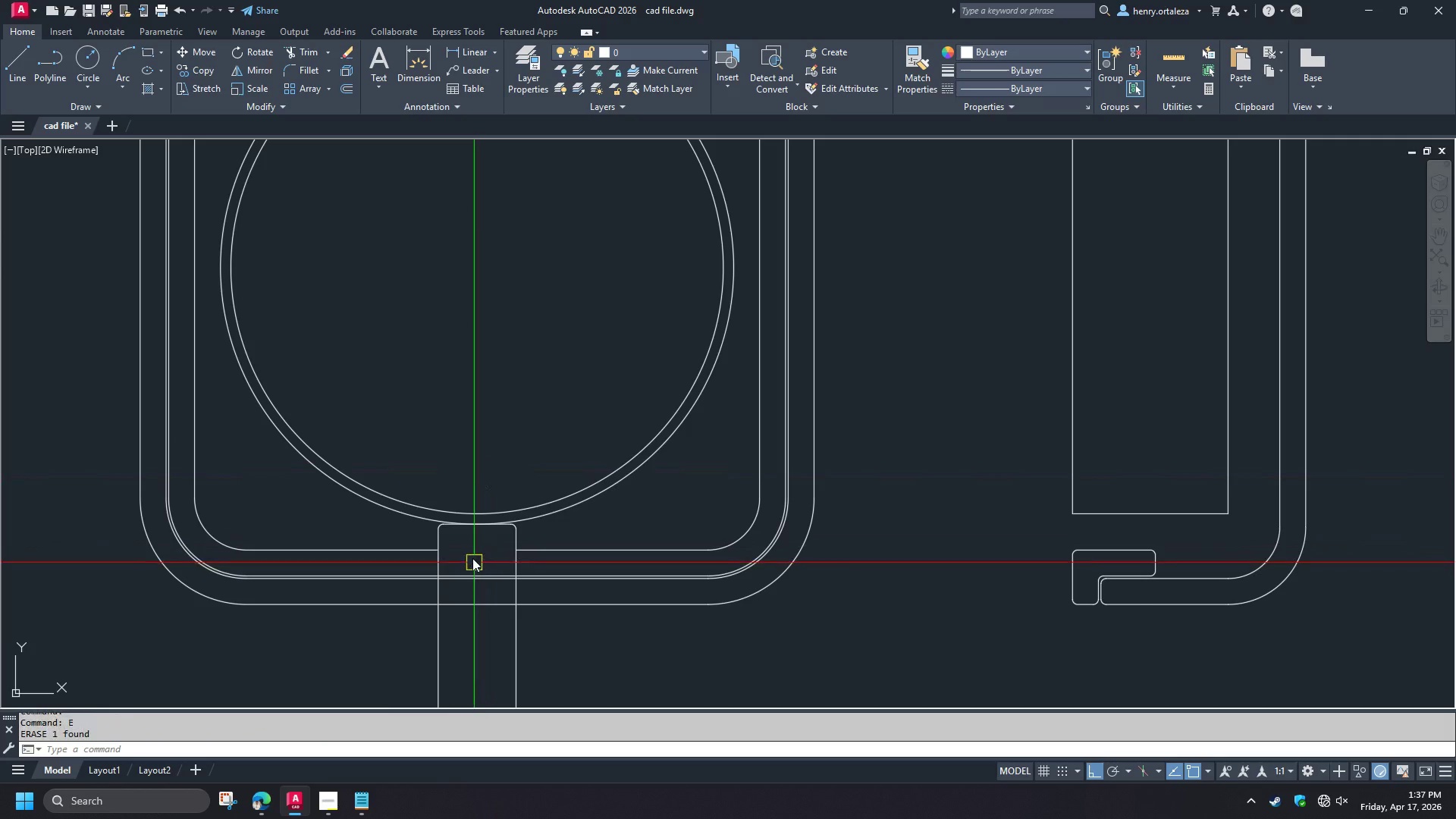 
scroll: coordinate [472, 558], scroll_direction: up, amount: 2.0
 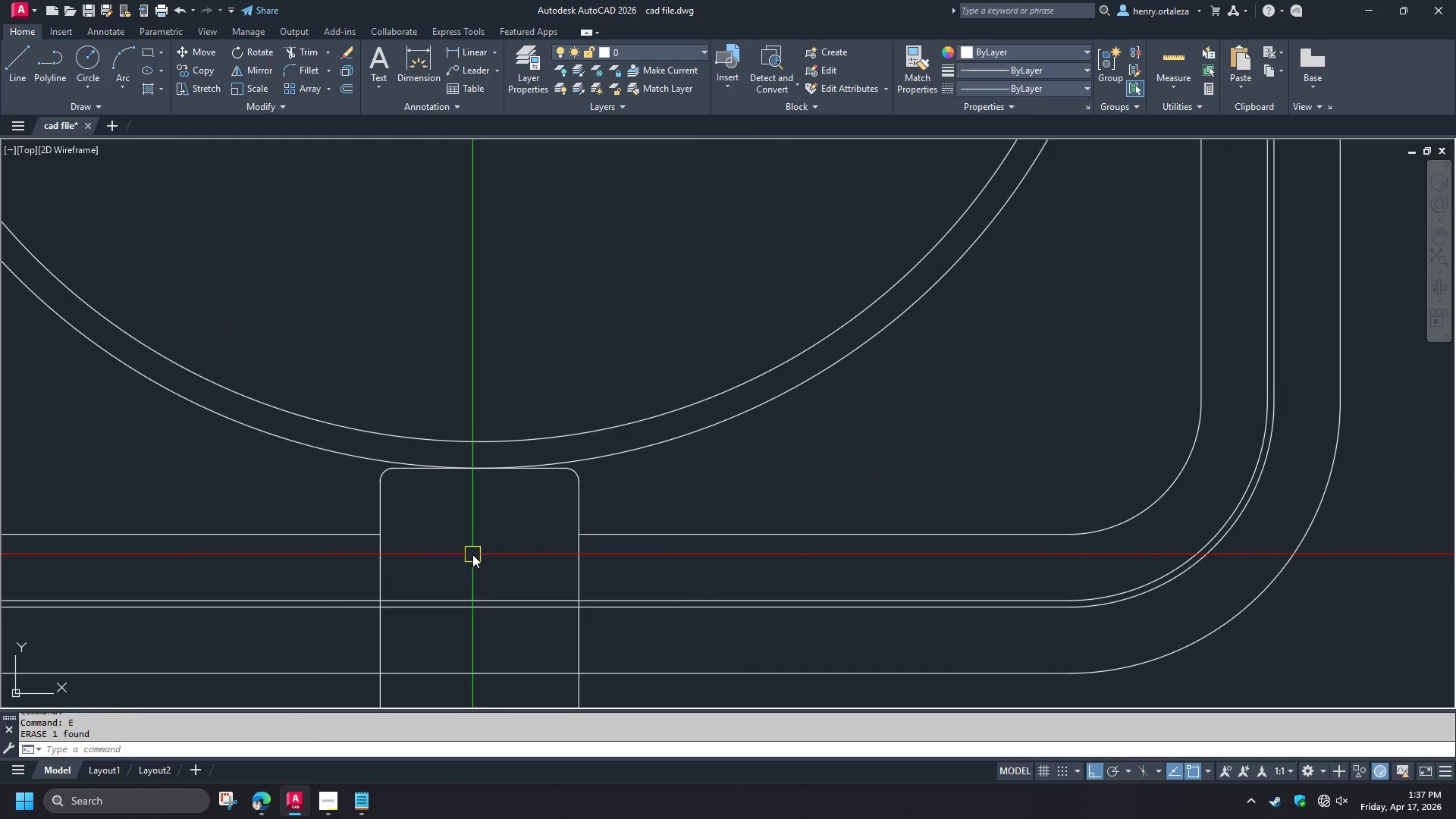 
key(O)
 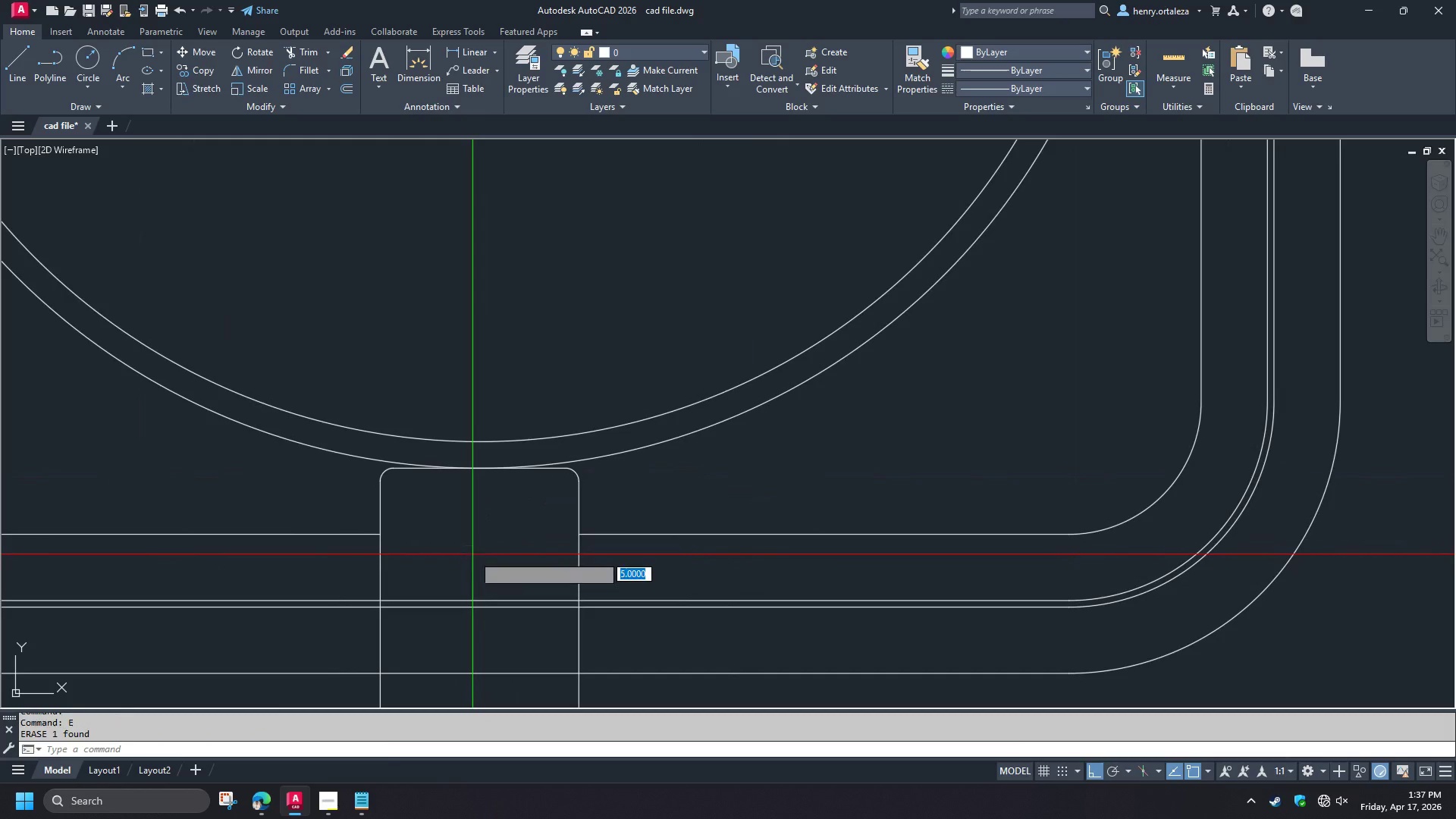 
key(Space)
 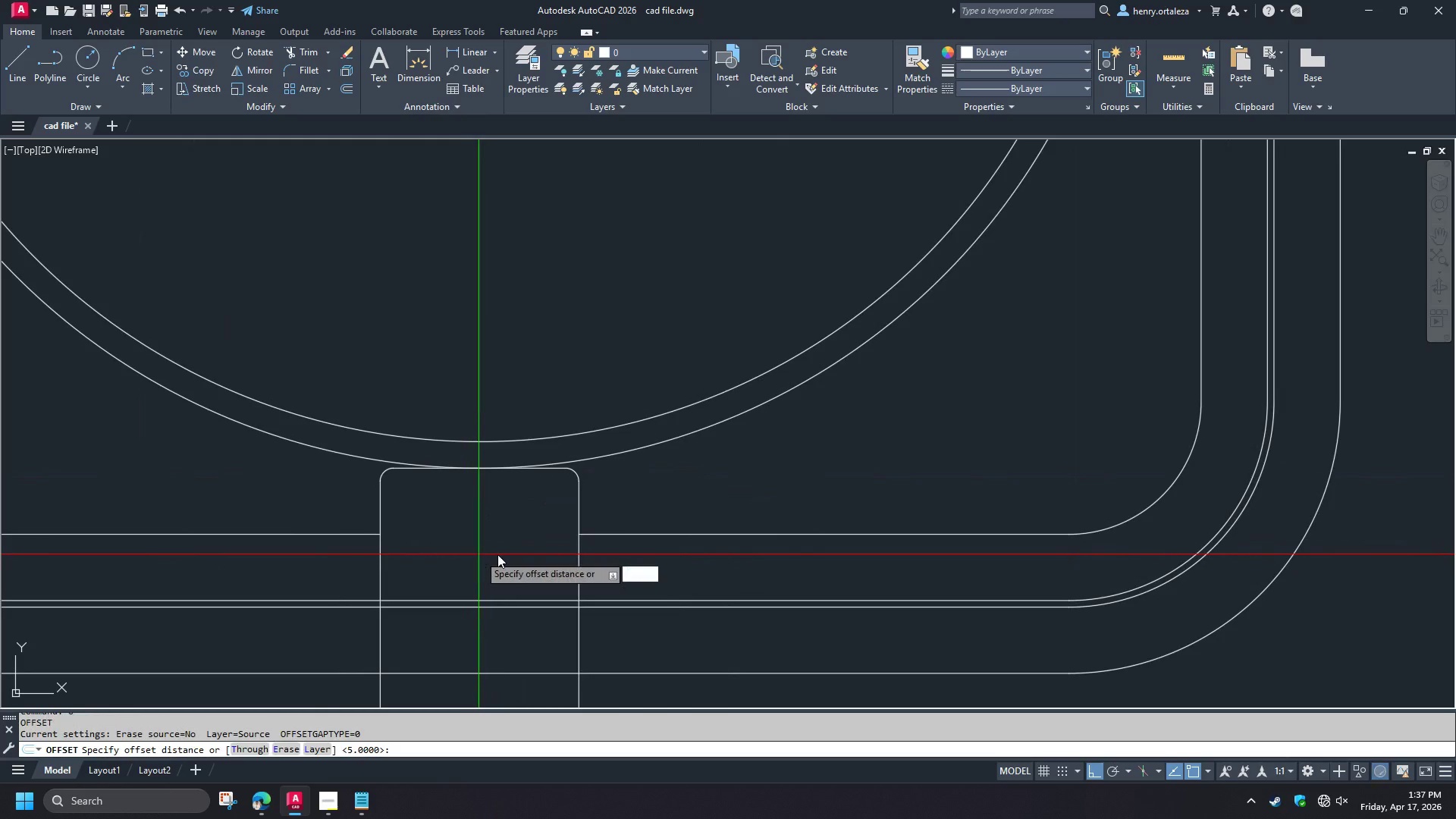 
key(5)
 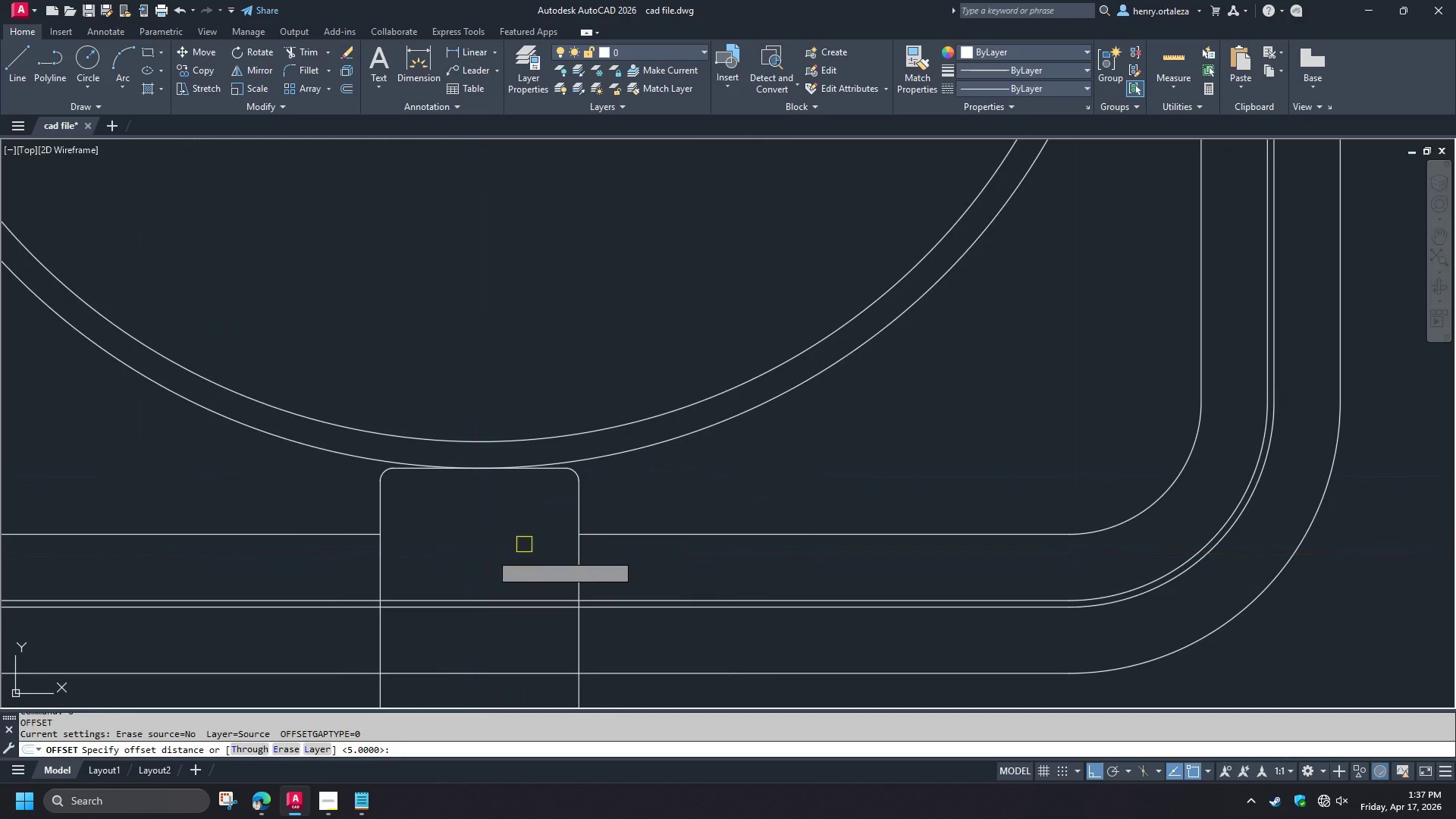 
key(Space)
 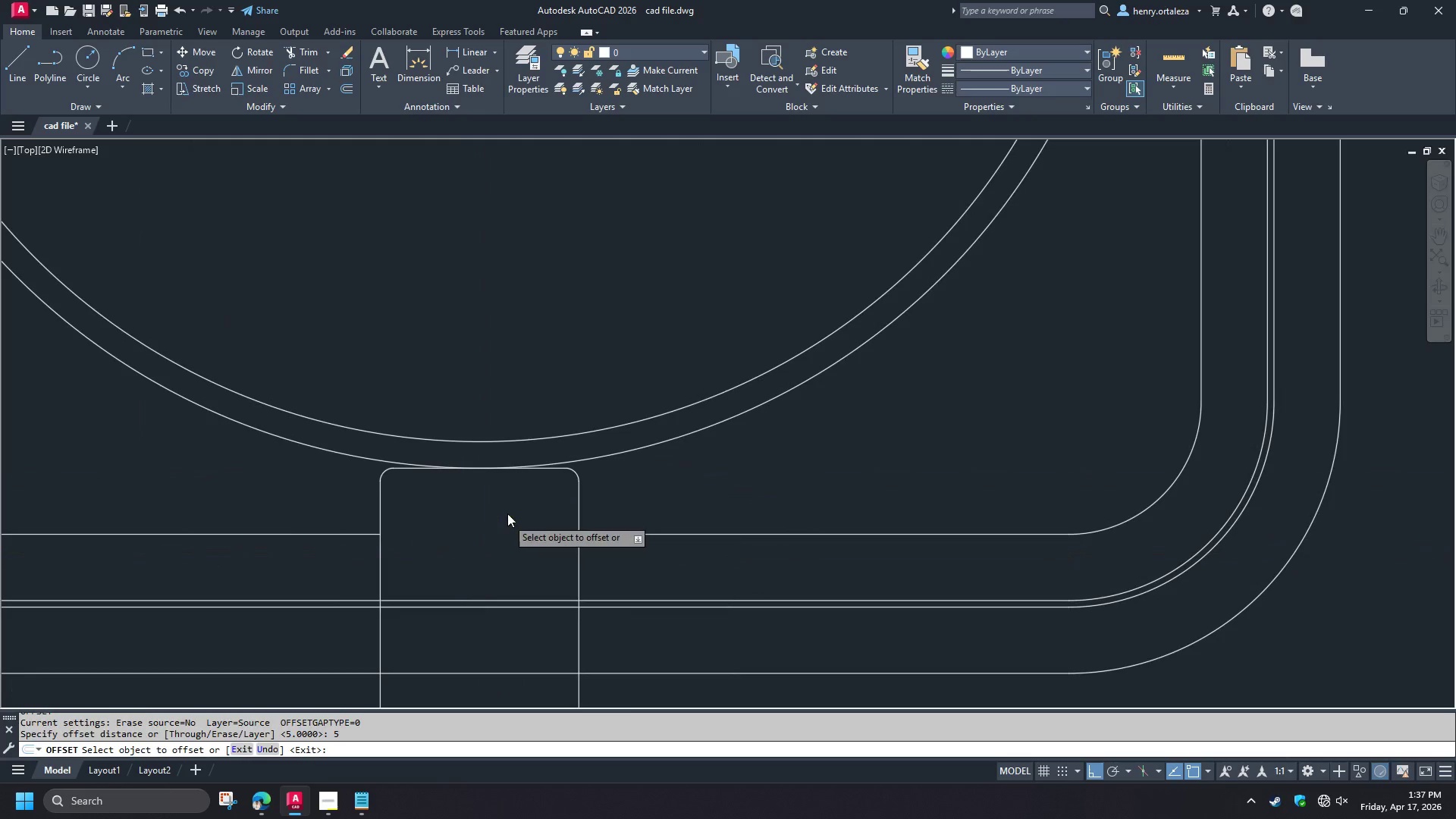 
scroll: coordinate [507, 507], scroll_direction: up, amount: 2.0
 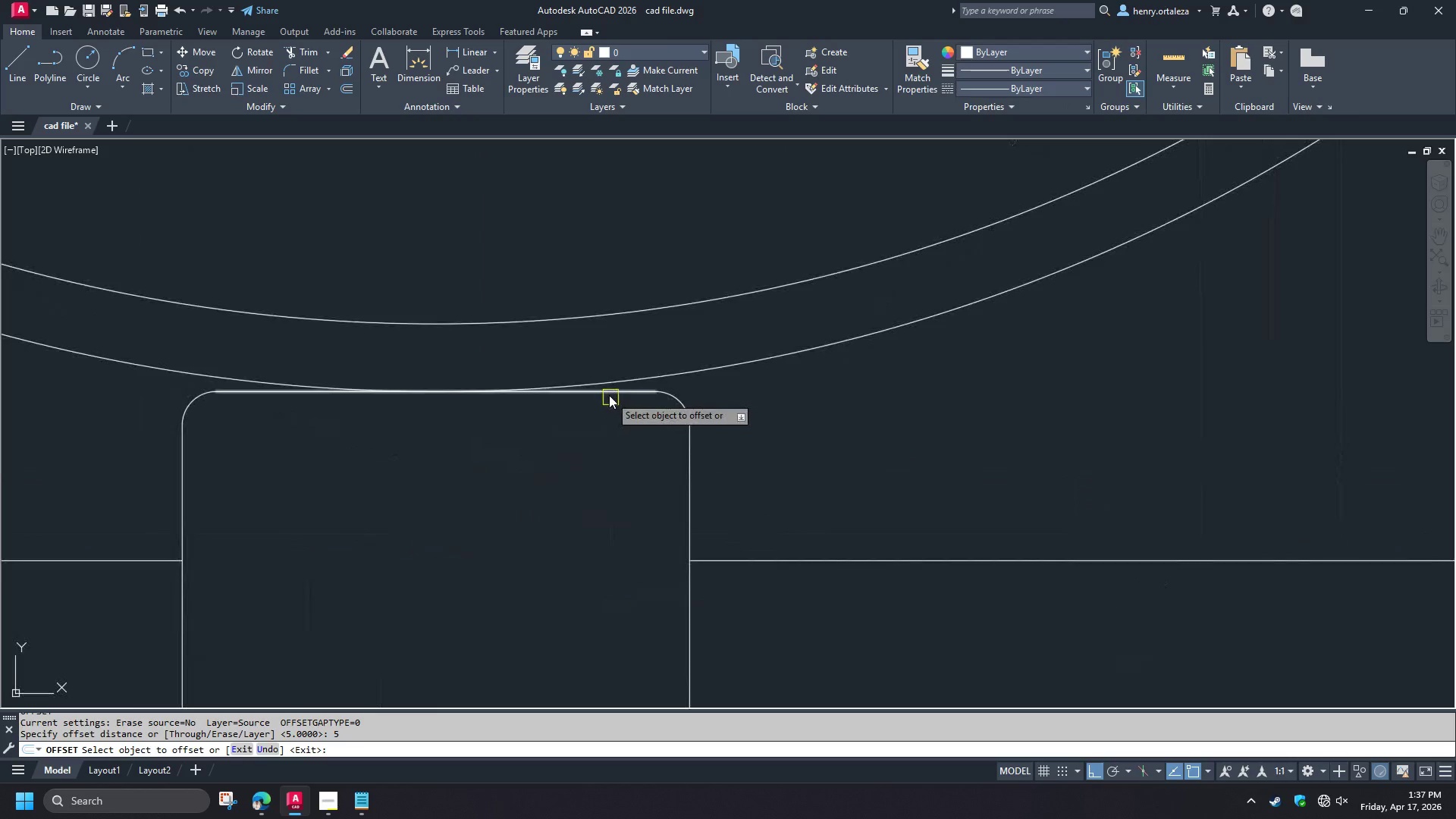 
left_click_drag(start_coordinate=[607, 393], to_coordinate=[607, 397])
 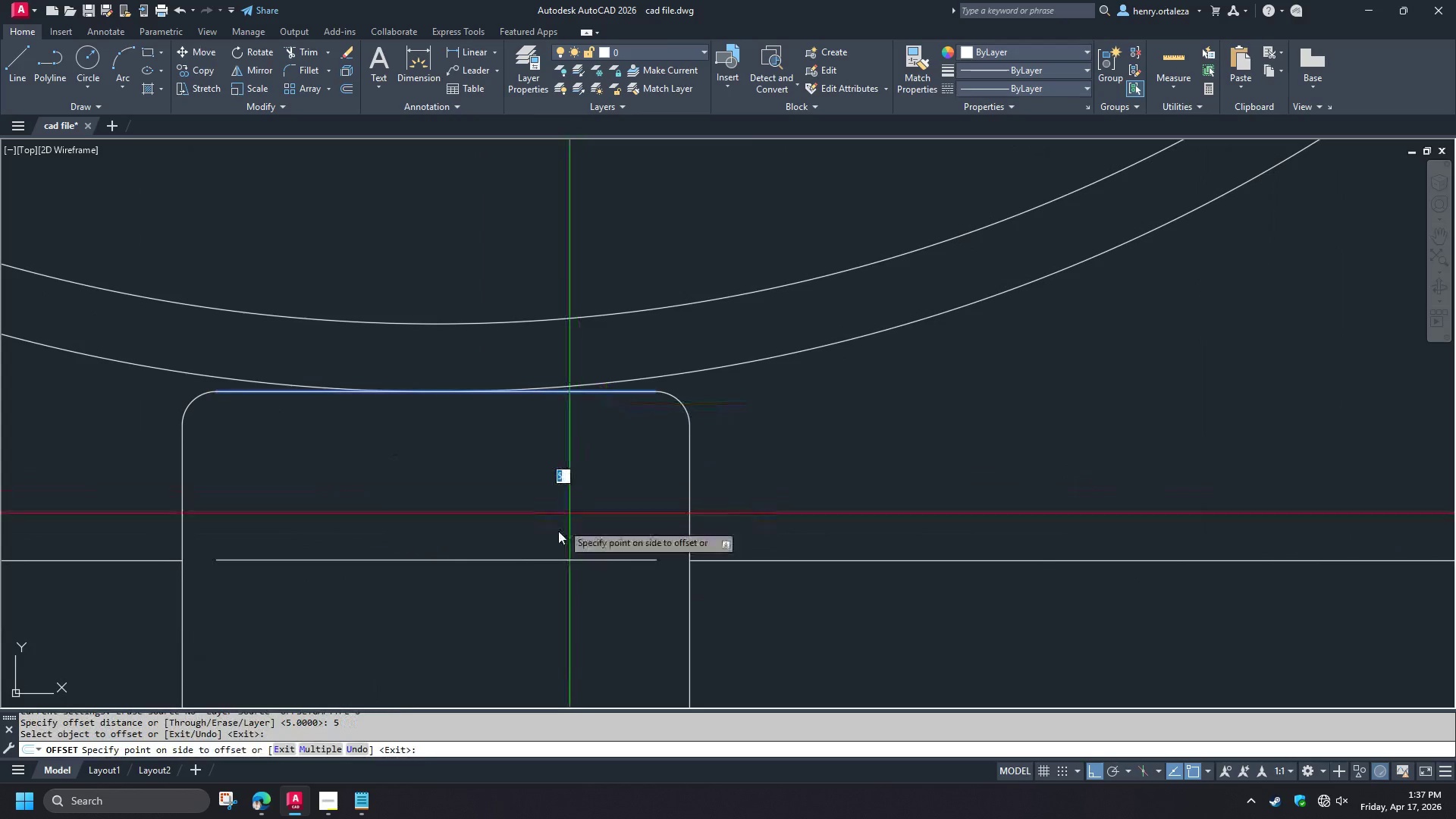 
left_click_drag(start_coordinate=[561, 525], to_coordinate=[556, 541])
 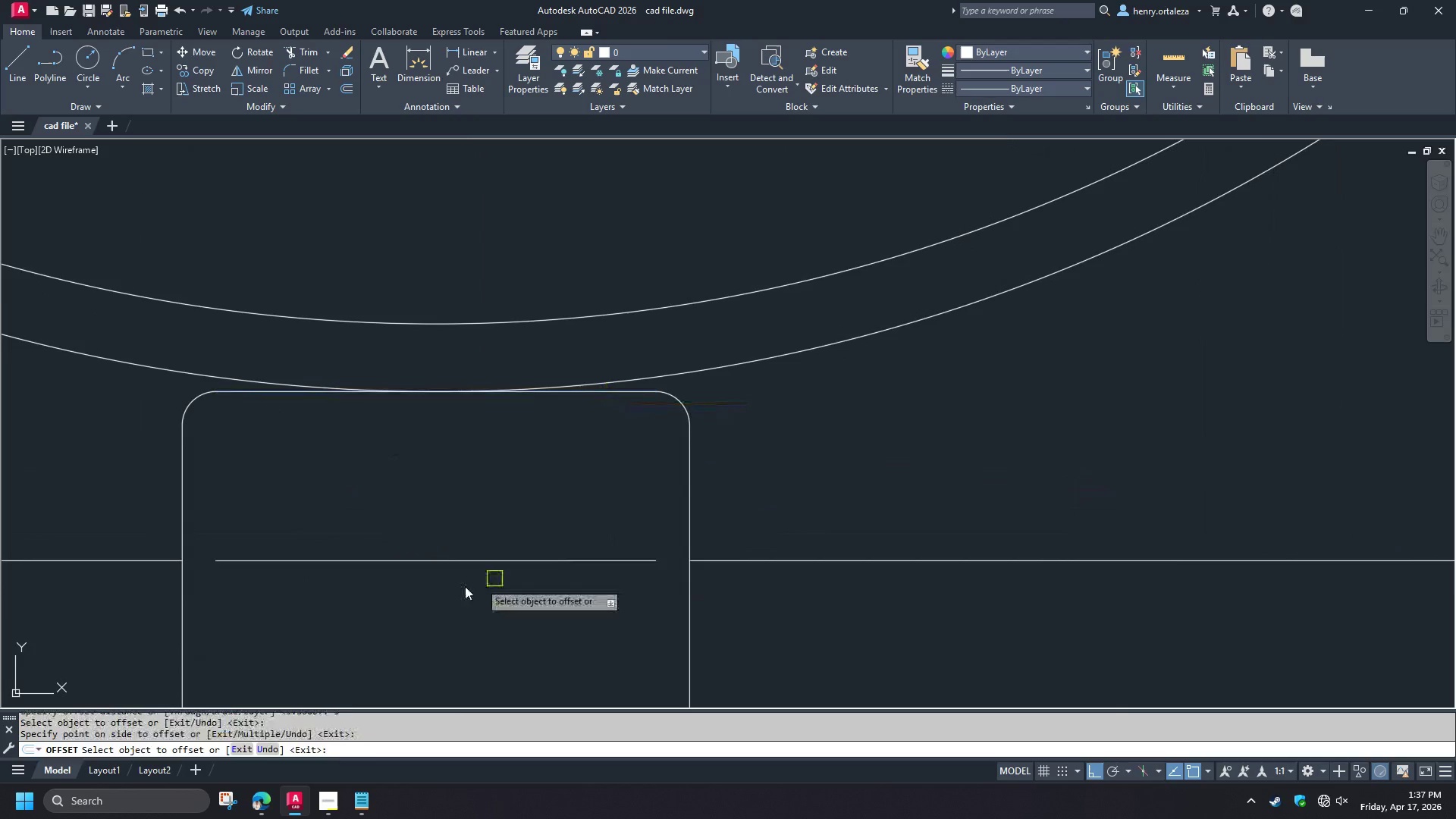 
key(Space)
 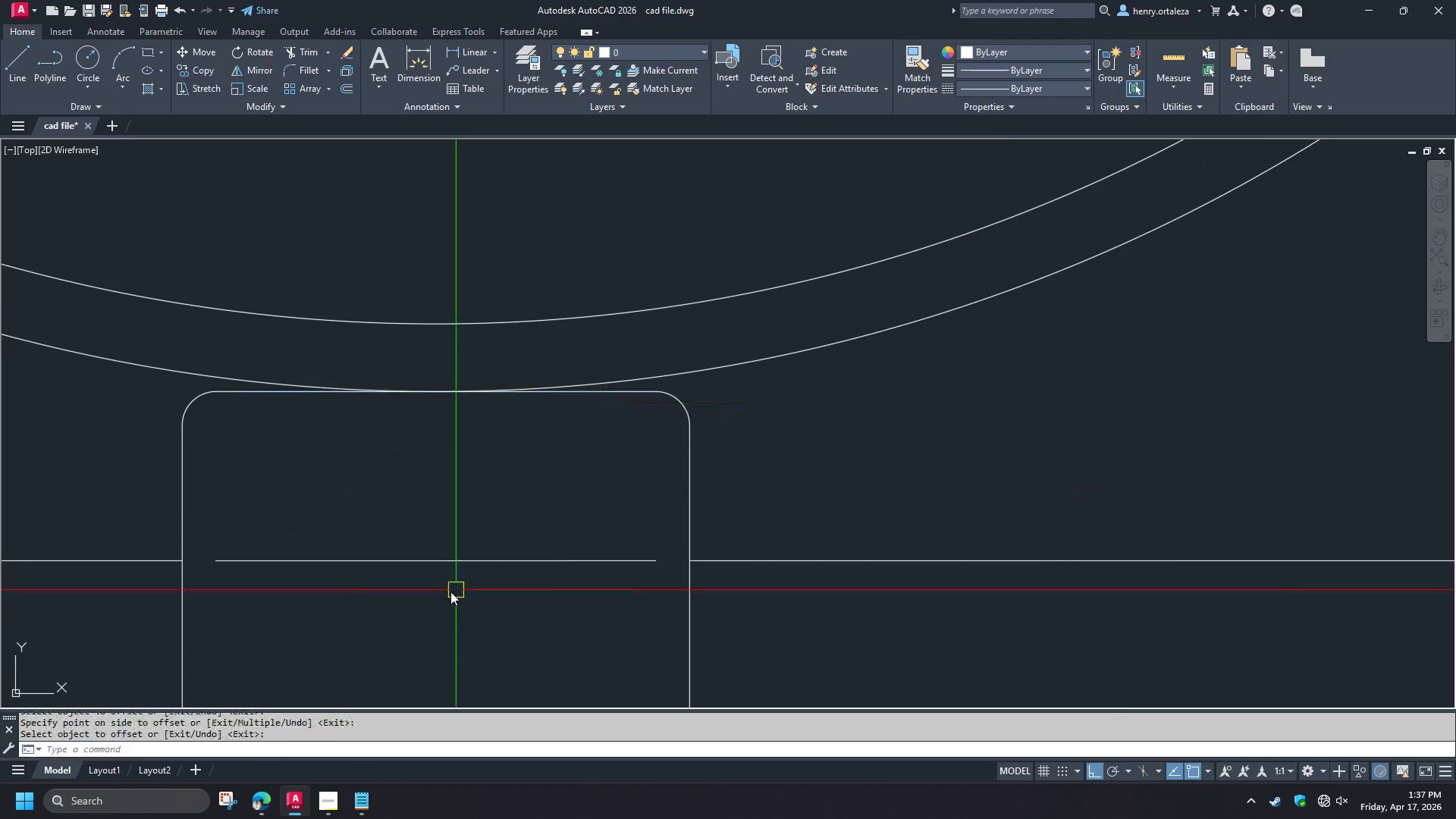 
key(C)
 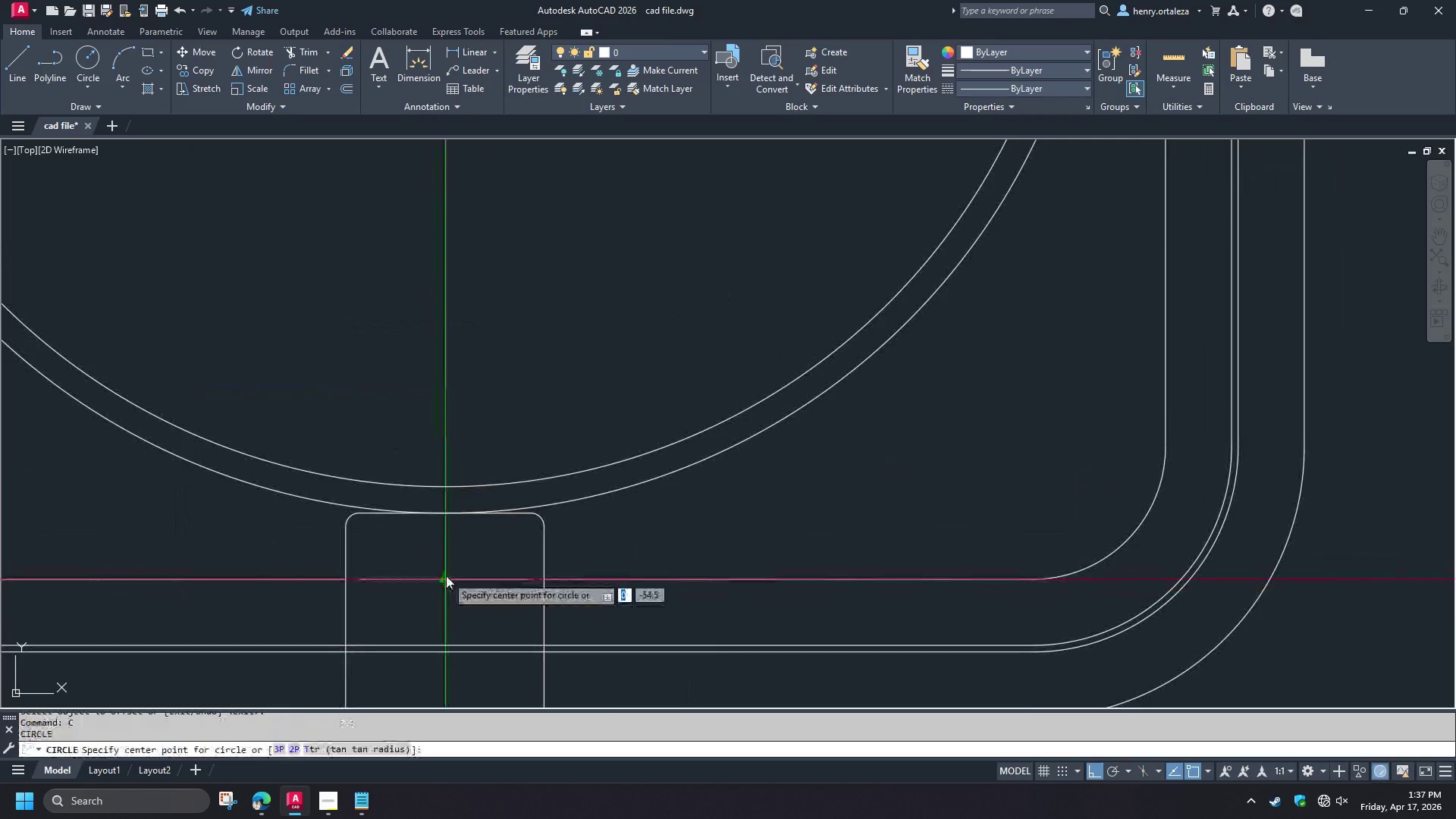 
key(Space)
 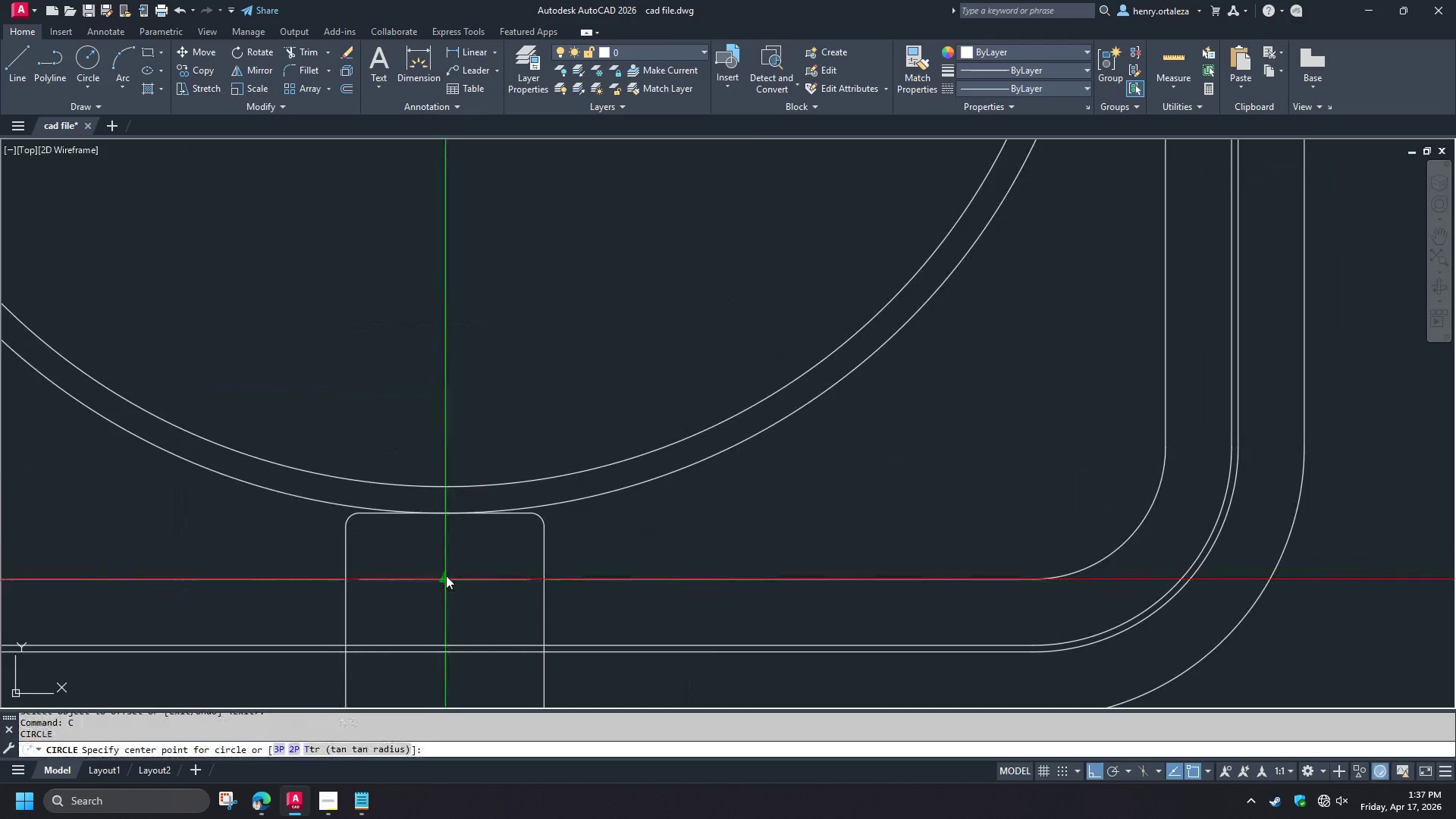 
scroll: coordinate [450, 592], scroll_direction: down, amount: 2.0
 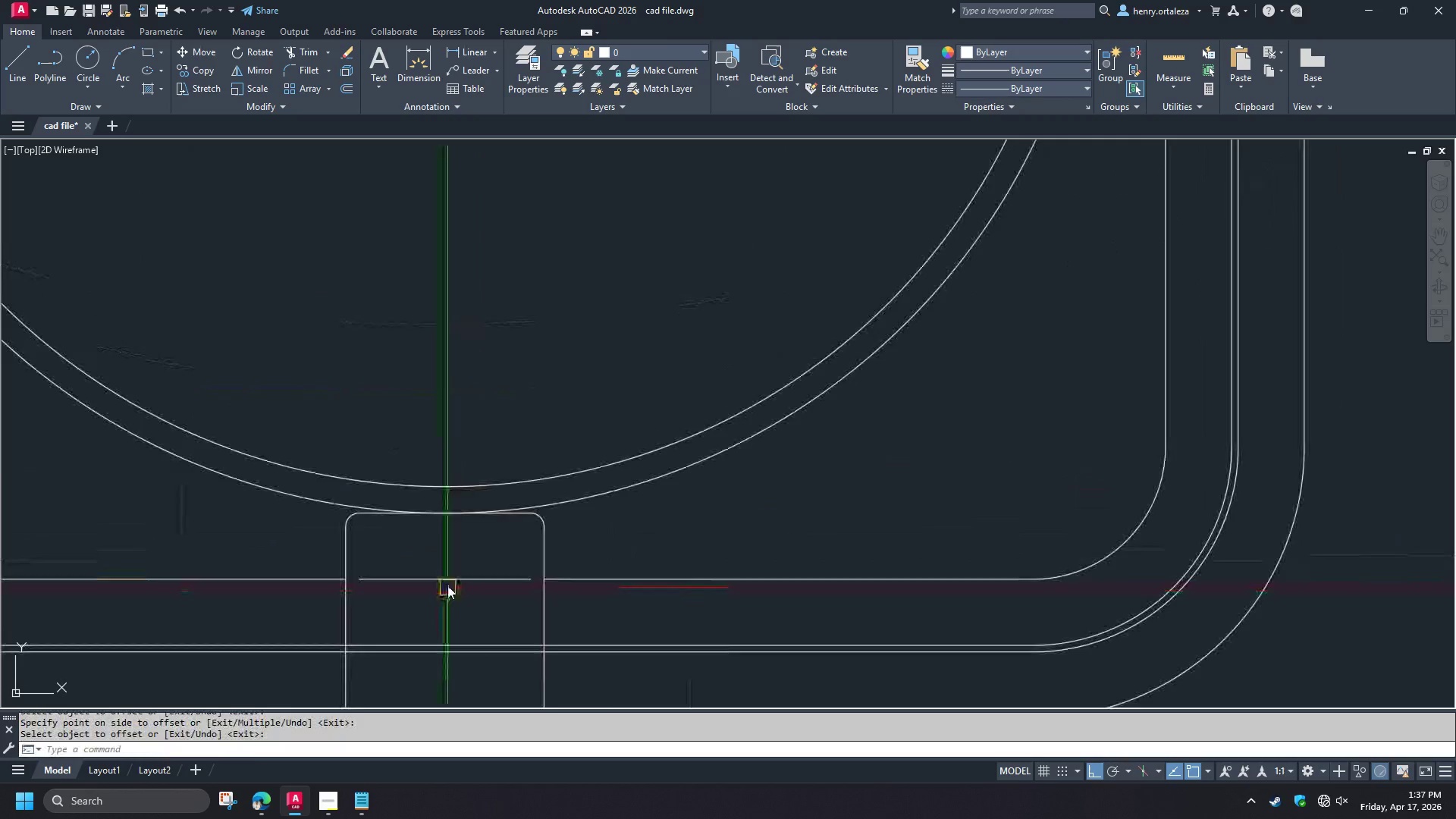 
left_click([446, 576])
 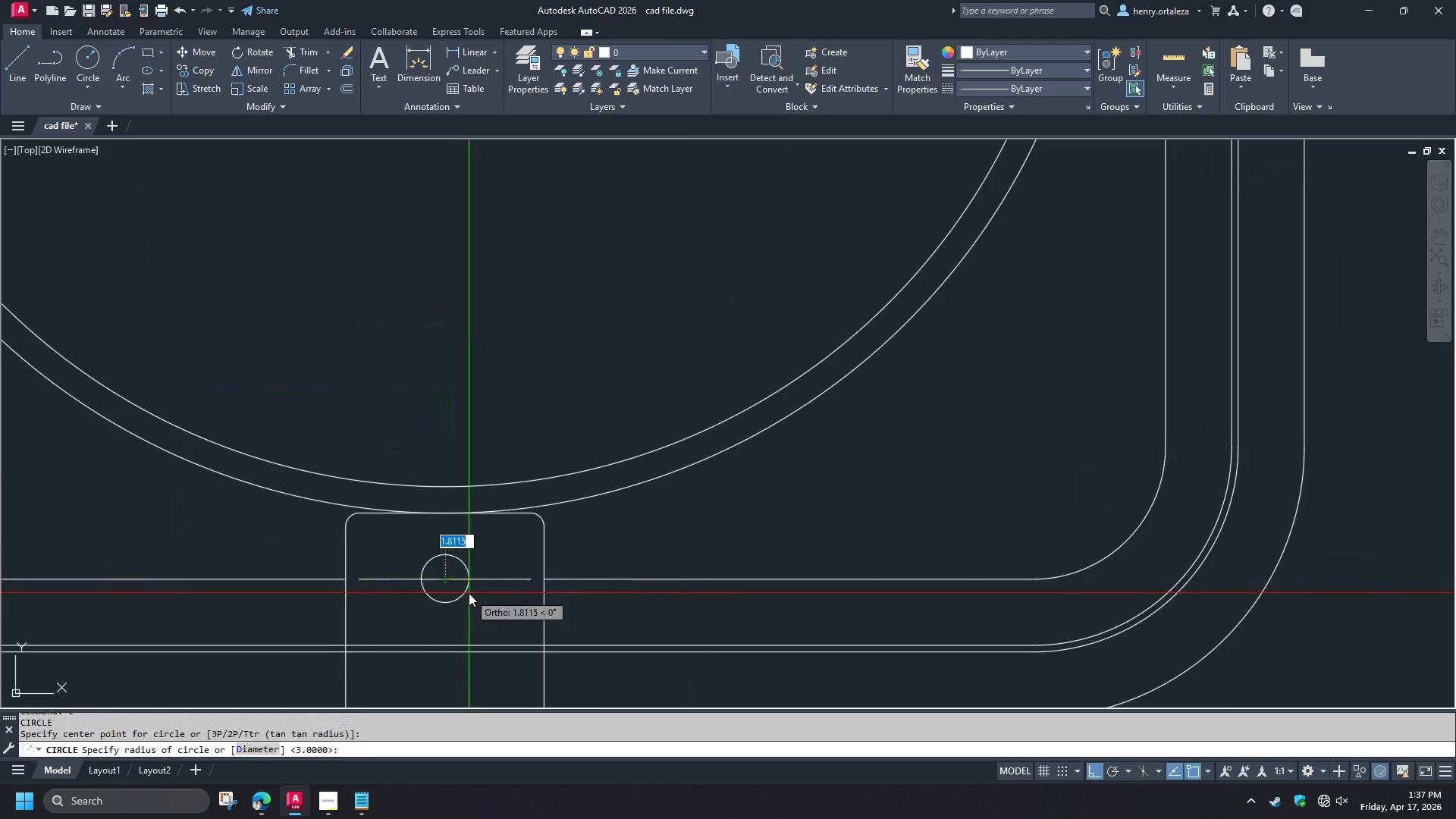 
key(D)
 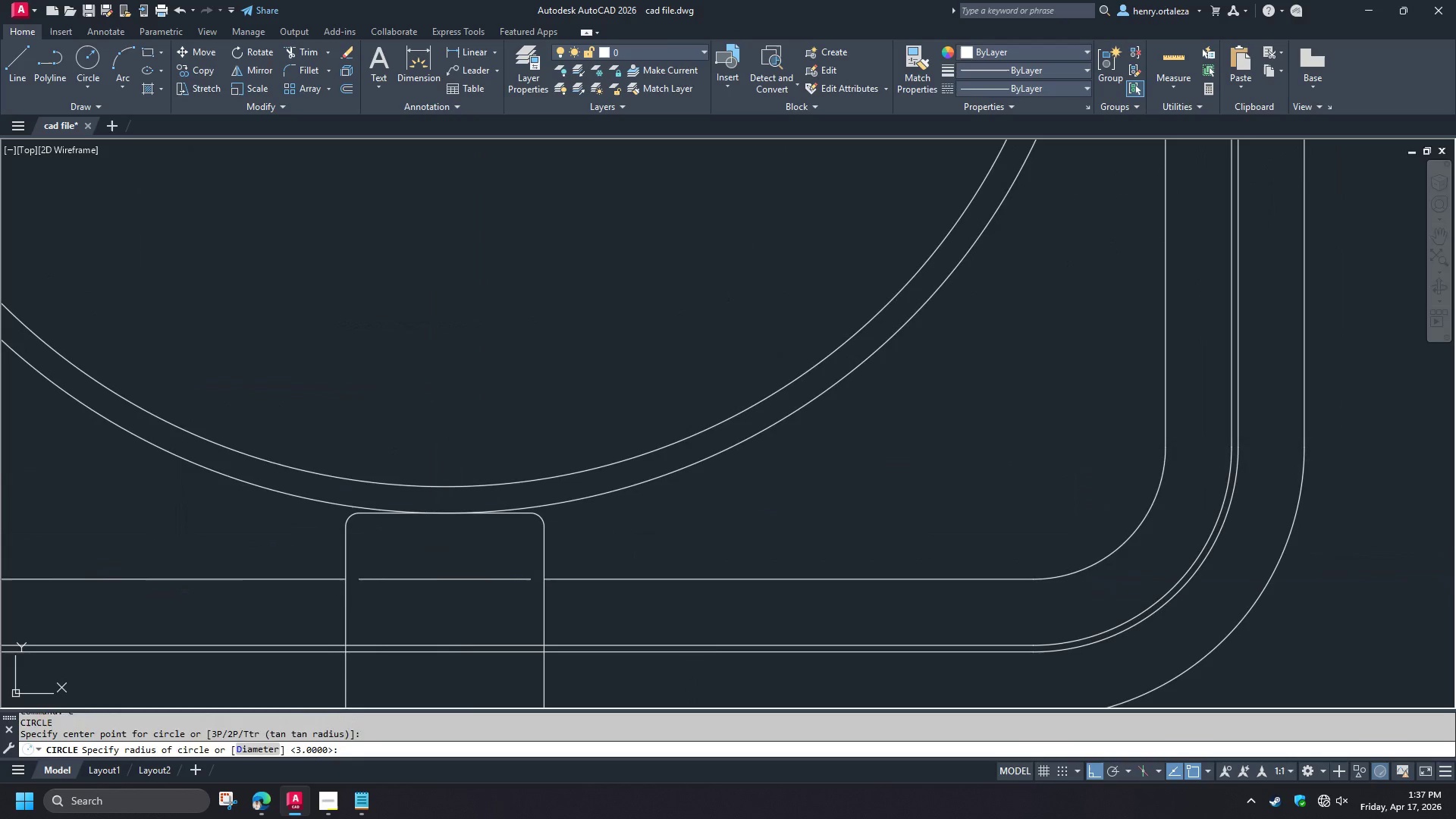 
key(Space)
 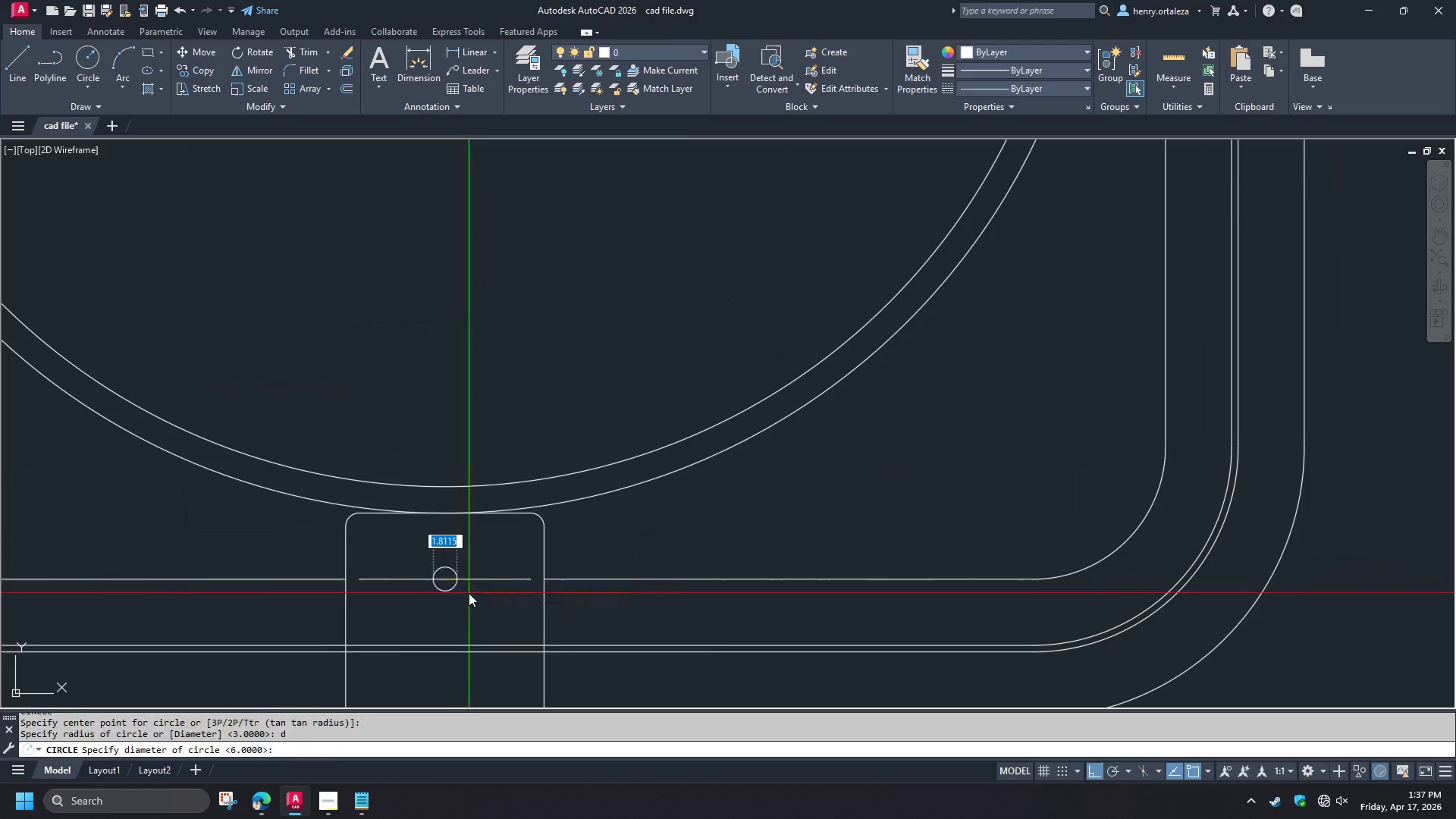 
key(4)
 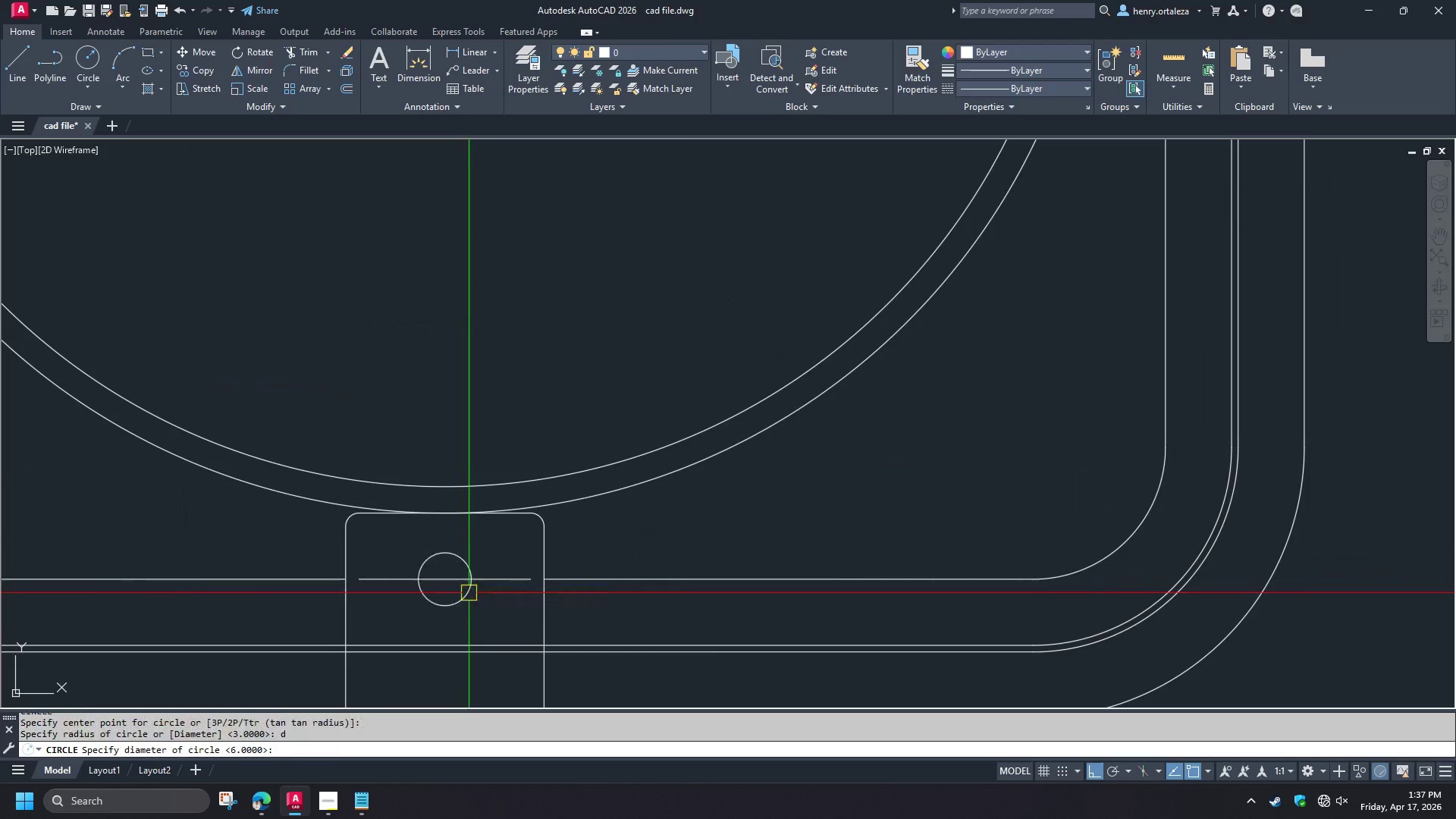 
key(Space)
 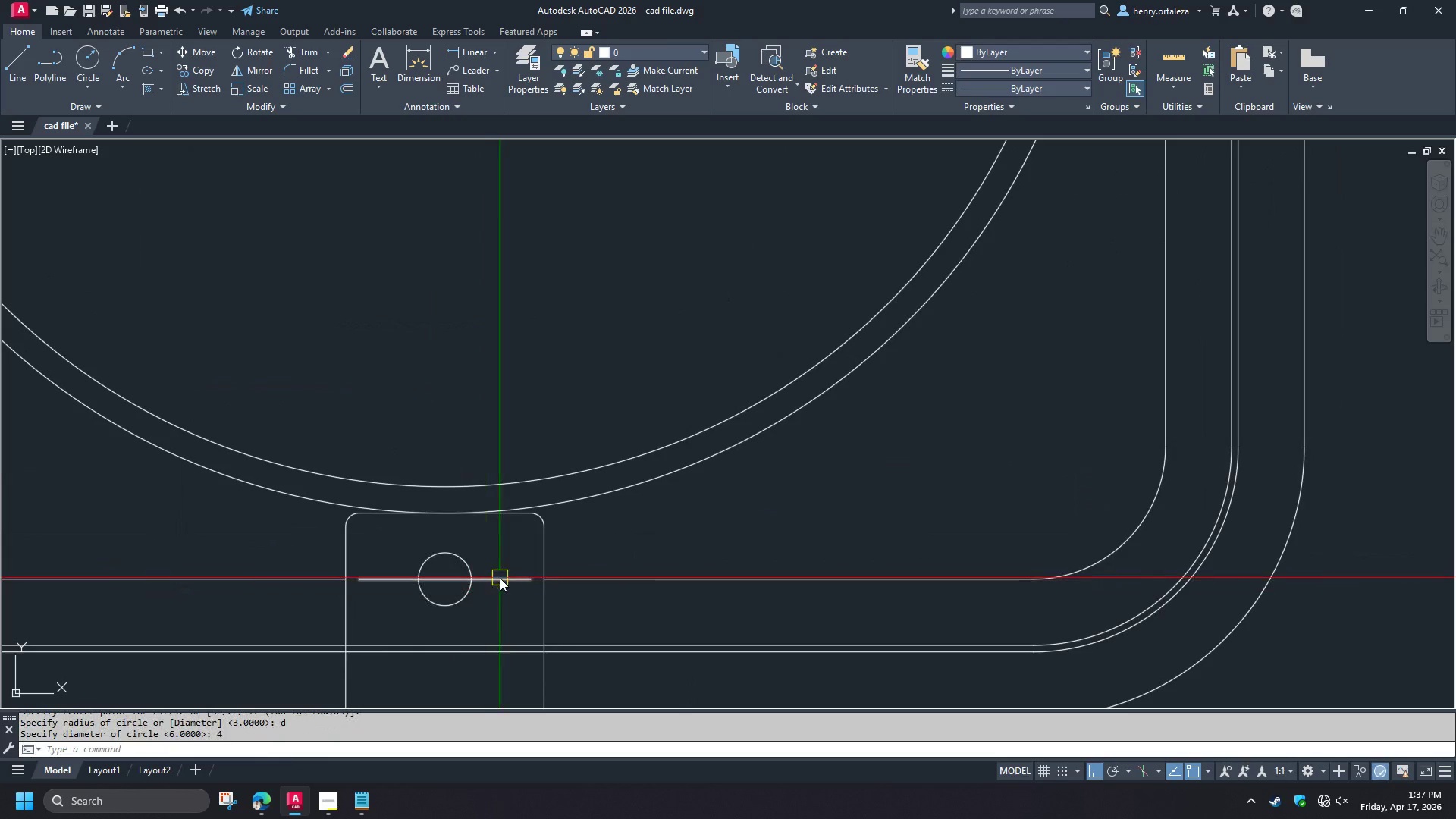 
left_click([500, 578])
 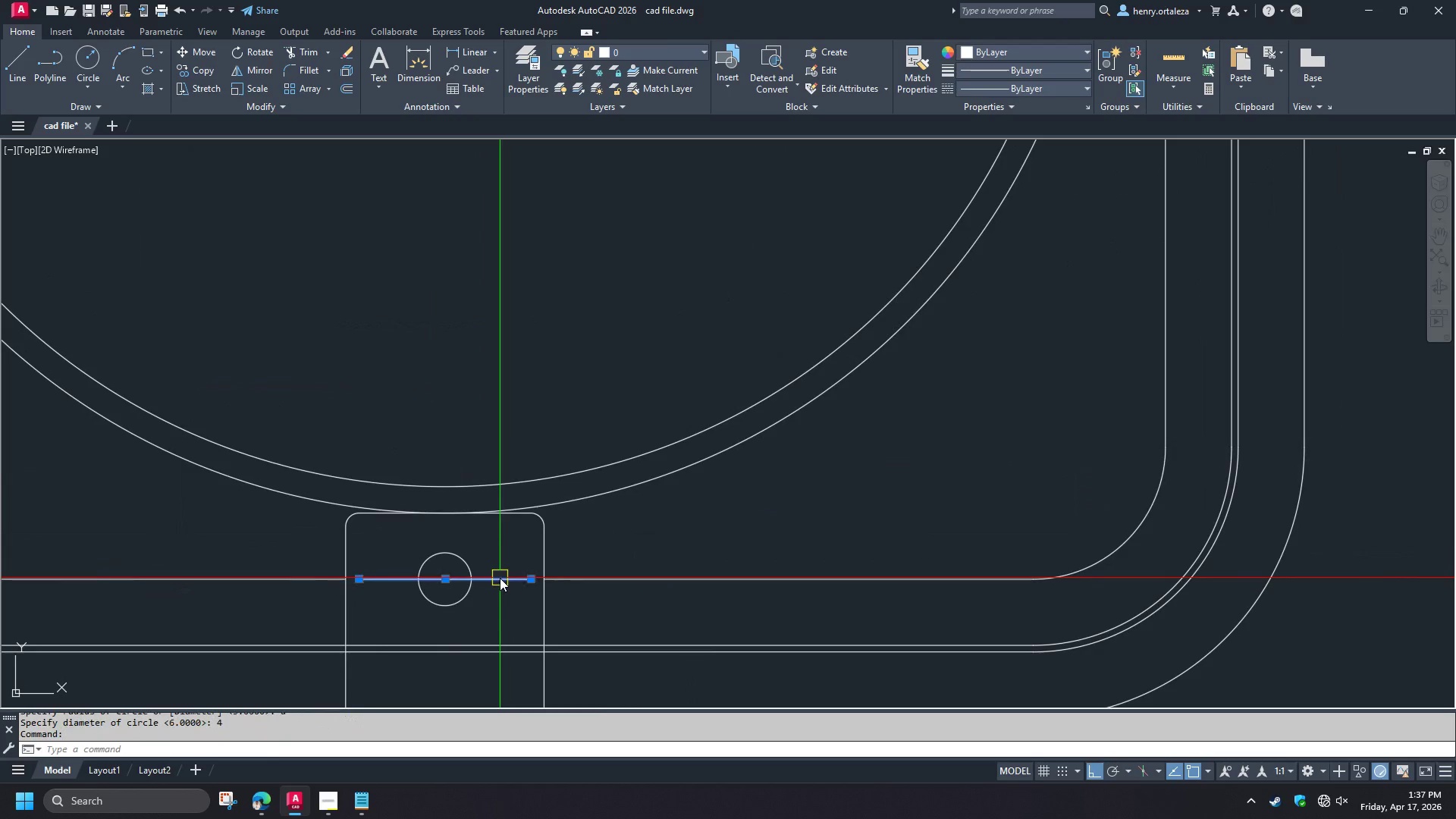 
key(E)
 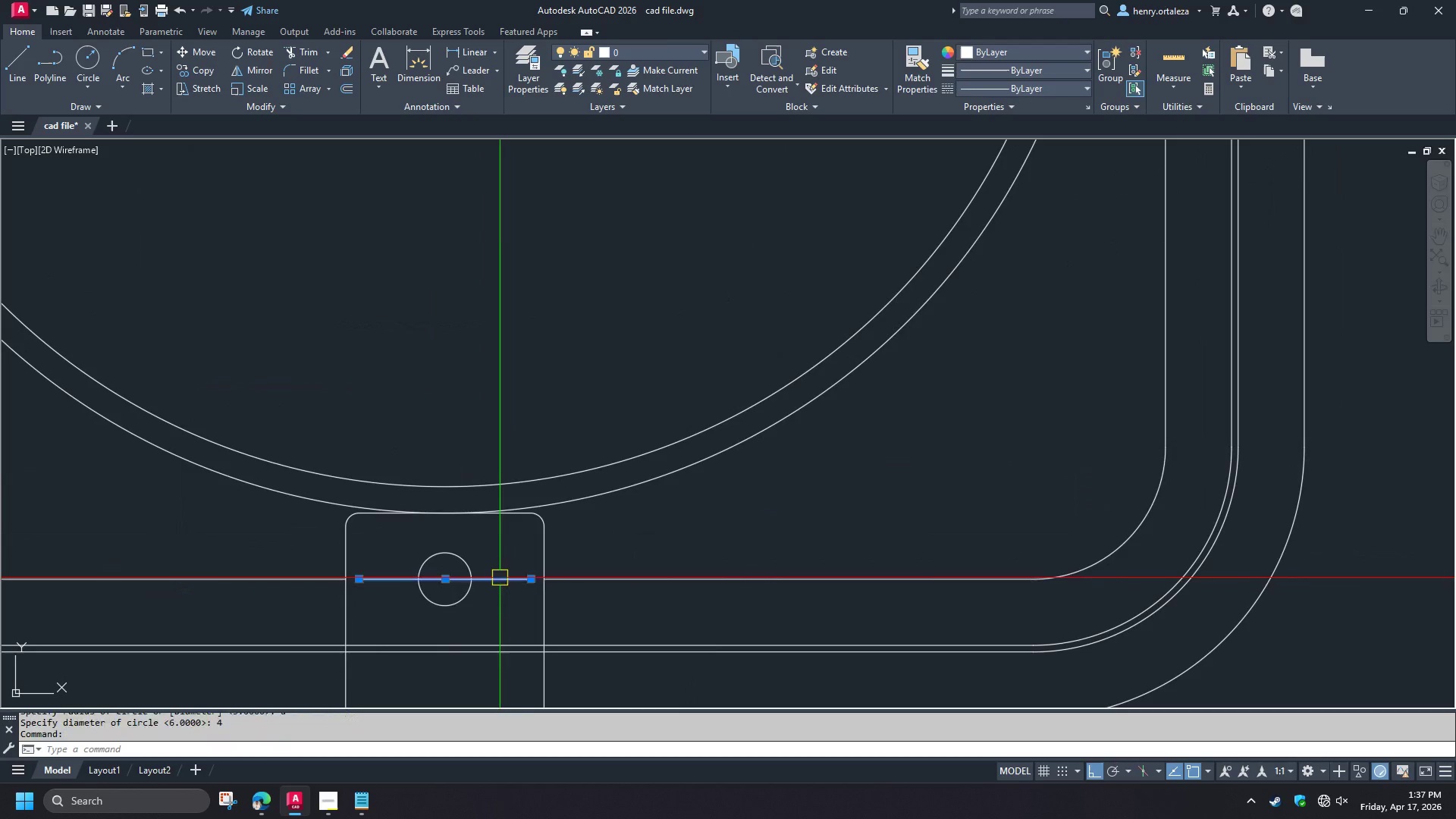 
key(Space)
 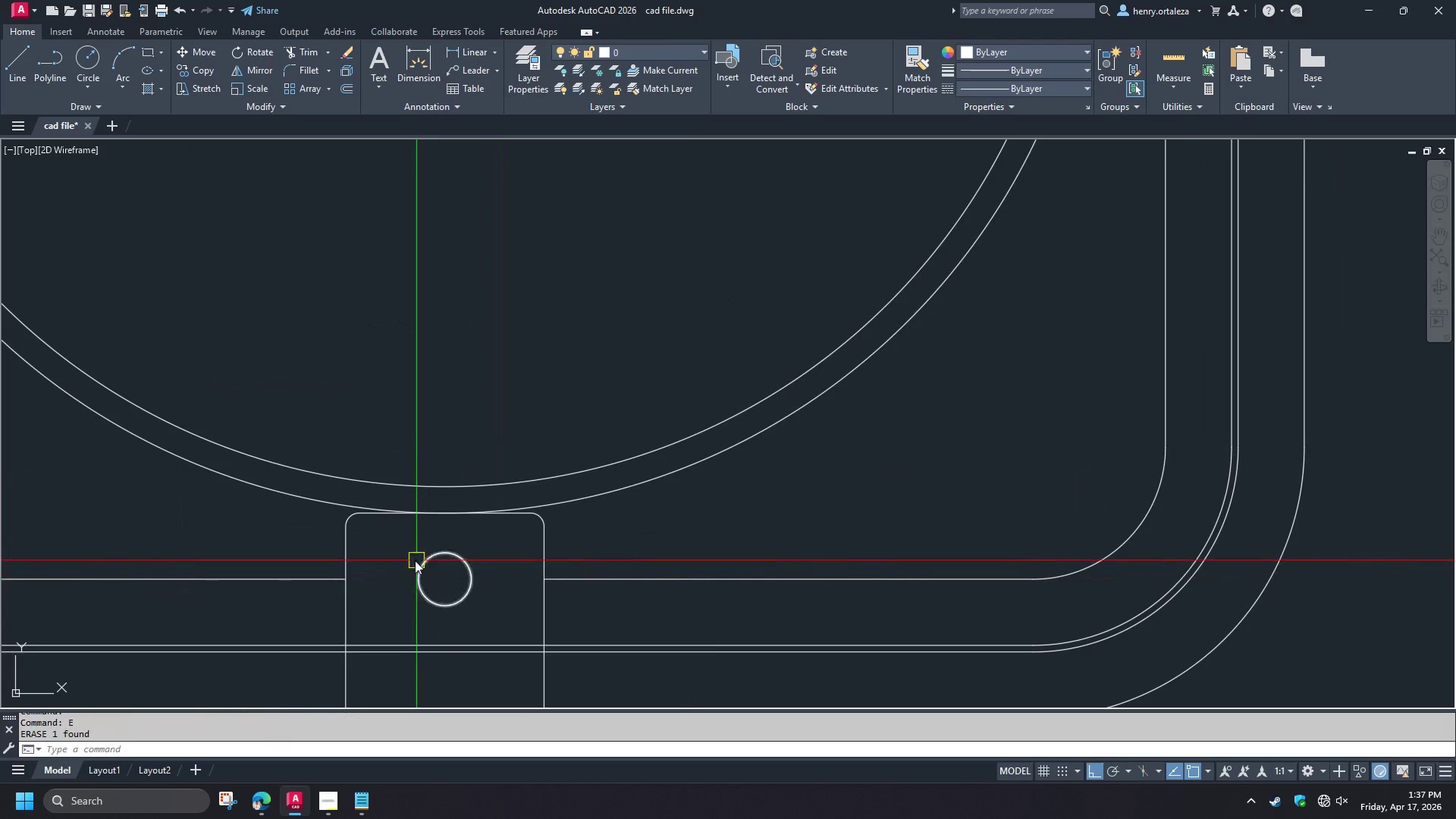 
scroll: coordinate [415, 561], scroll_direction: down, amount: 2.0
 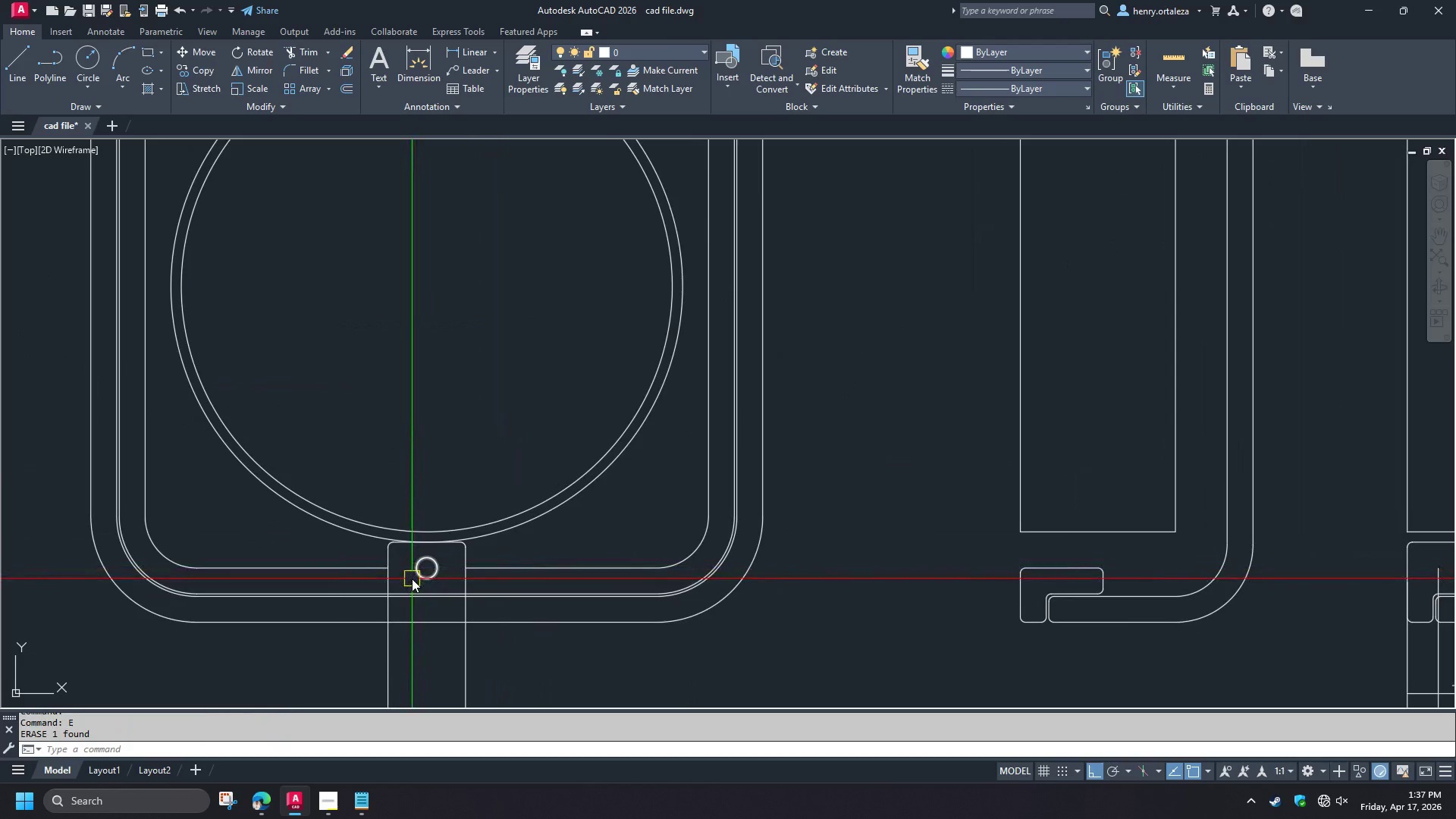 
scroll: coordinate [412, 579], scroll_direction: up, amount: 1.0
 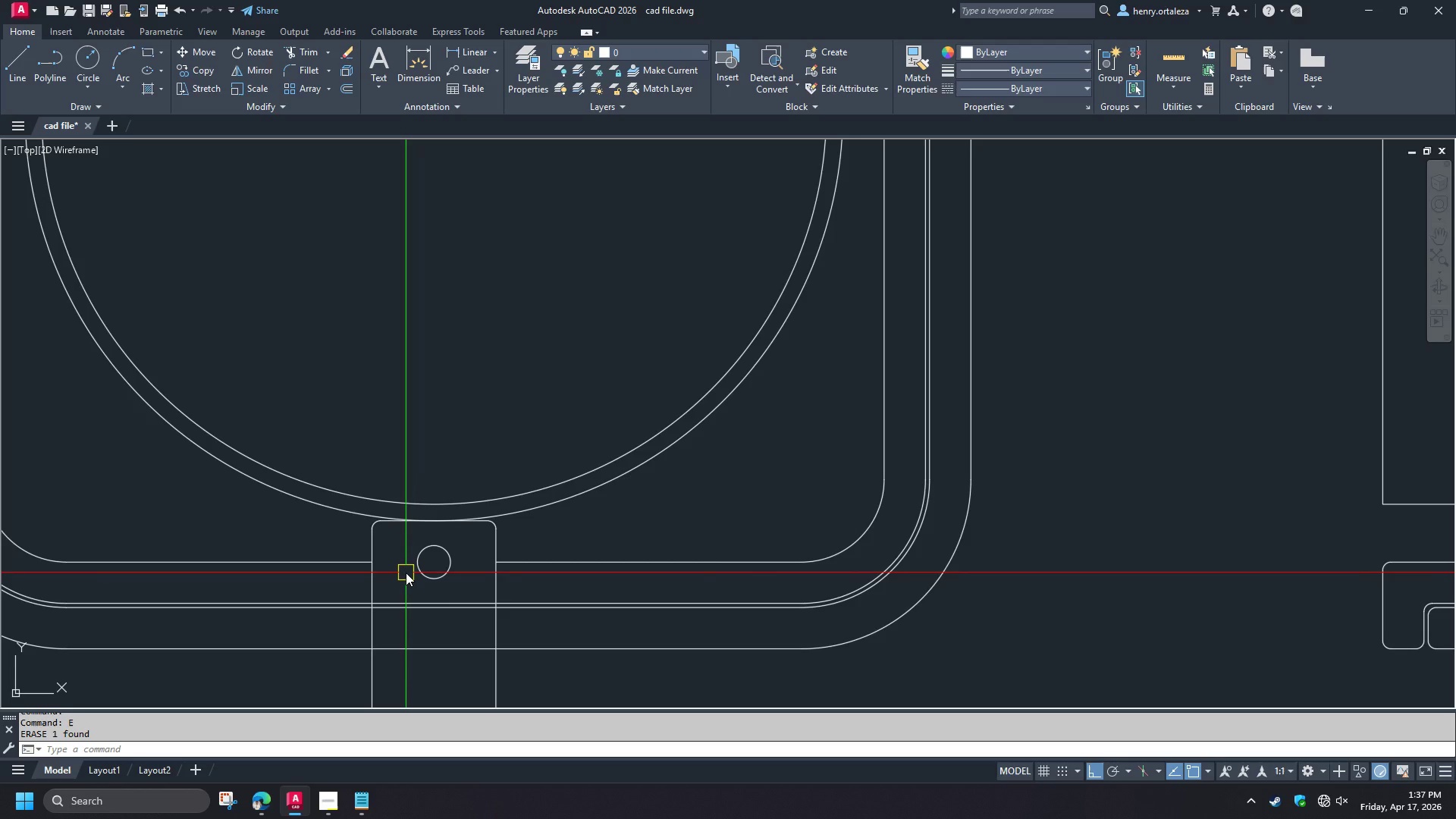 
scroll: coordinate [406, 573], scroll_direction: down, amount: 1.0
 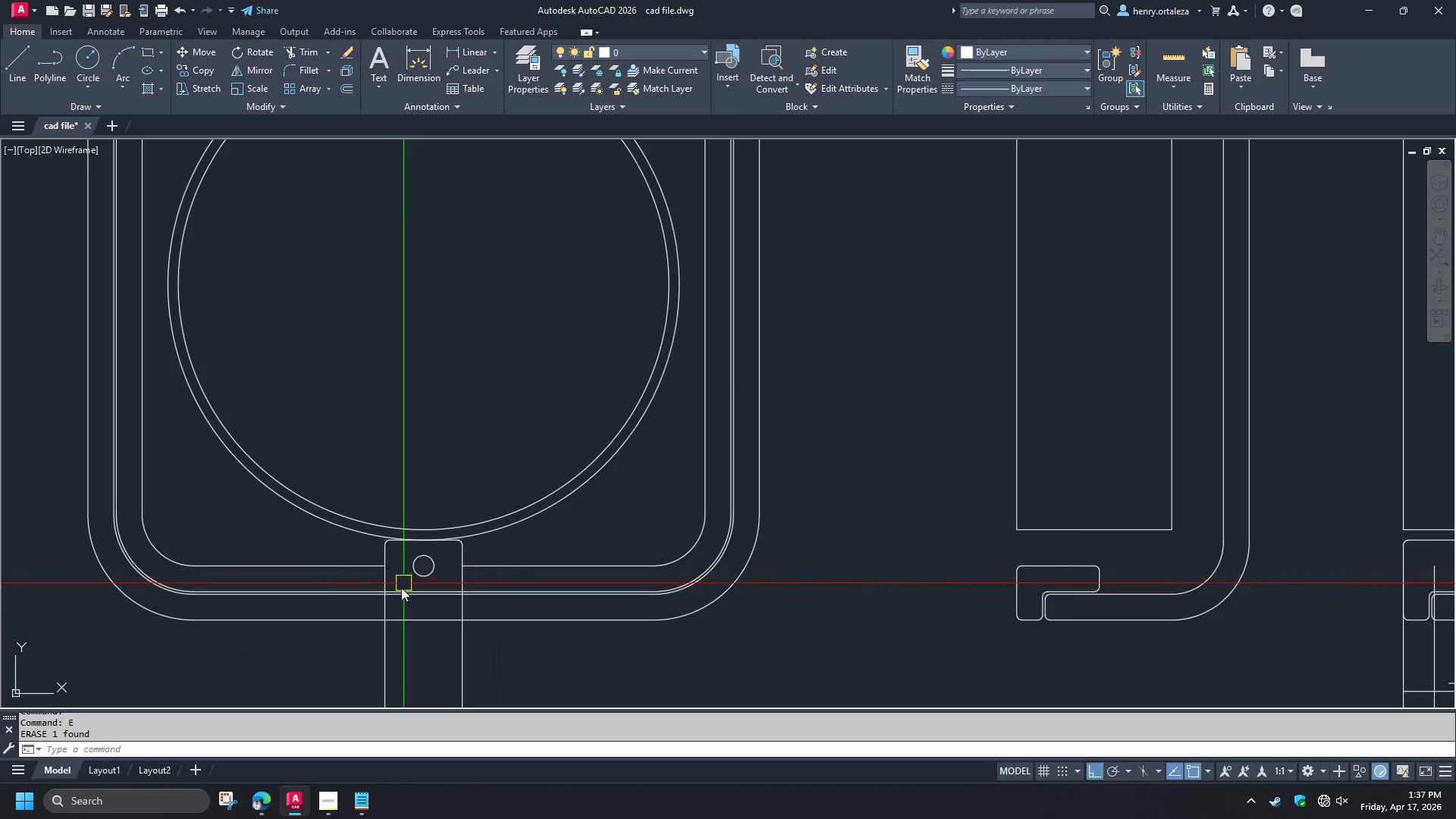 
scroll: coordinate [398, 604], scroll_direction: up, amount: 2.0
 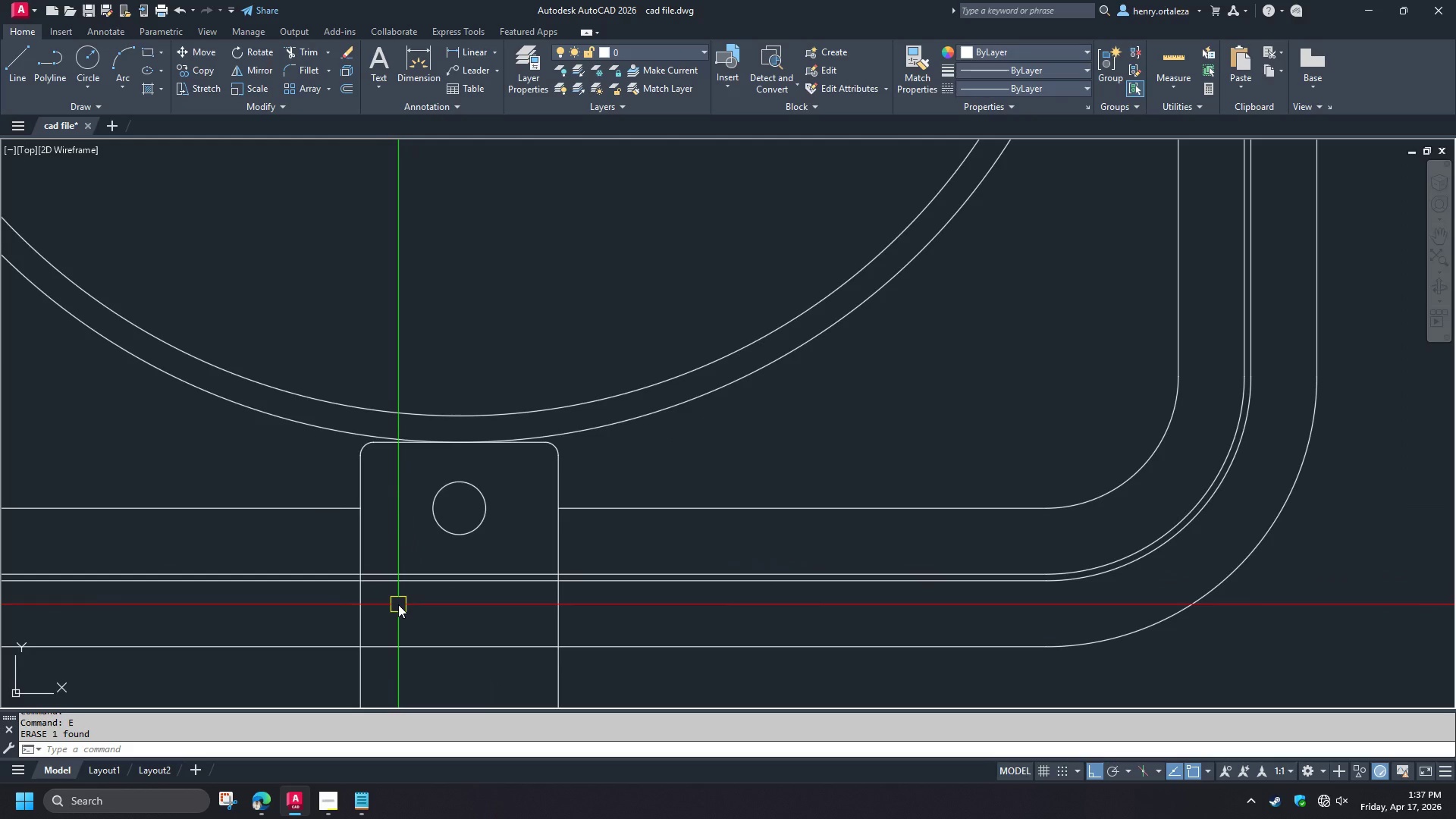 
scroll: coordinate [398, 604], scroll_direction: down, amount: 3.0
 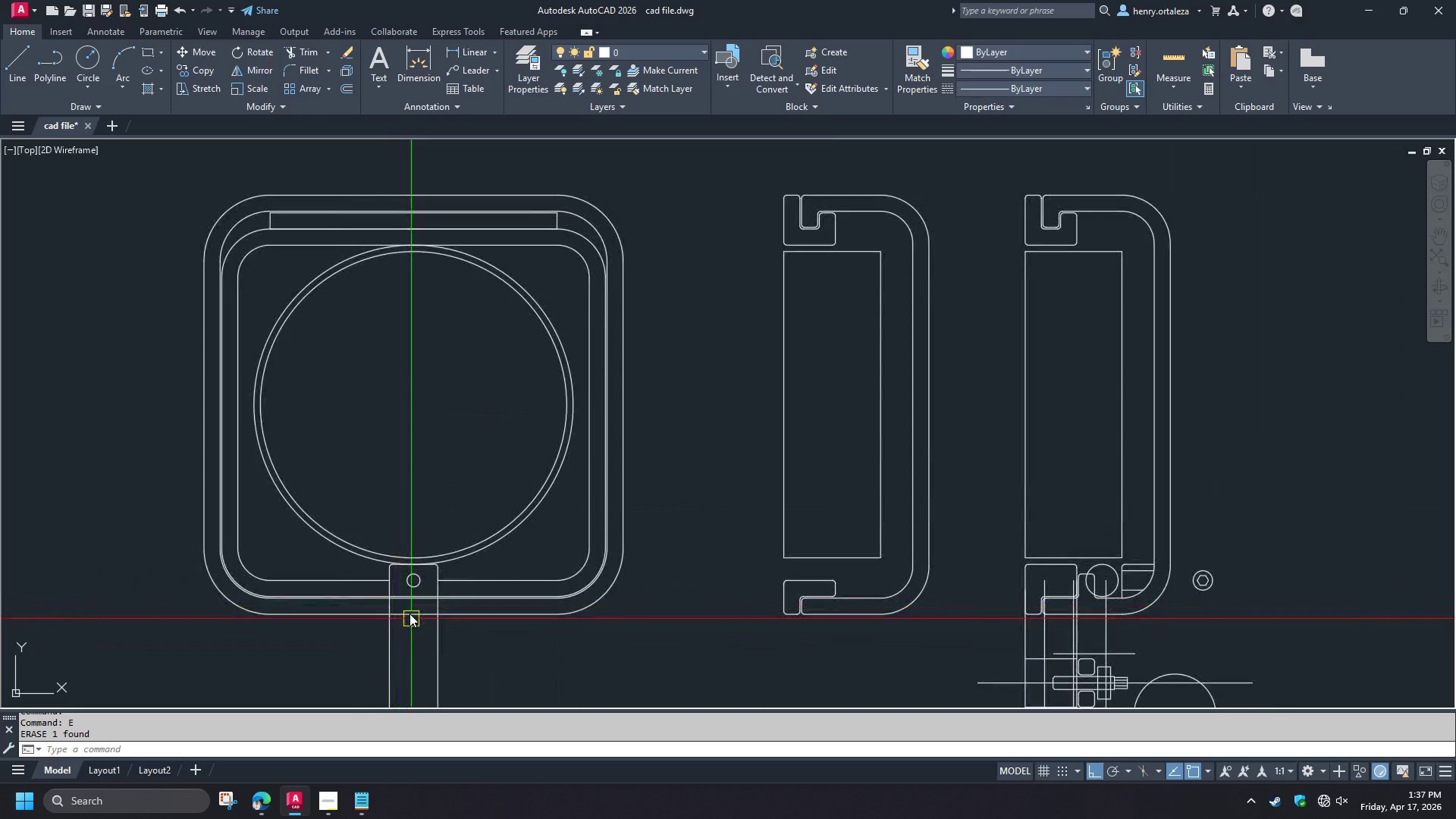 
scroll: coordinate [376, 553], scroll_direction: up, amount: 3.0
 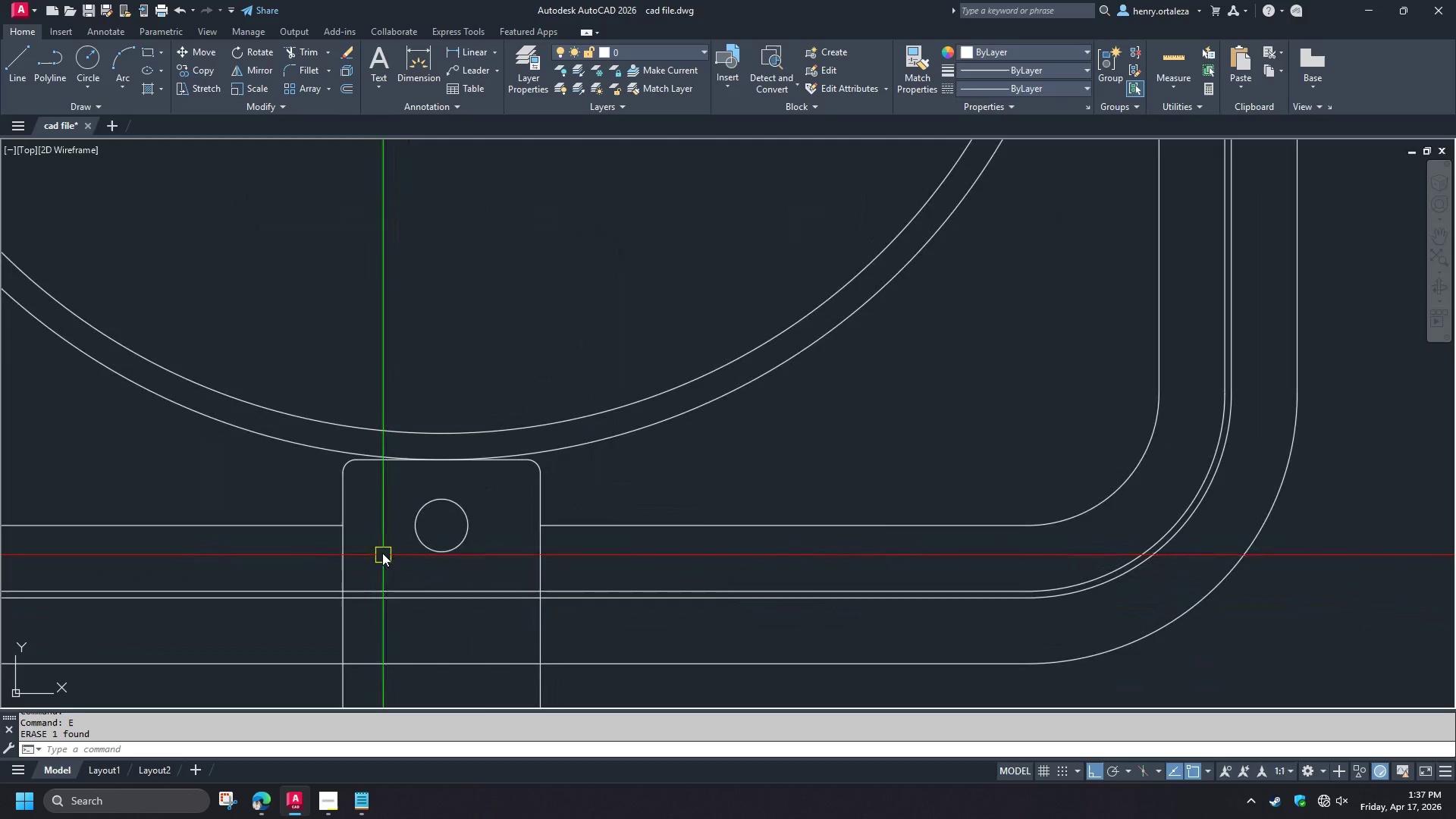 
key(F)
 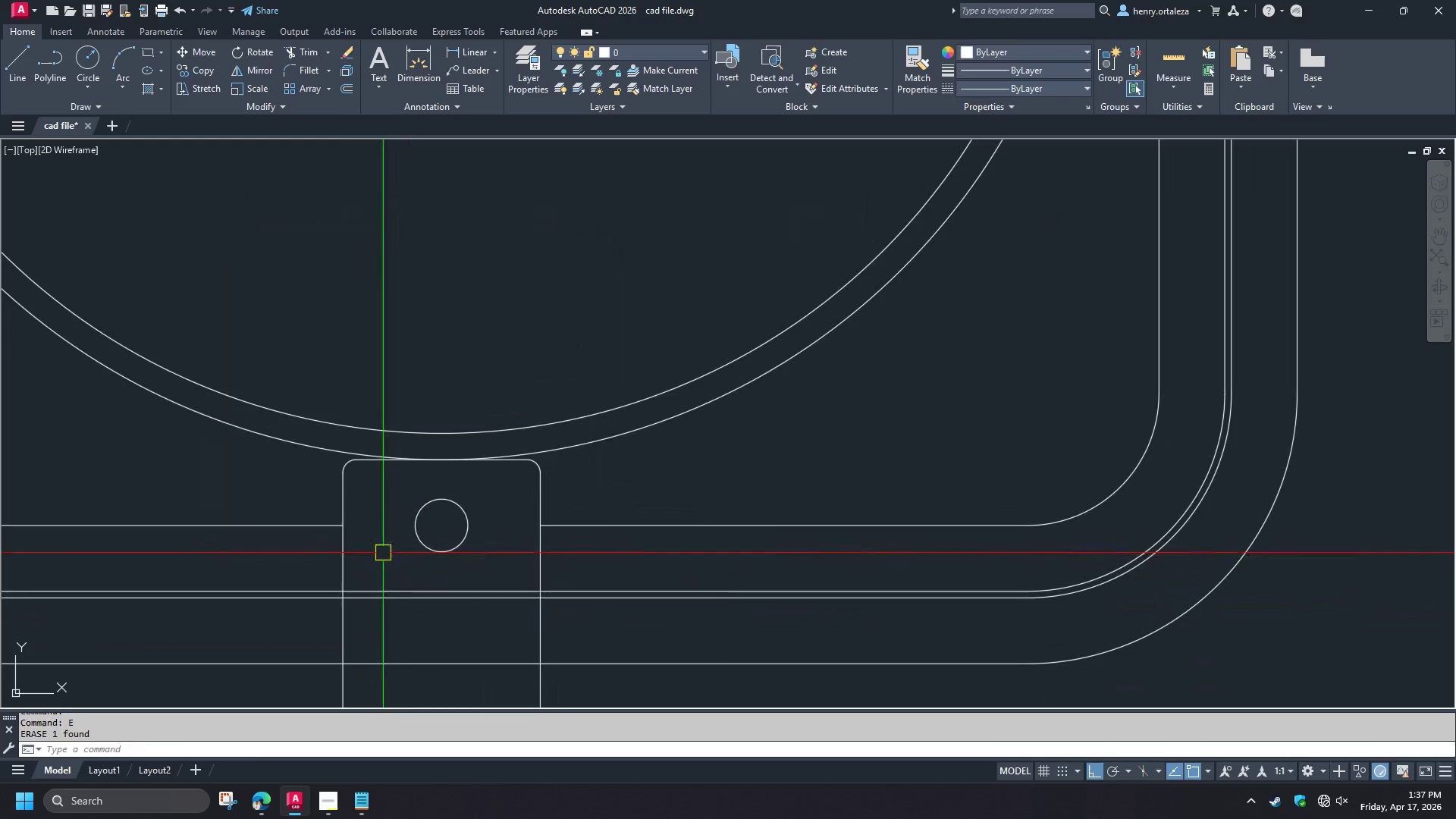 
key(Space)
 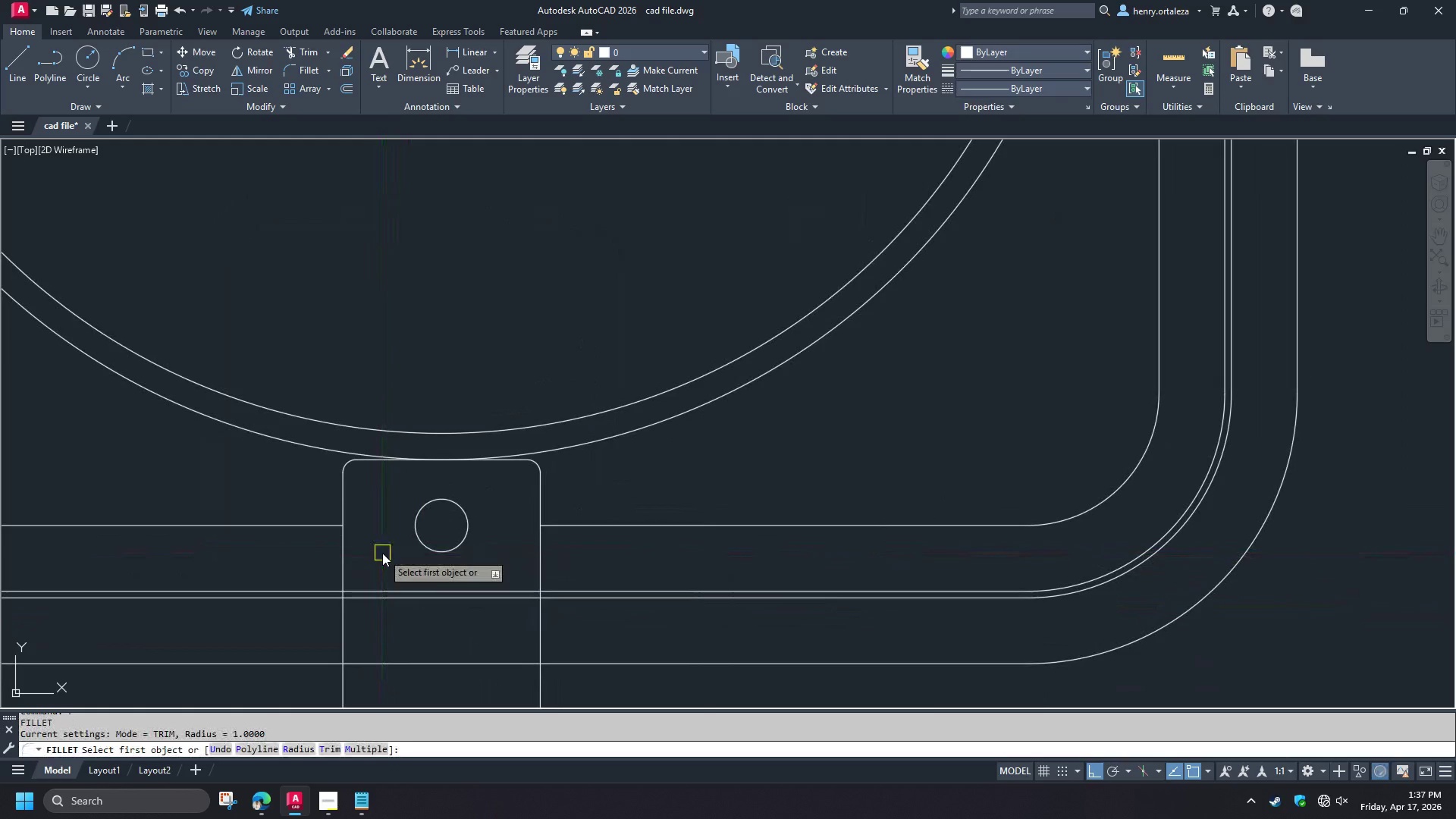 
key(Escape)
 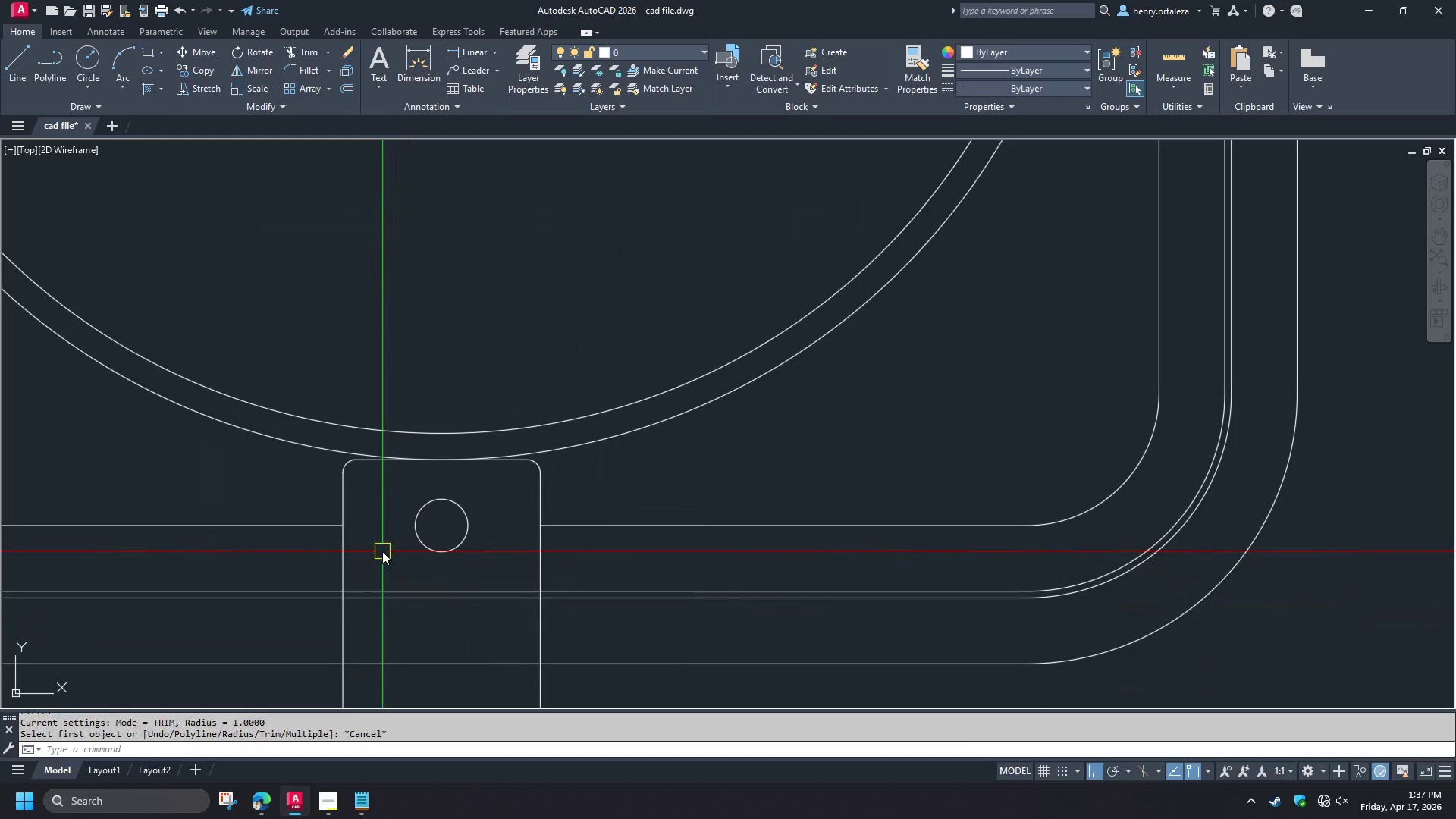 
key(F)
 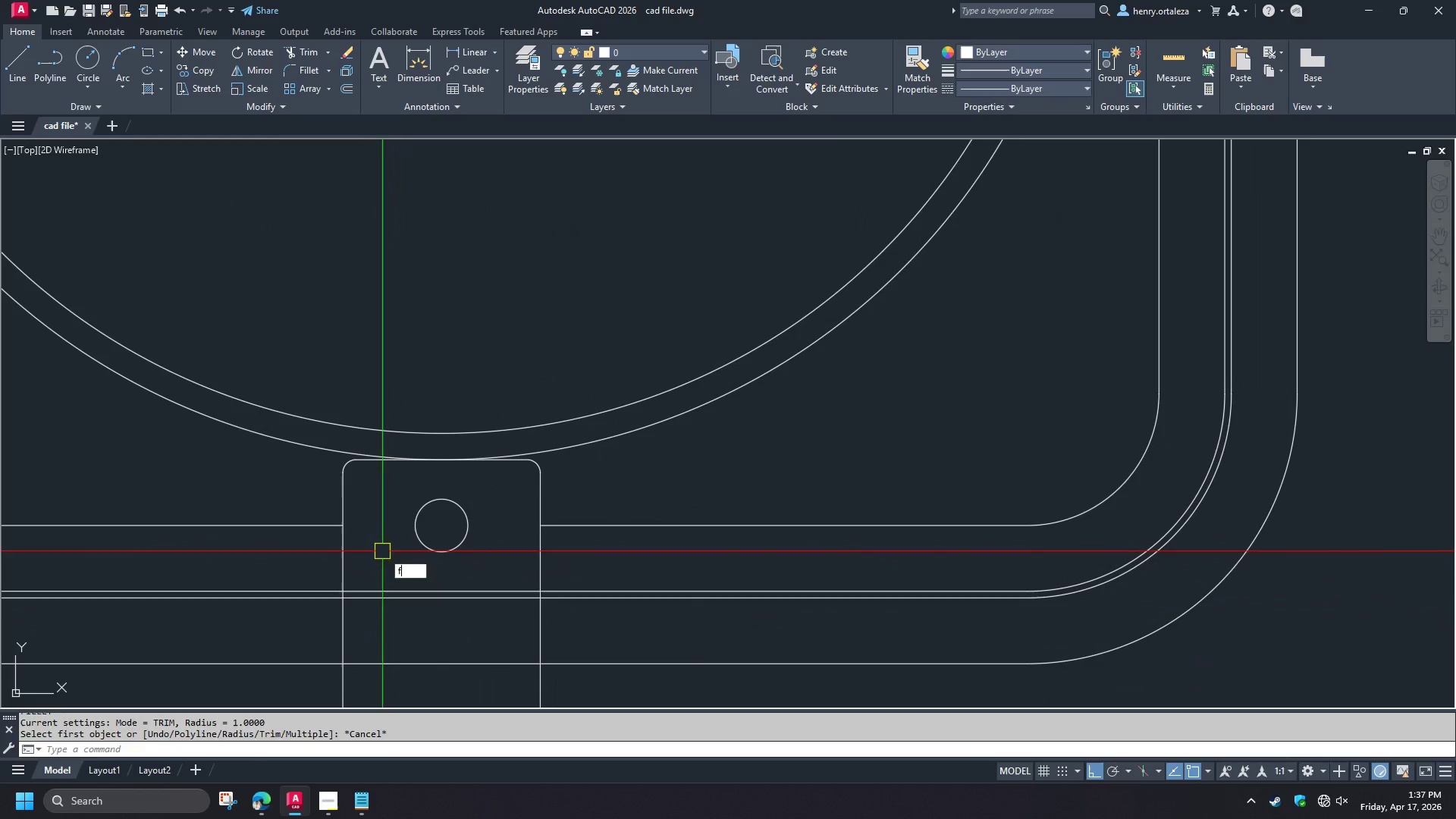 
key(Space)
 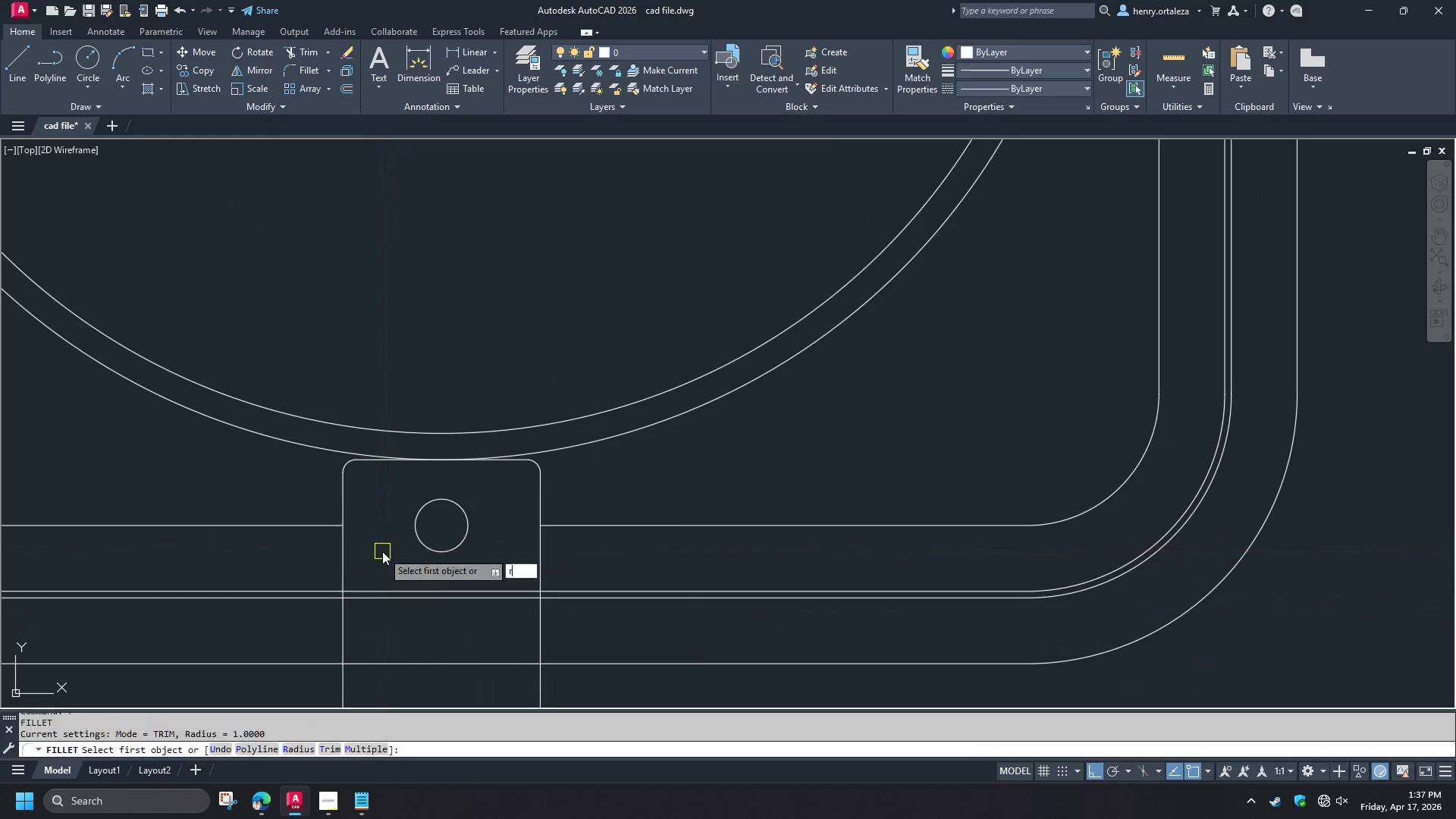 
key(R)
 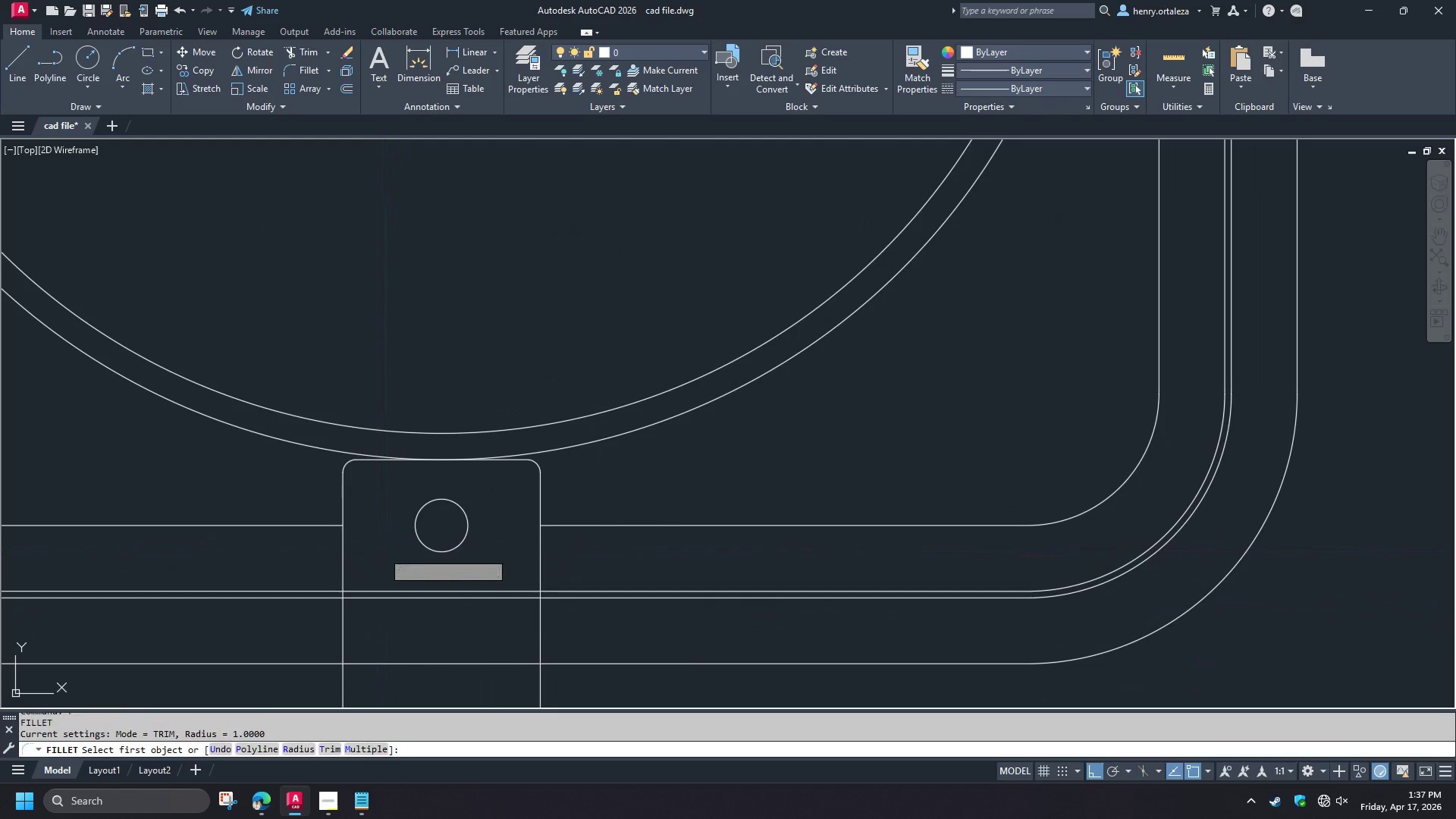 
key(Space)
 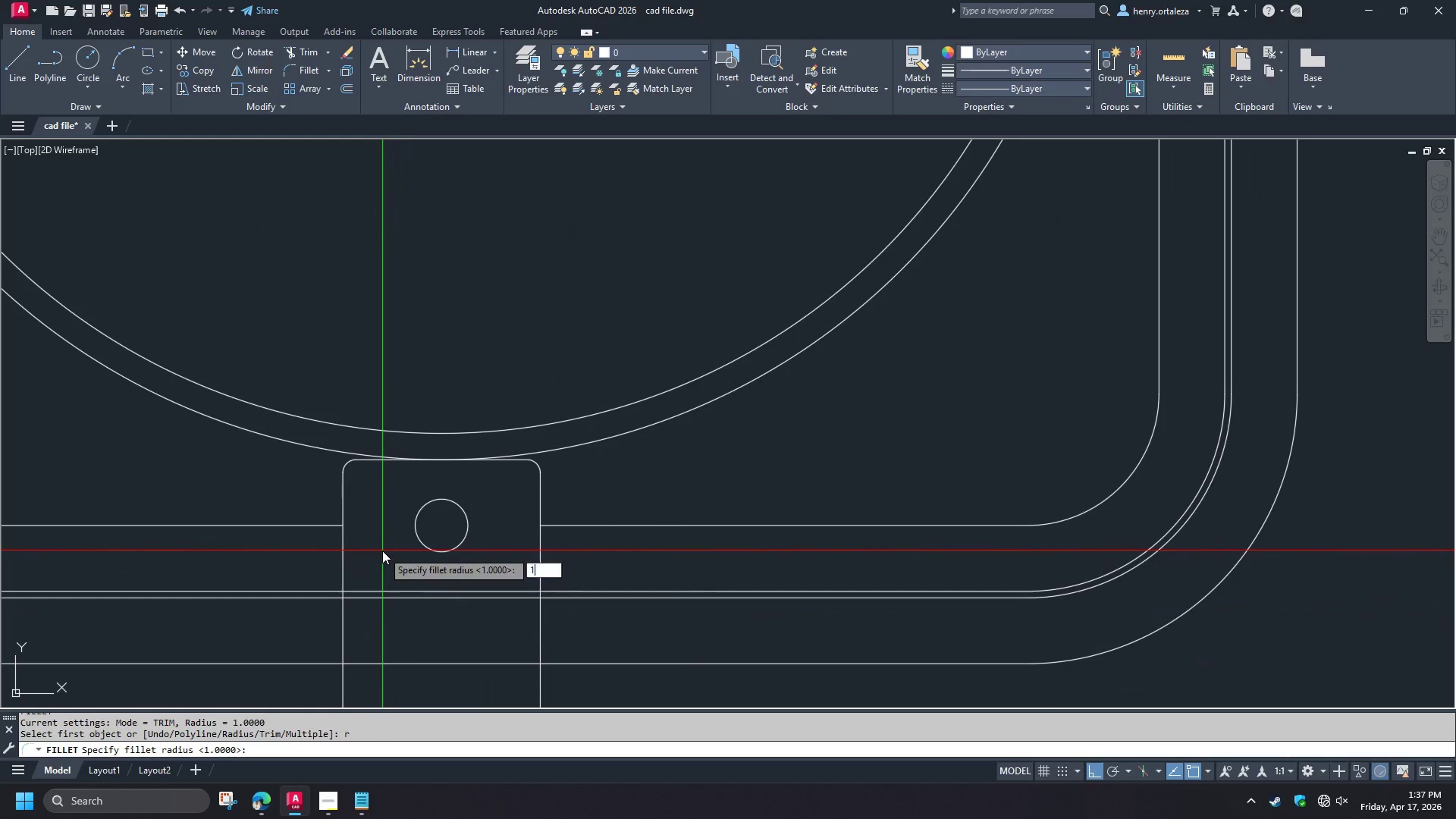 
key(1)
 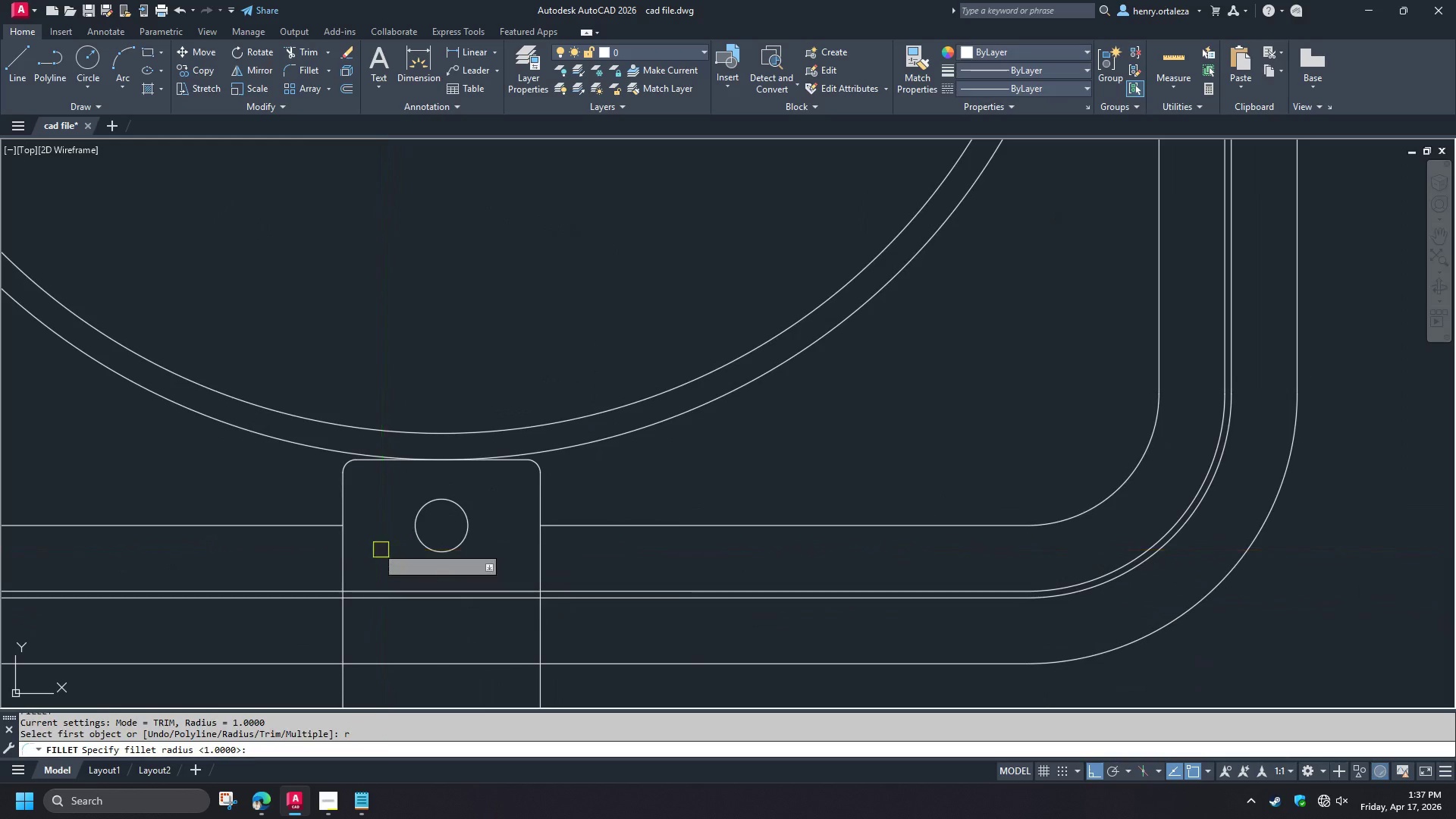 
key(Space)
 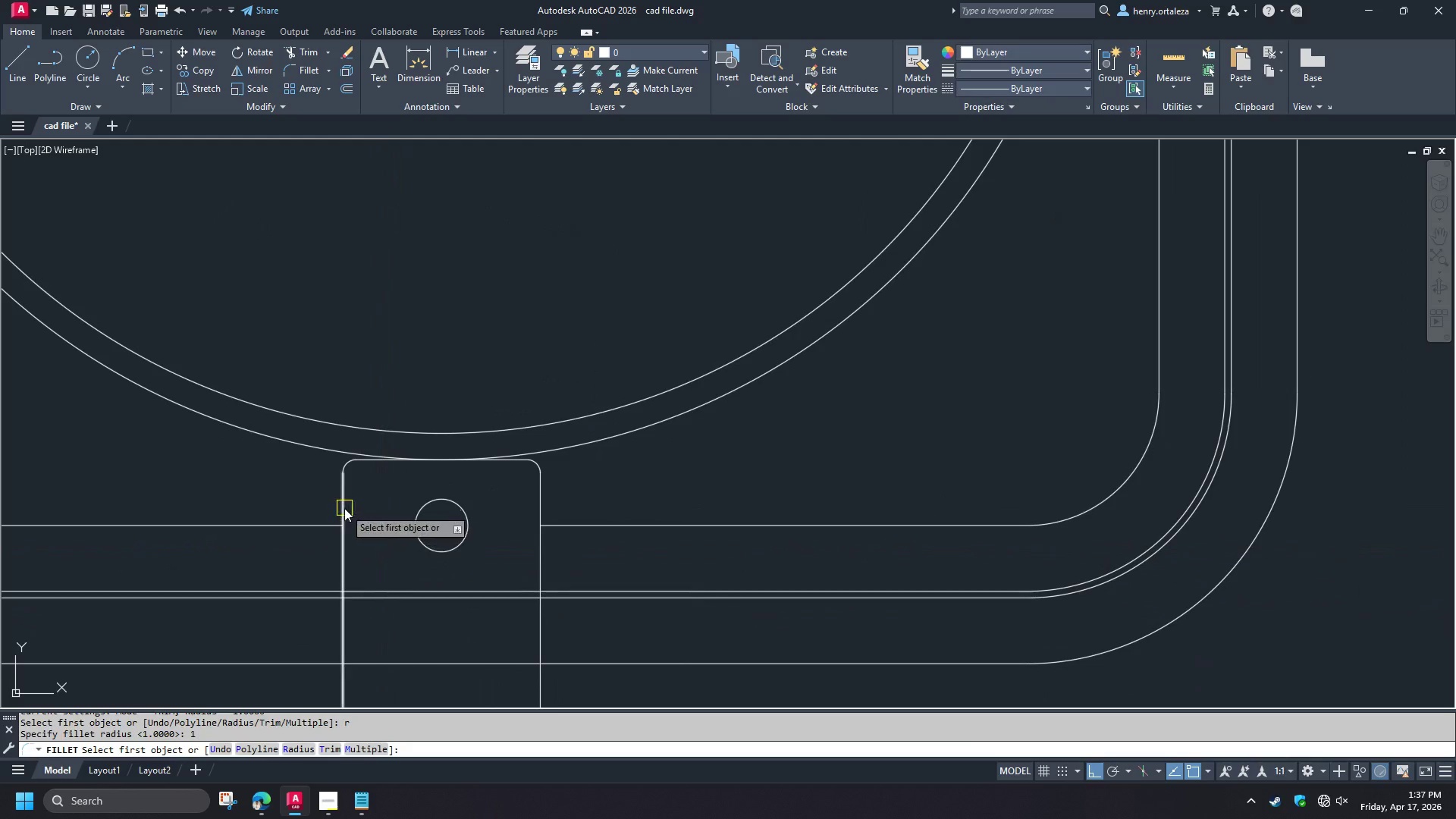 
left_click([344, 508])
 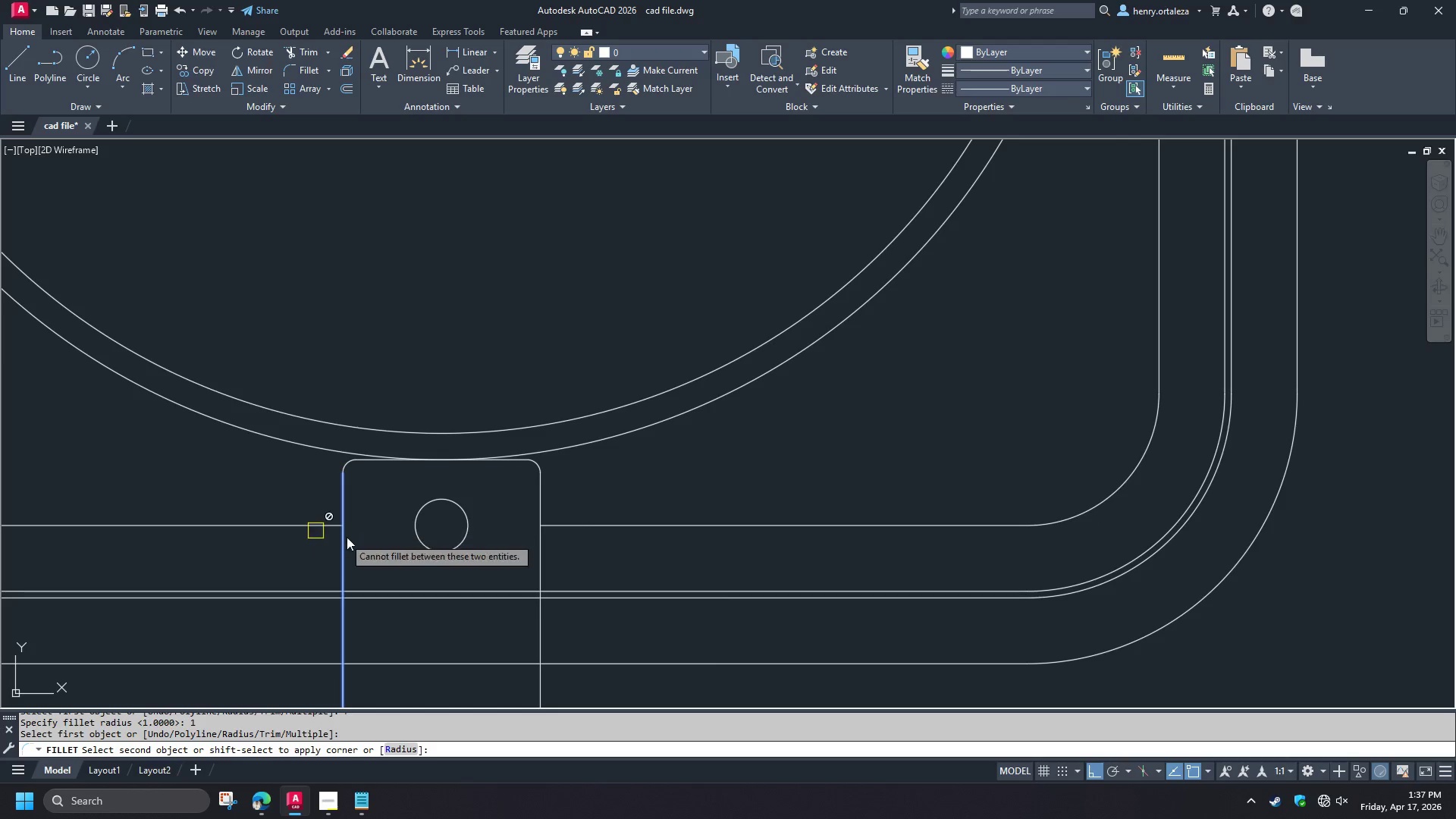 
key(Escape)
 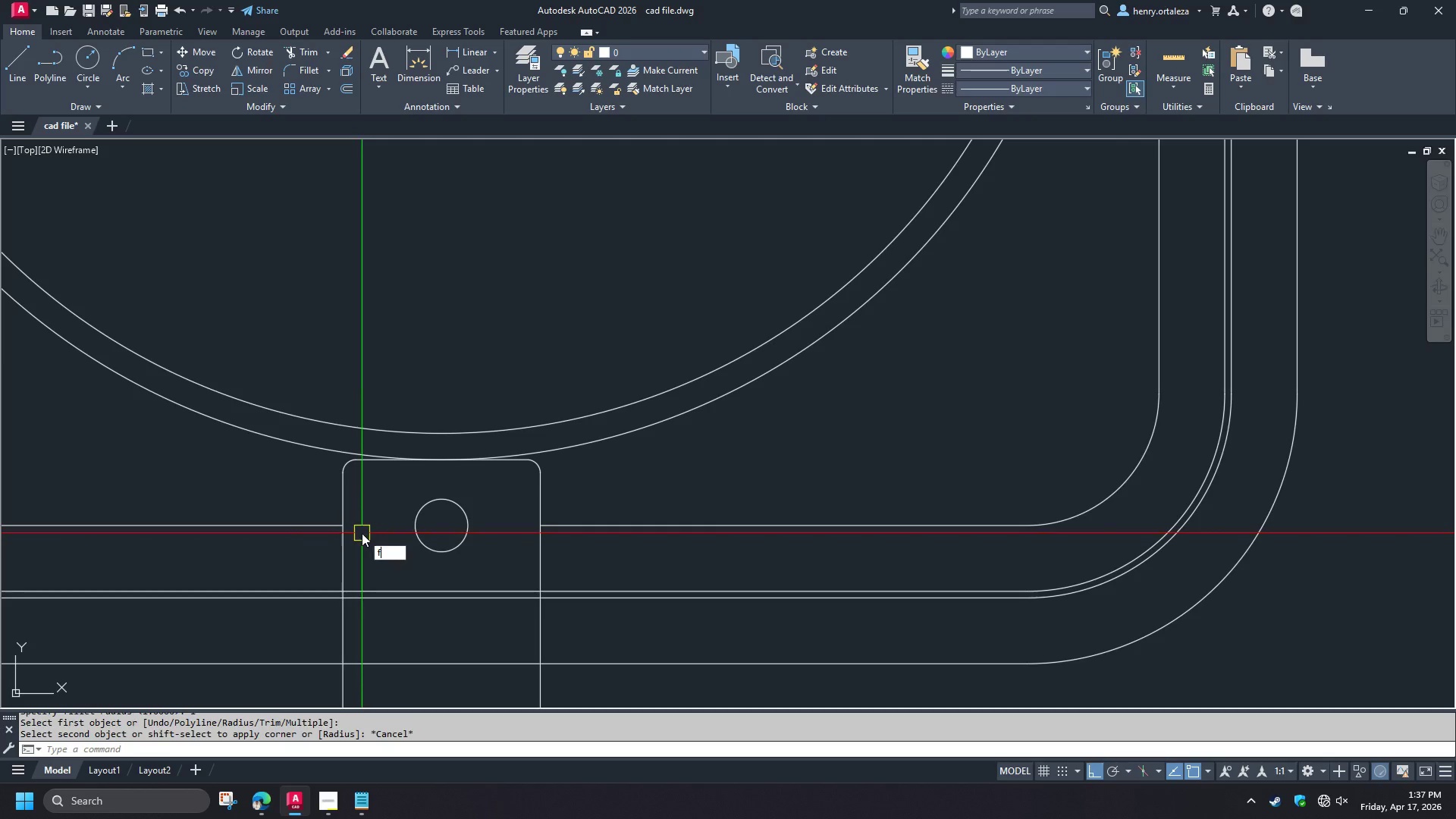 
key(F)
 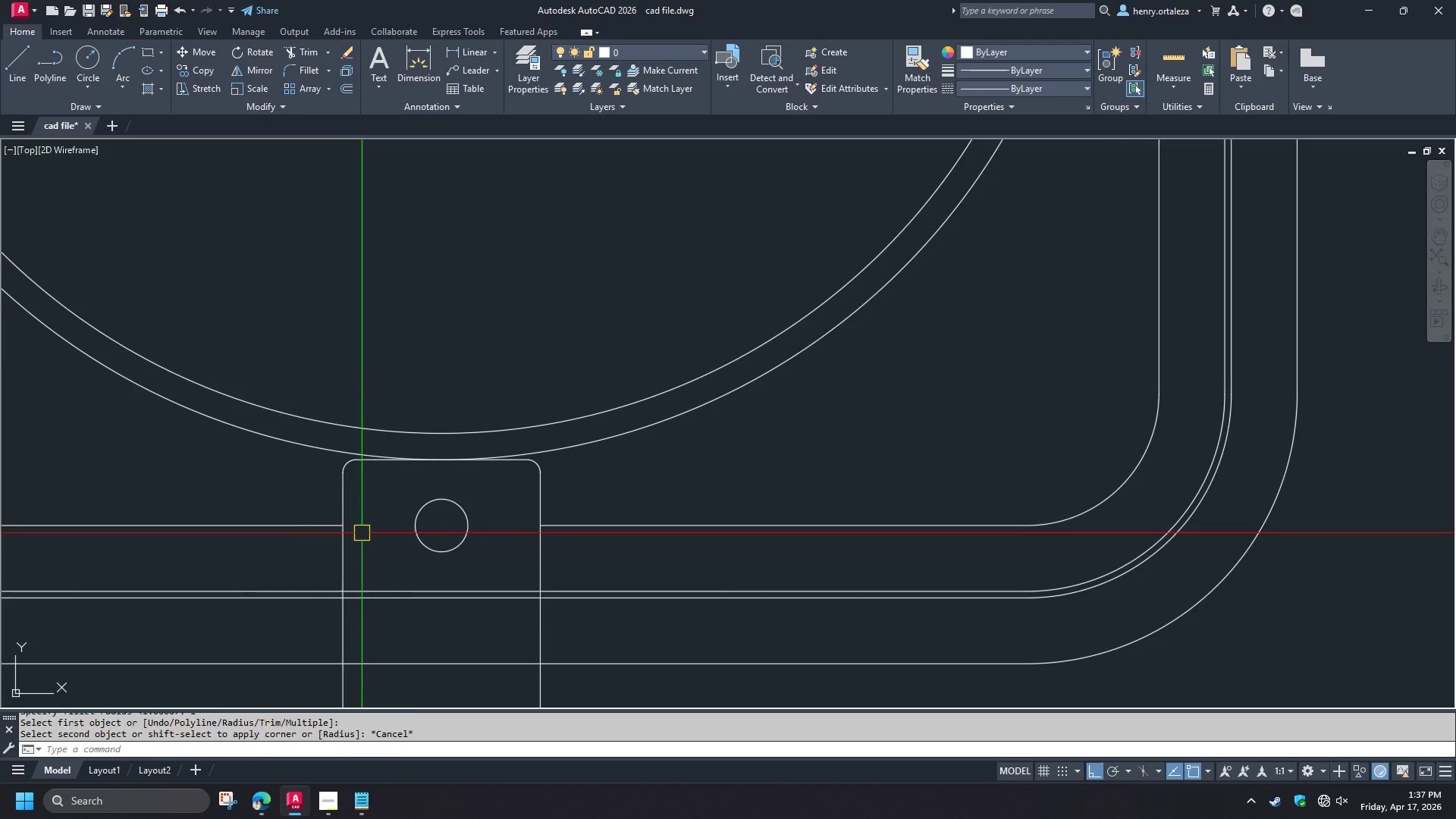 
key(Space)
 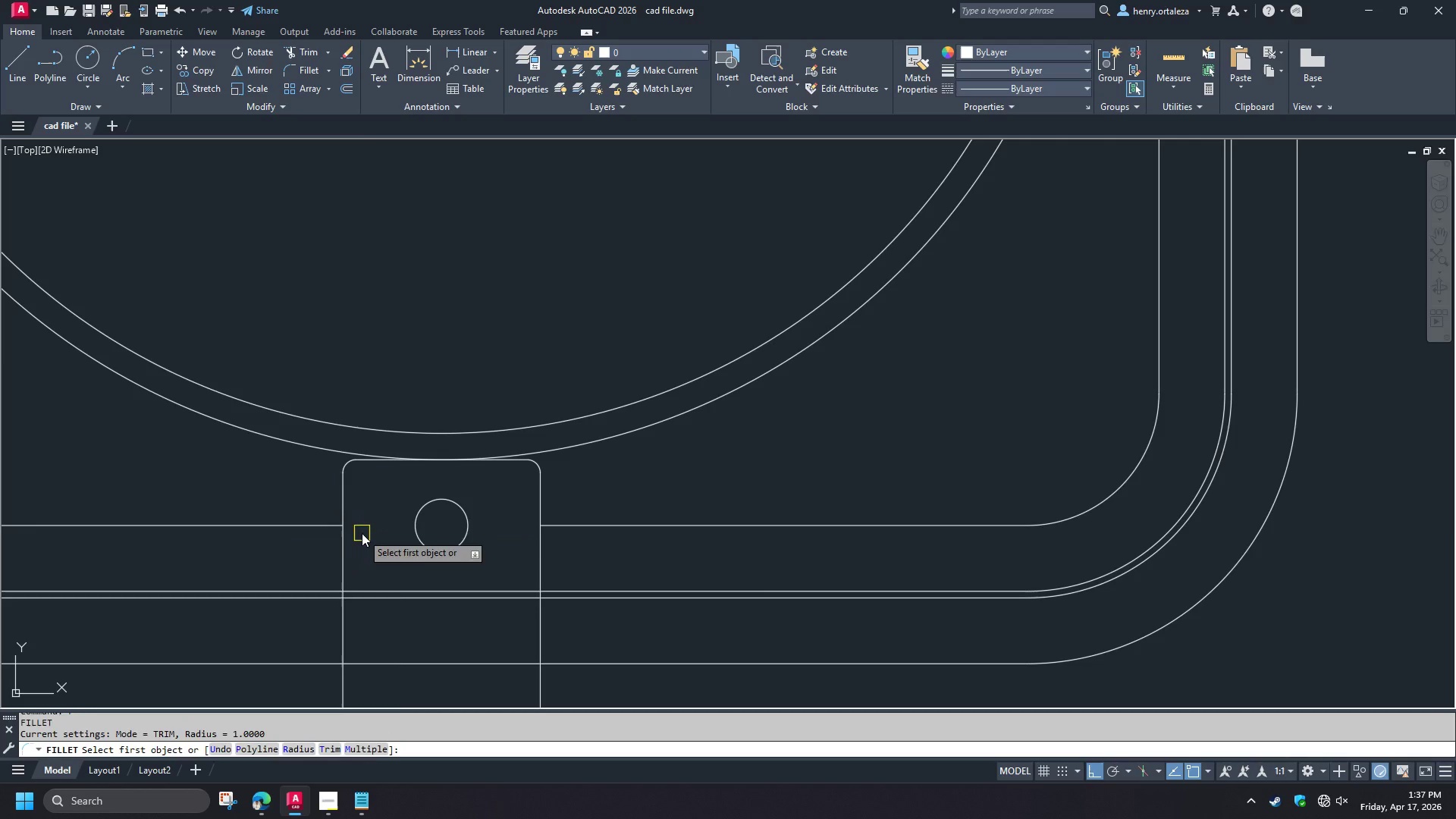 
key(R)
 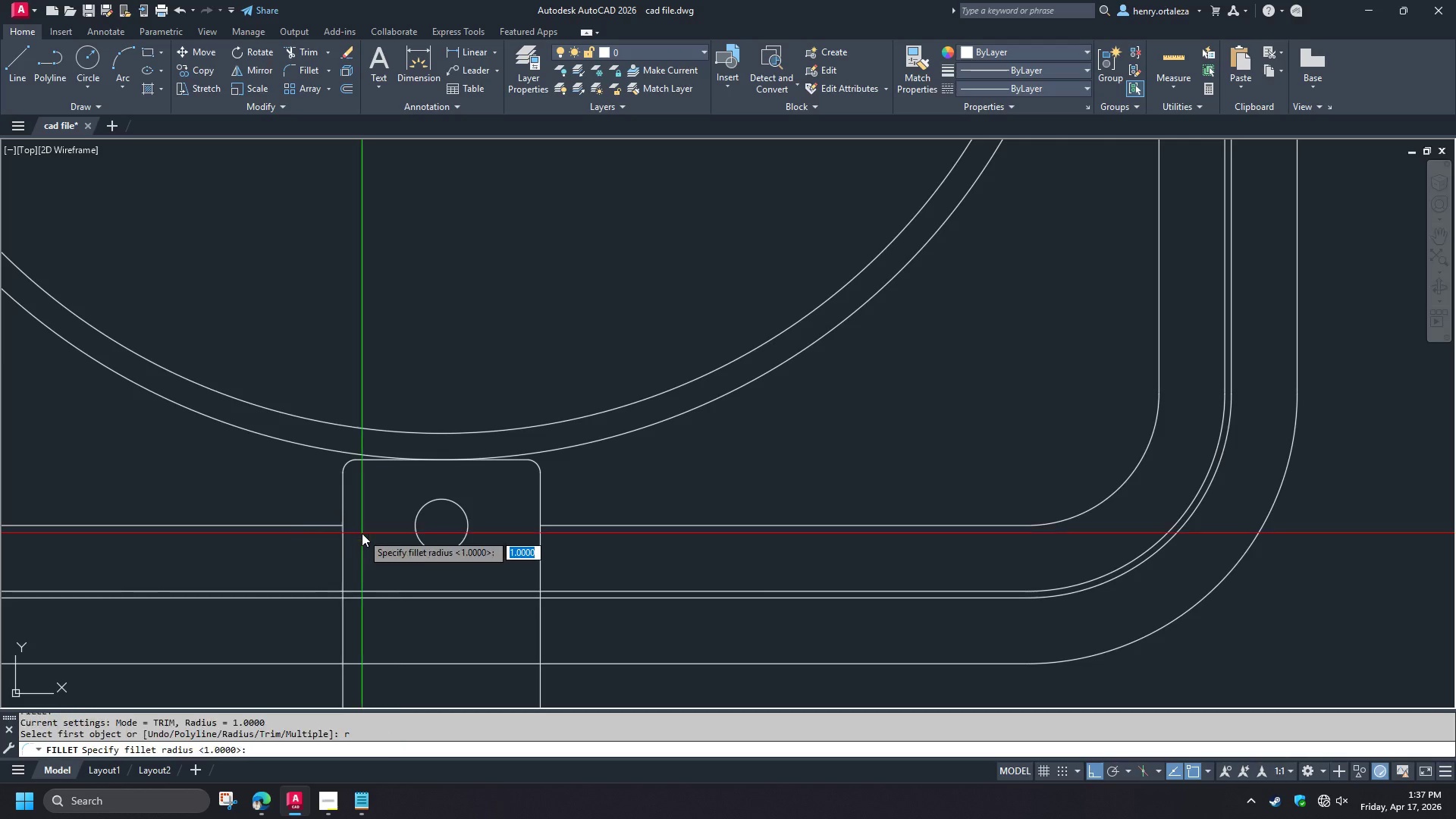 
key(Space)
 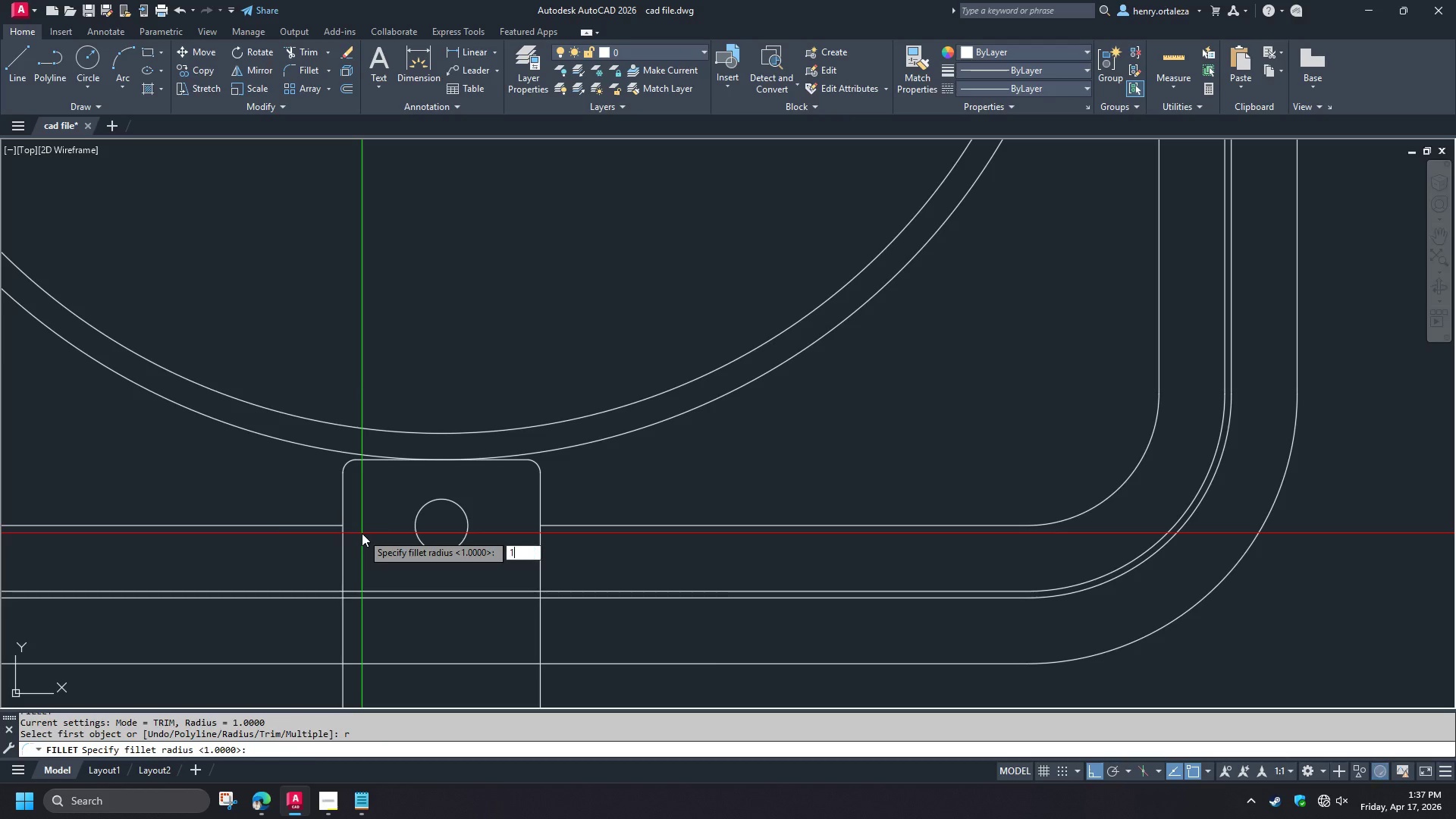 
key(Space)
 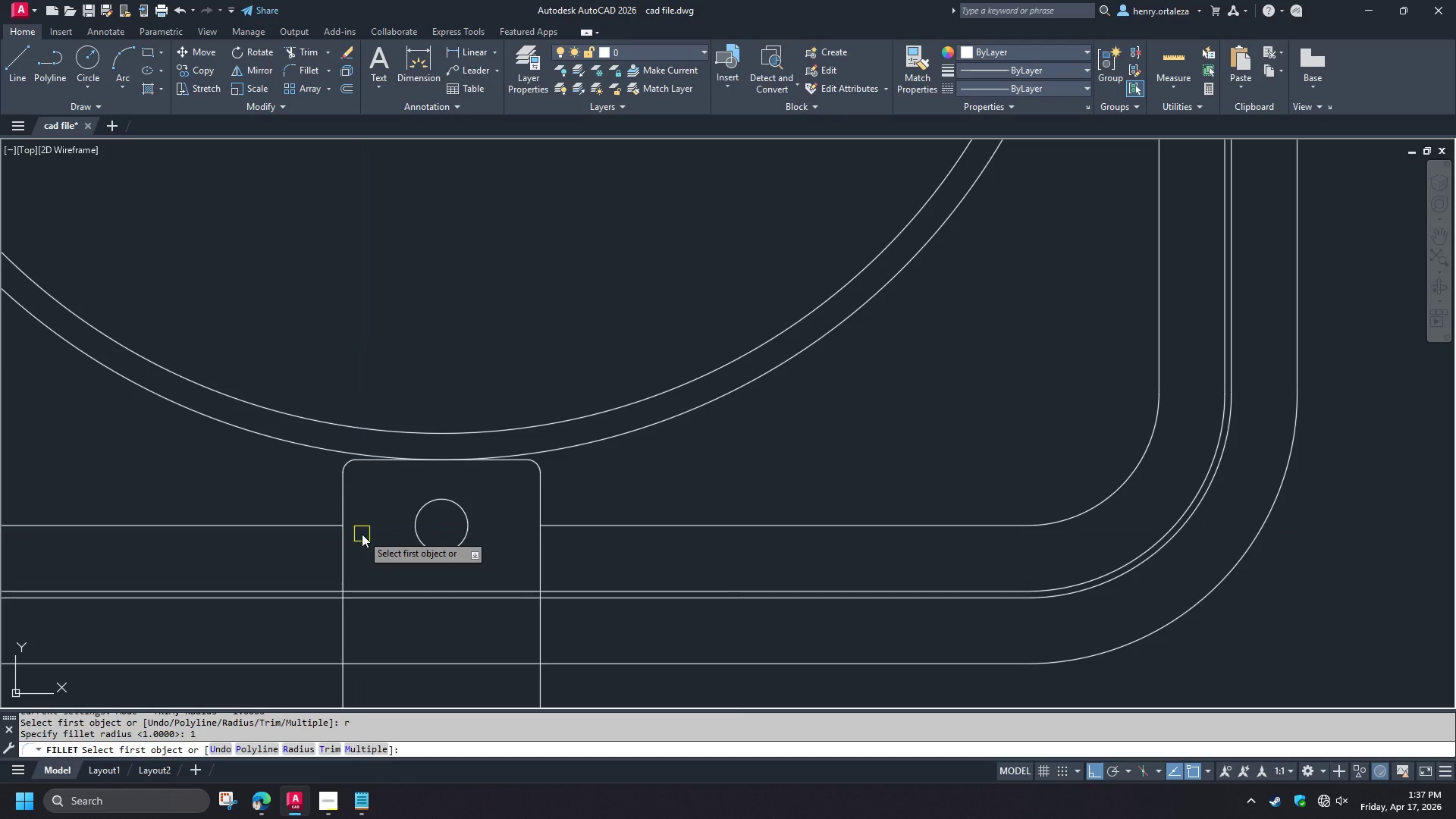 
key(Space)
 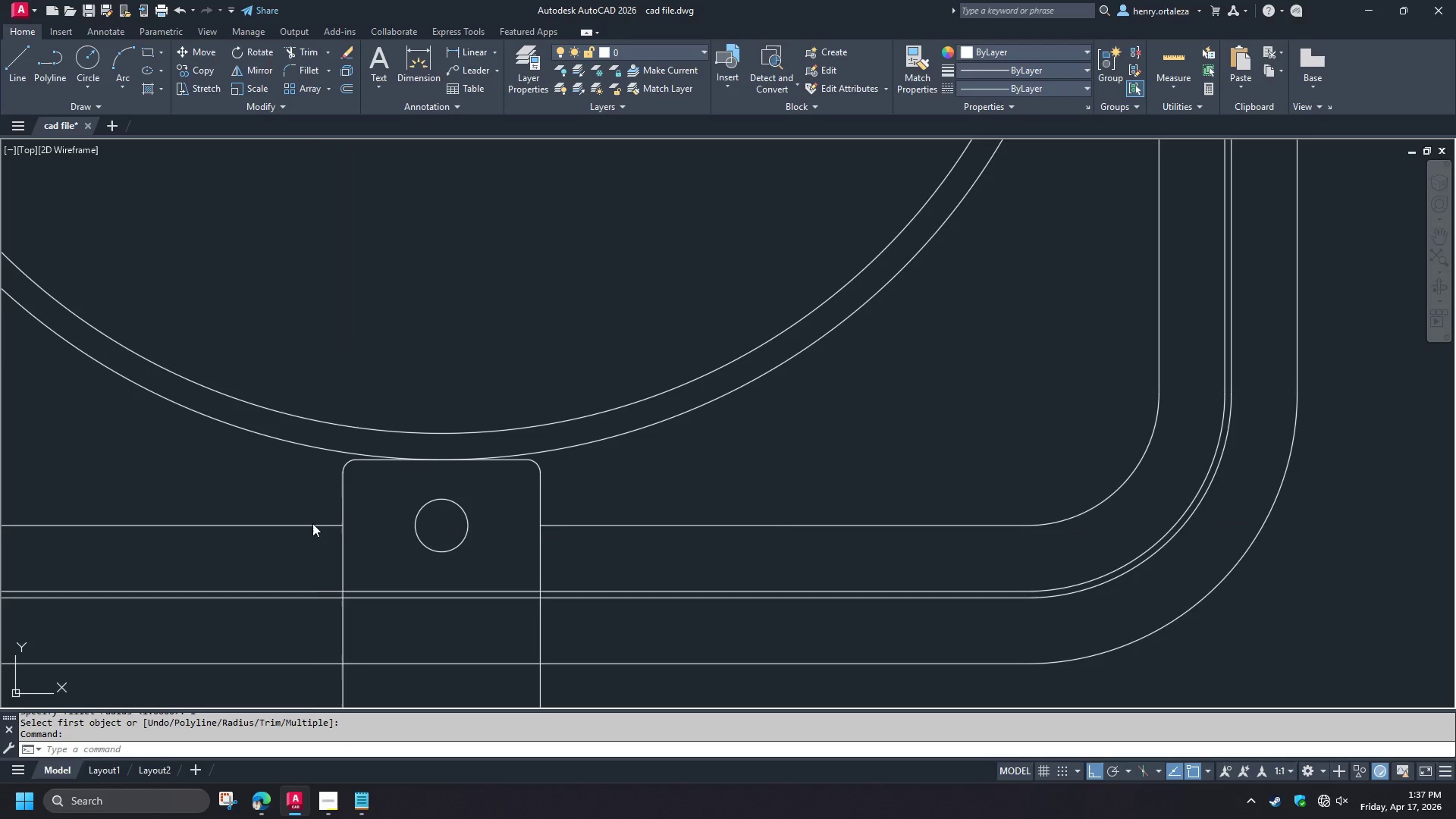 
left_click([312, 523])
 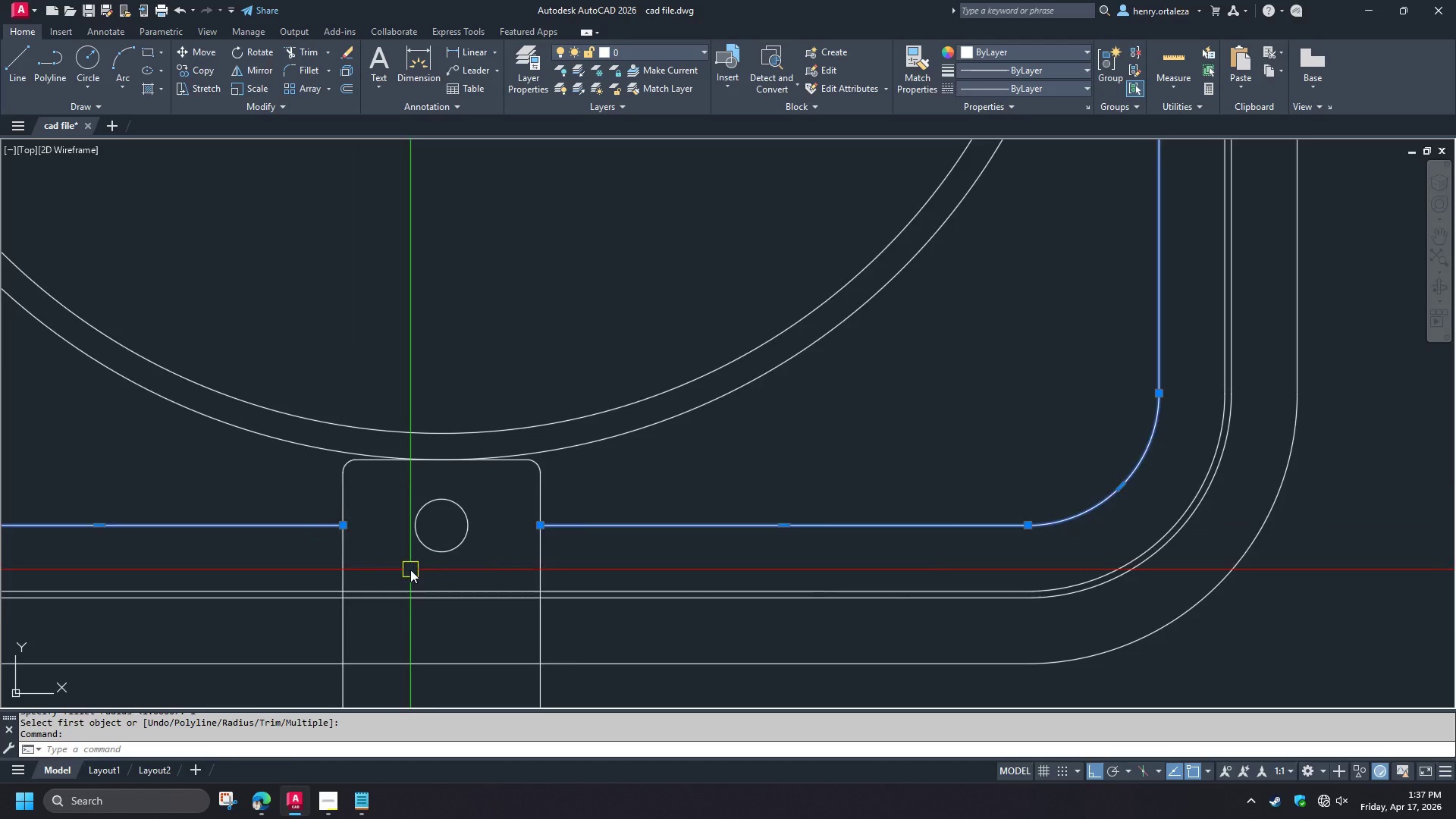 
key(Escape)
 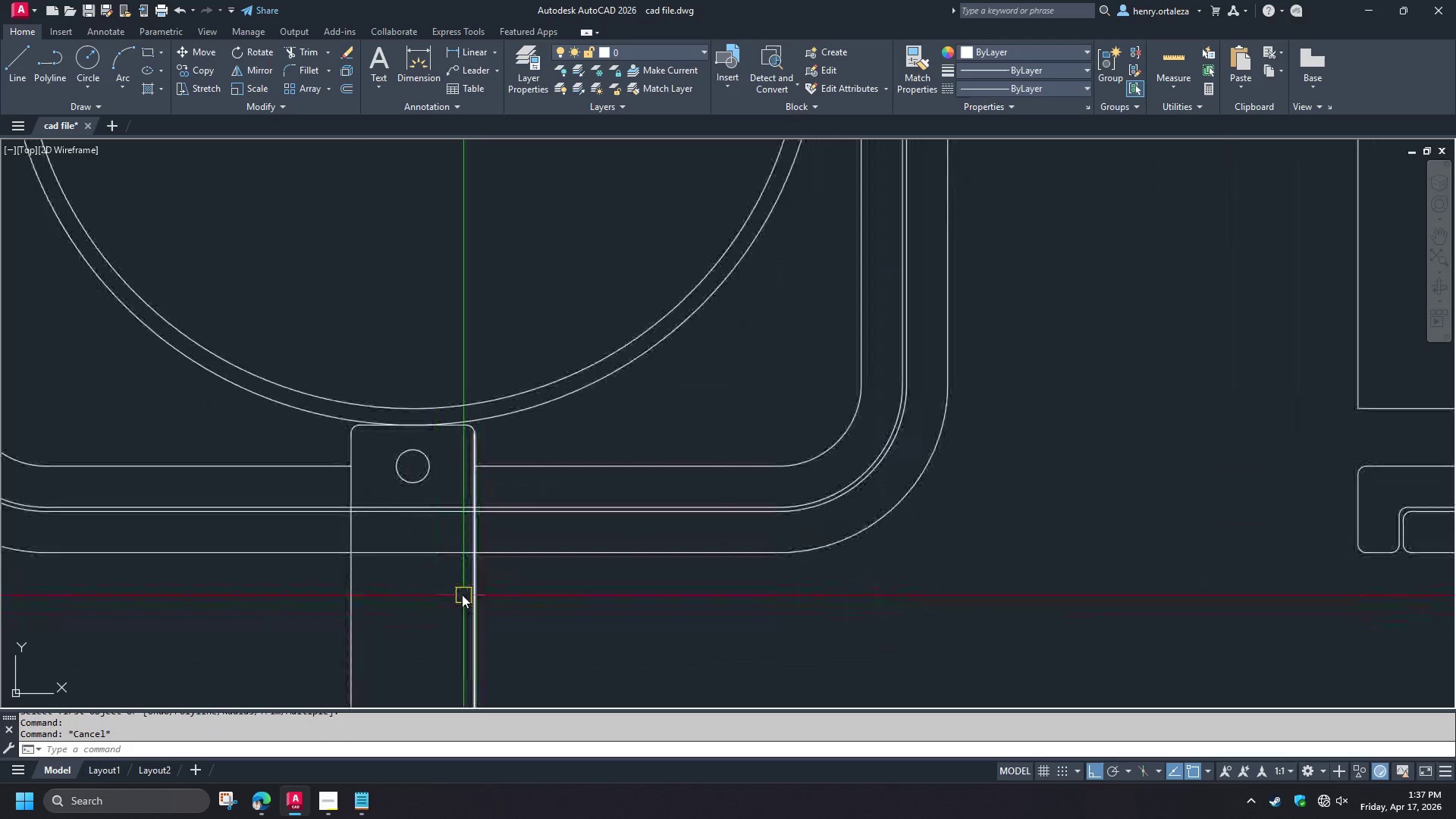 
scroll: coordinate [410, 570], scroll_direction: down, amount: 1.0
 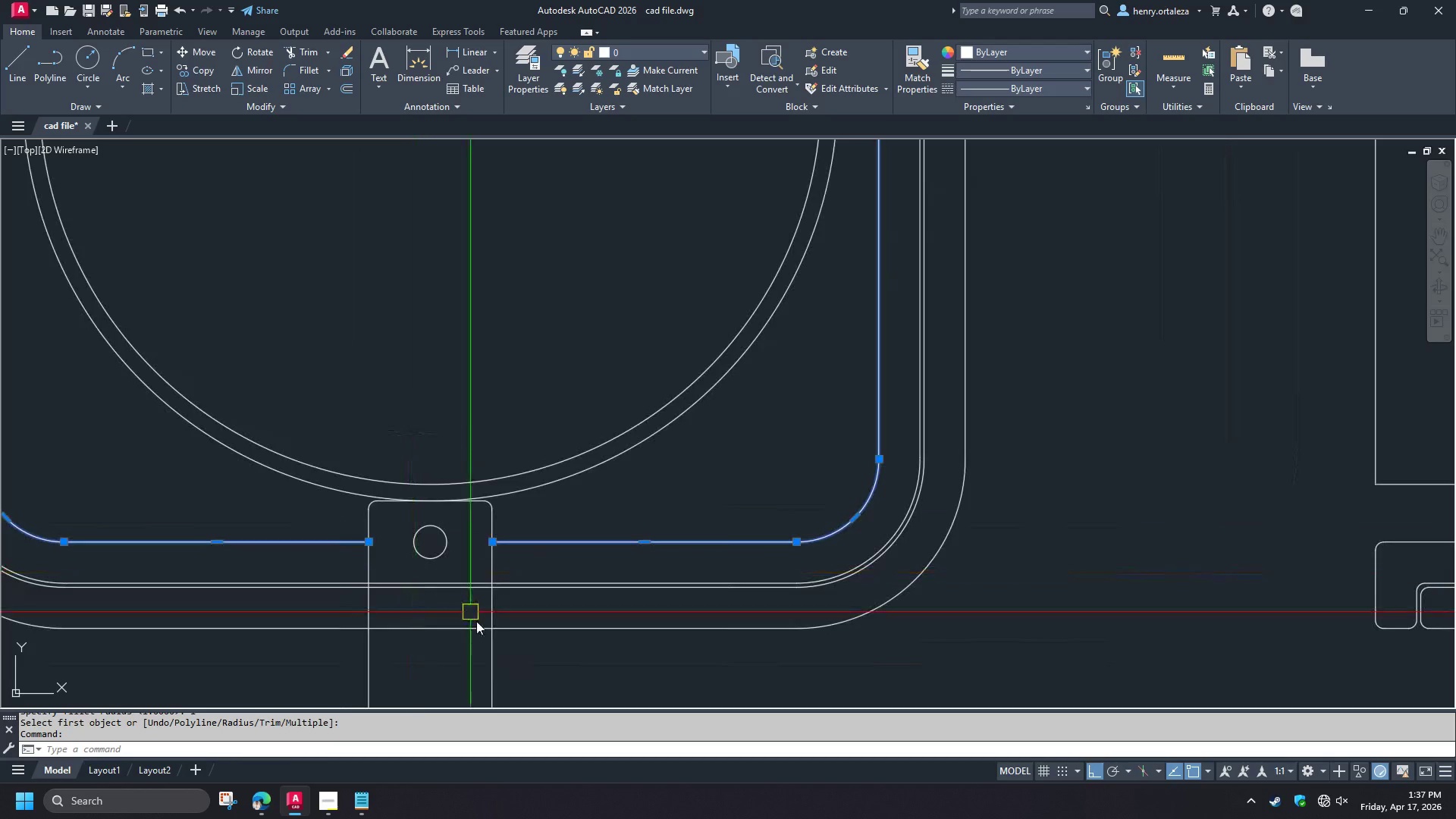 
type(tr )
 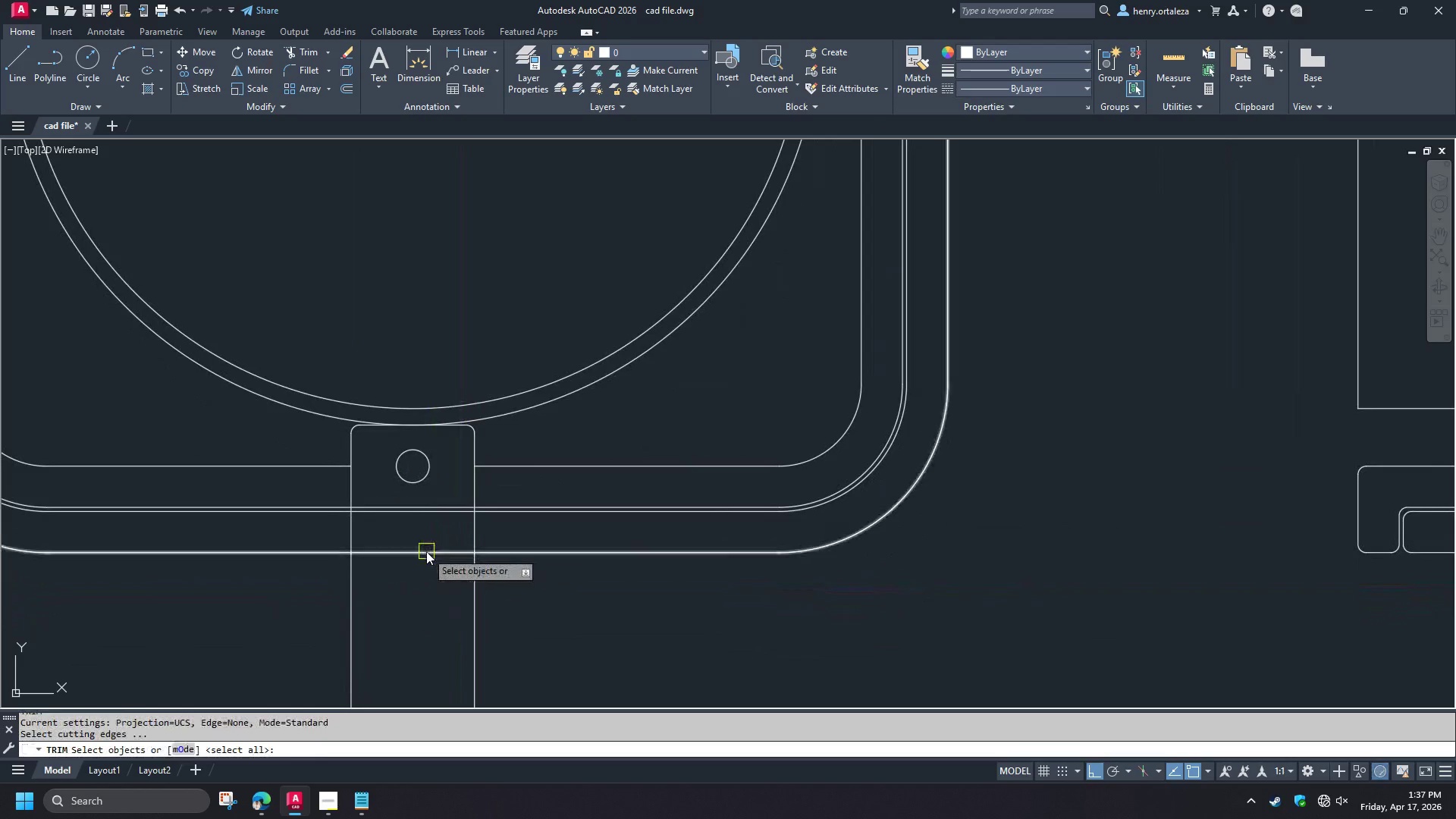 
left_click([426, 551])
 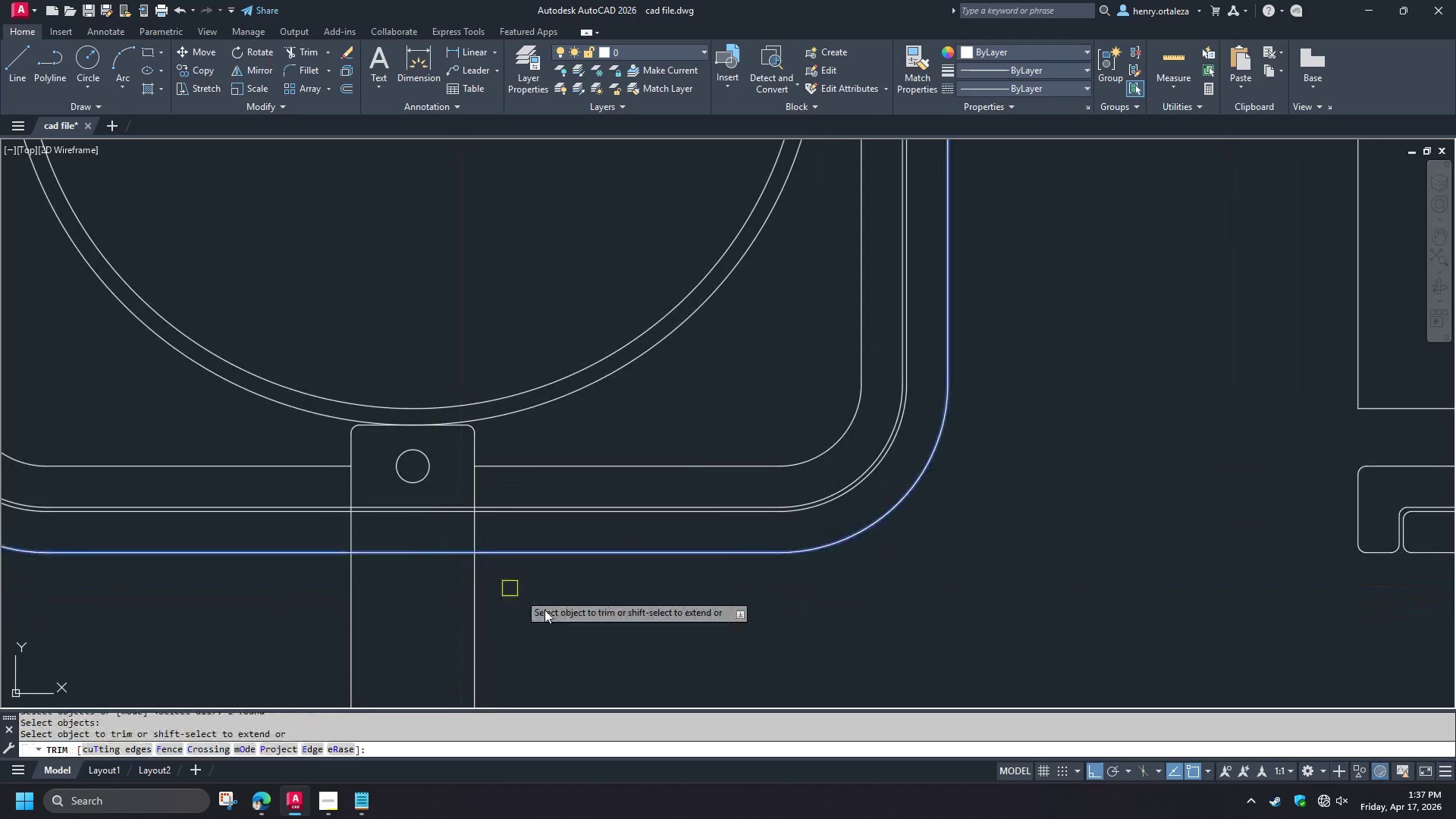 
key(Space)
 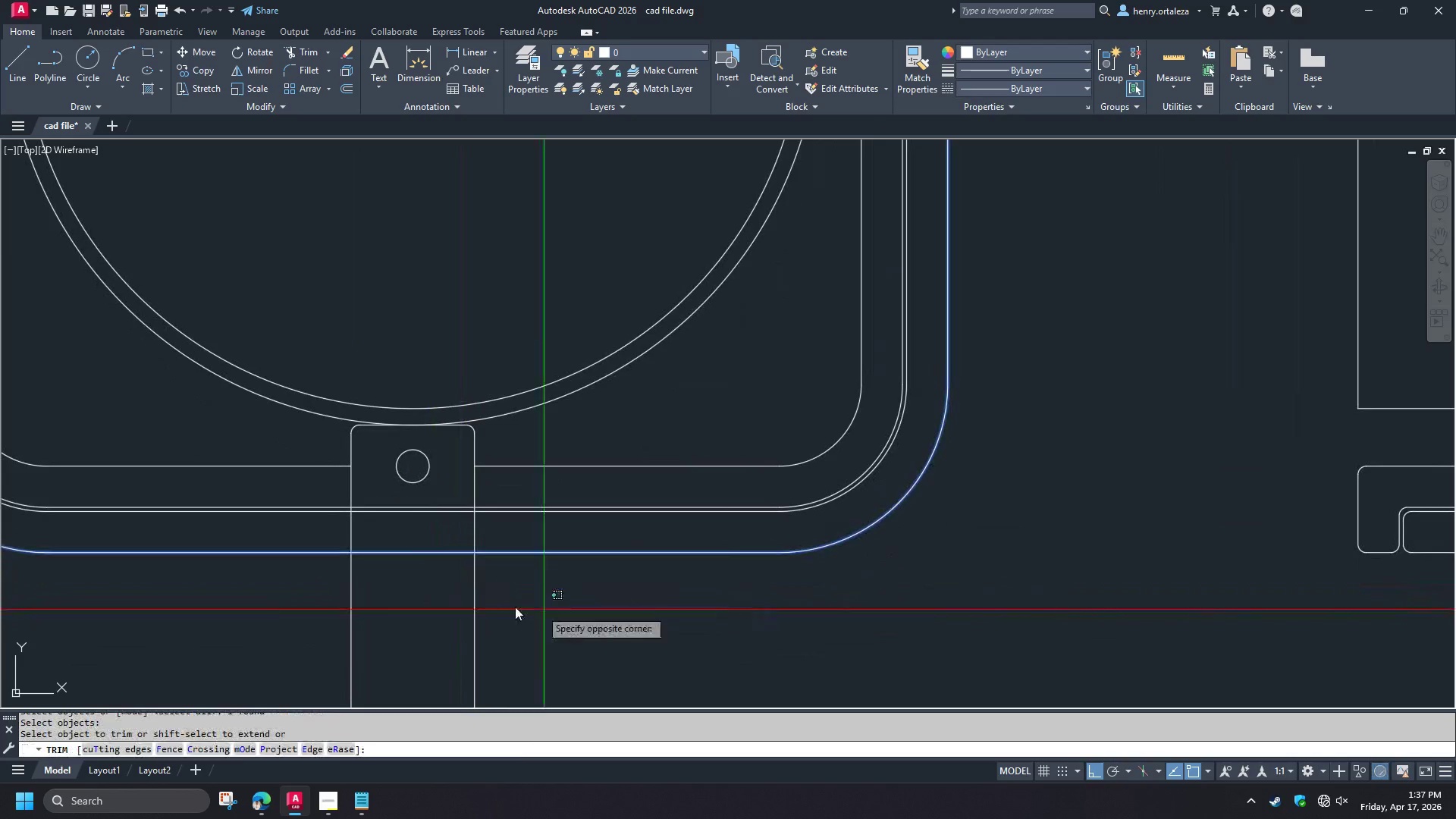 
left_click_drag(start_coordinate=[544, 610], to_coordinate=[463, 607])
 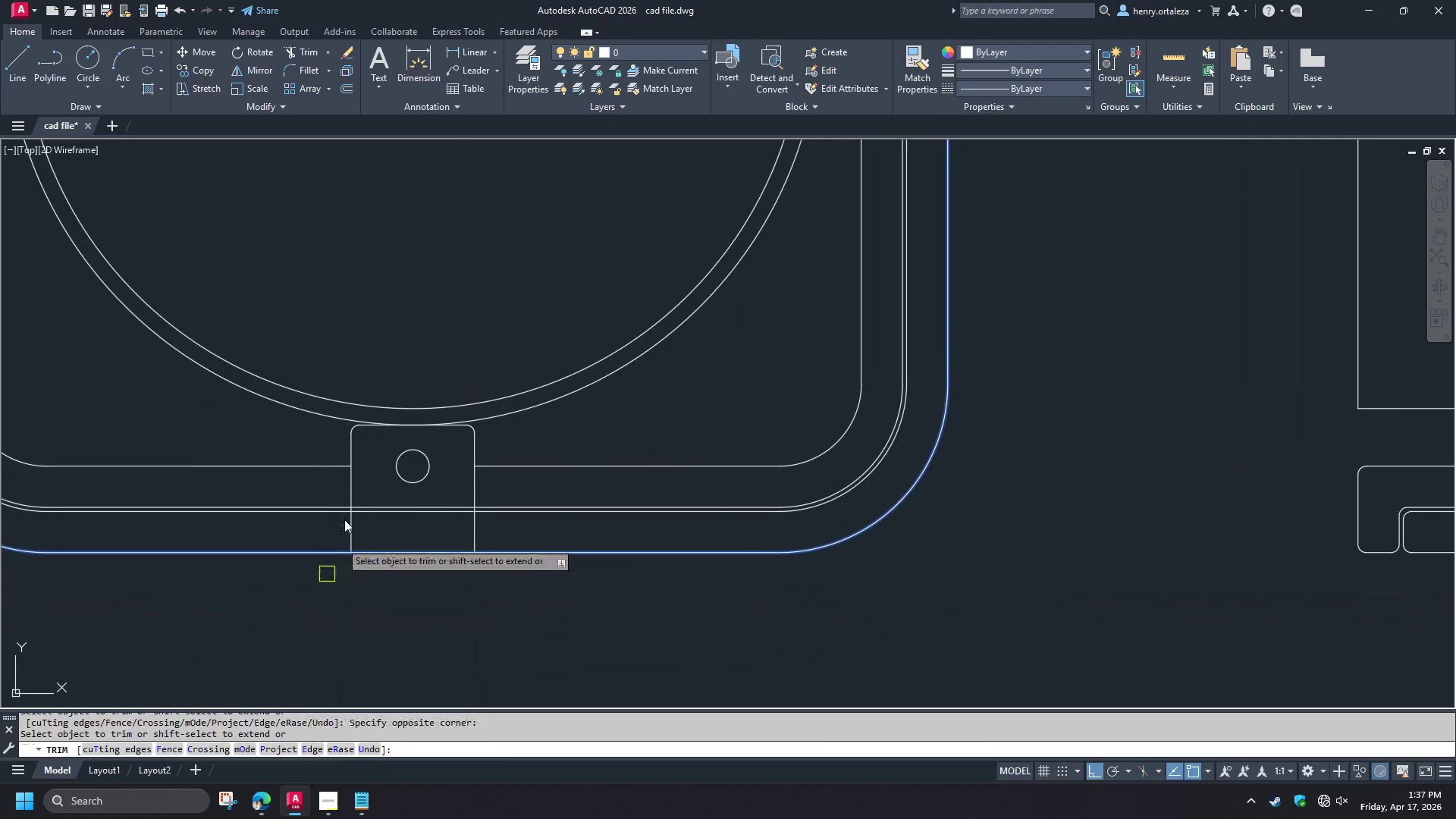 
key(Space)
 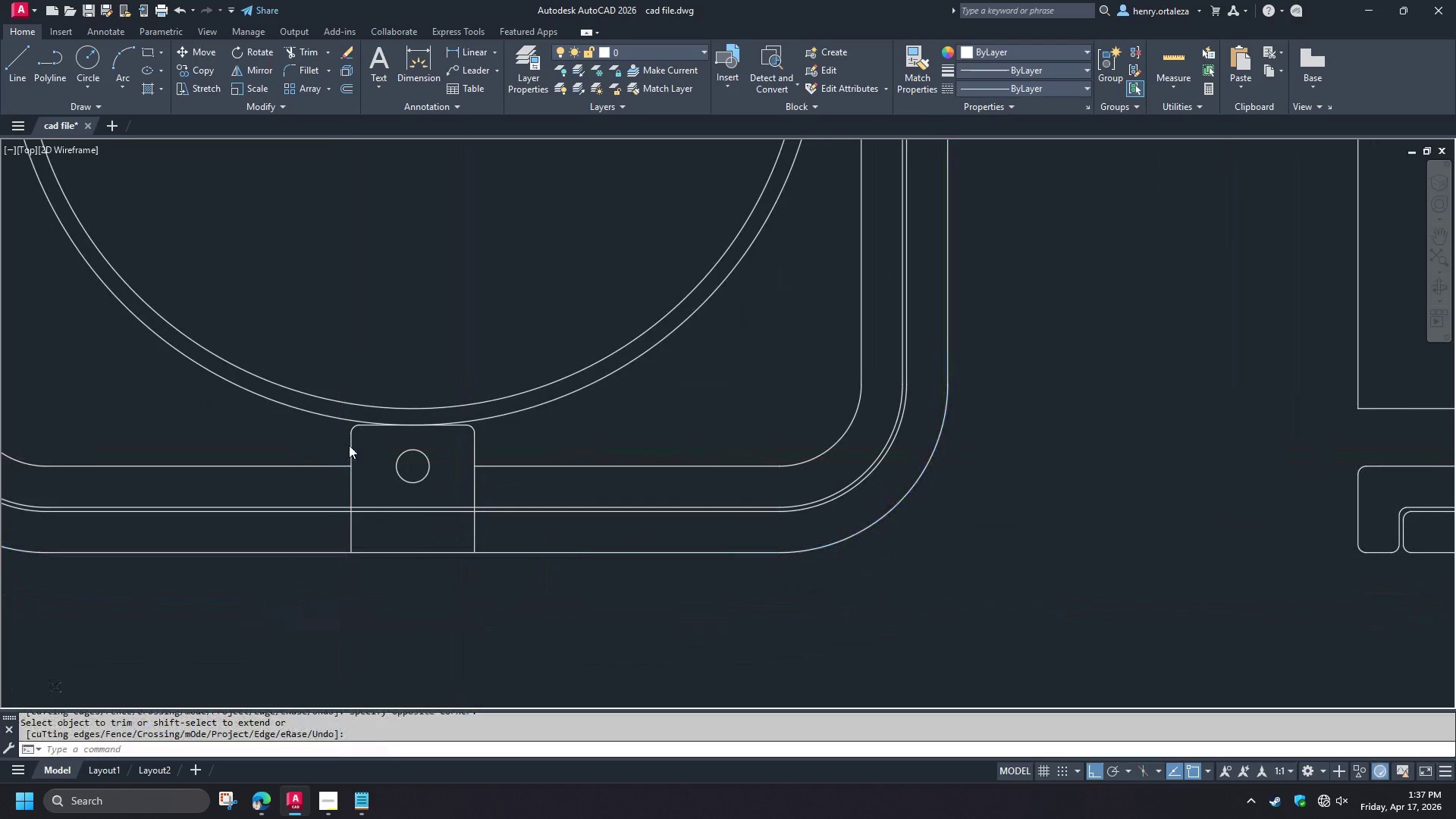 
key(F)
 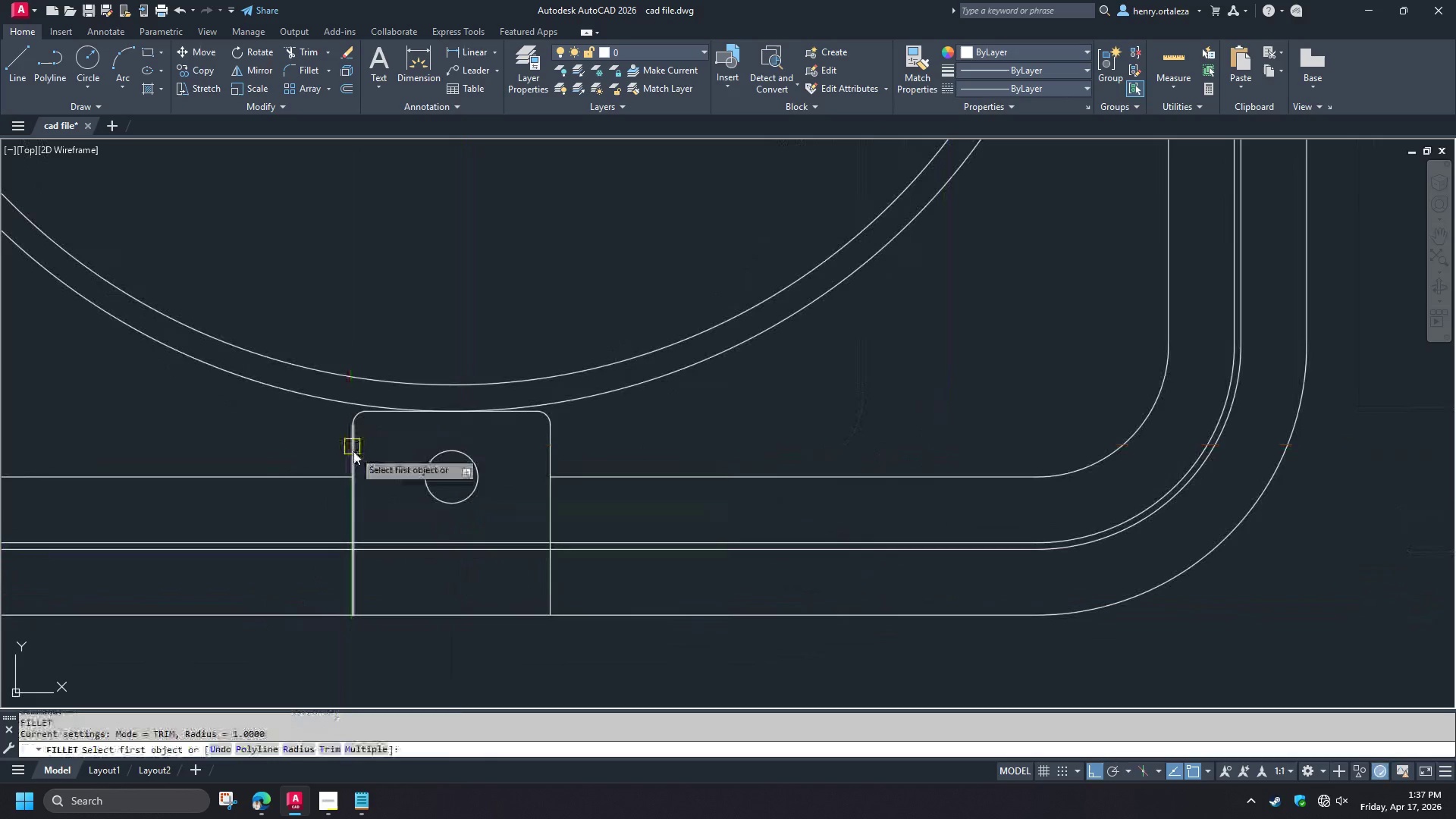 
key(Space)
 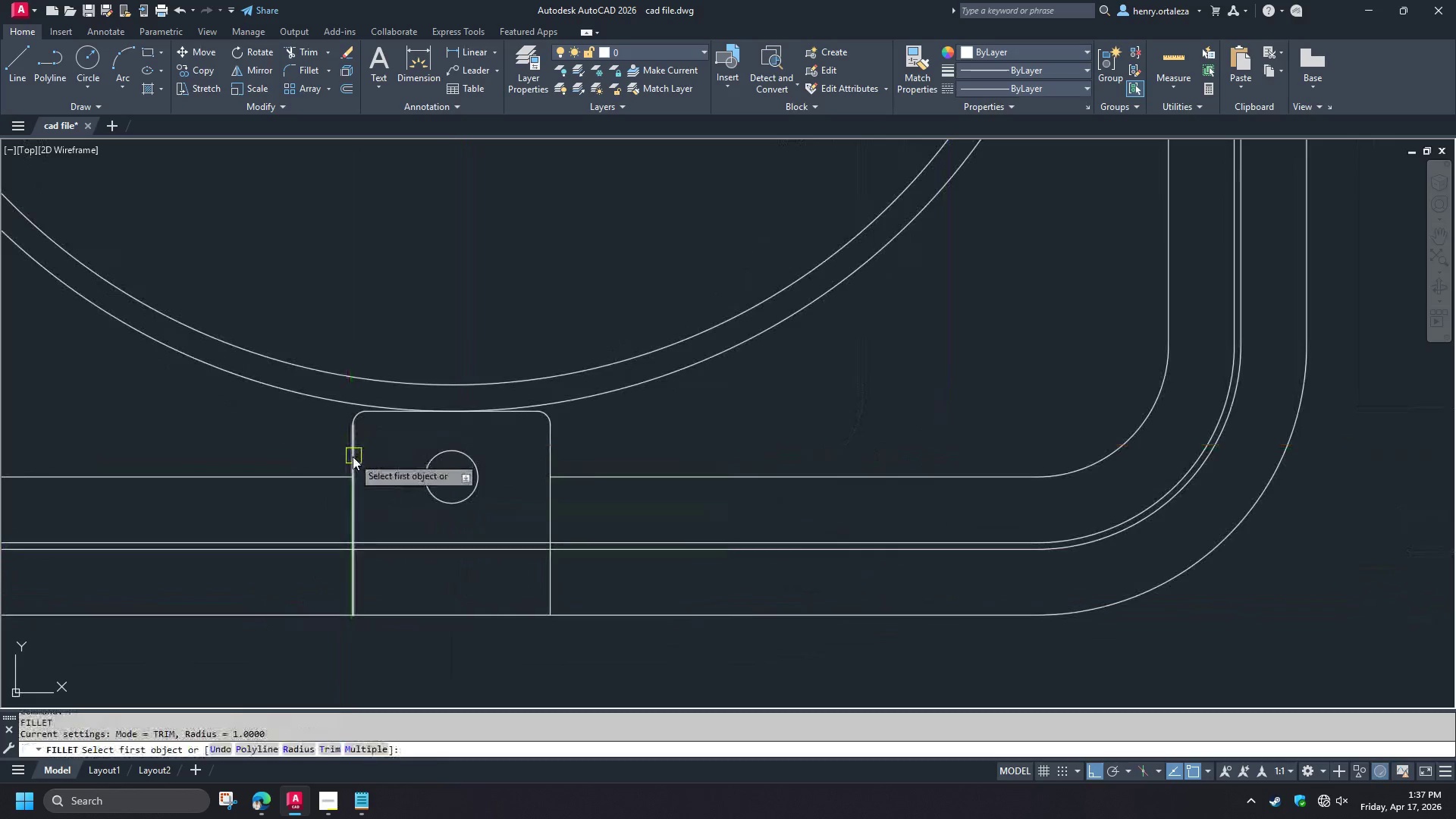 
scroll: coordinate [346, 450], scroll_direction: up, amount: 1.0
 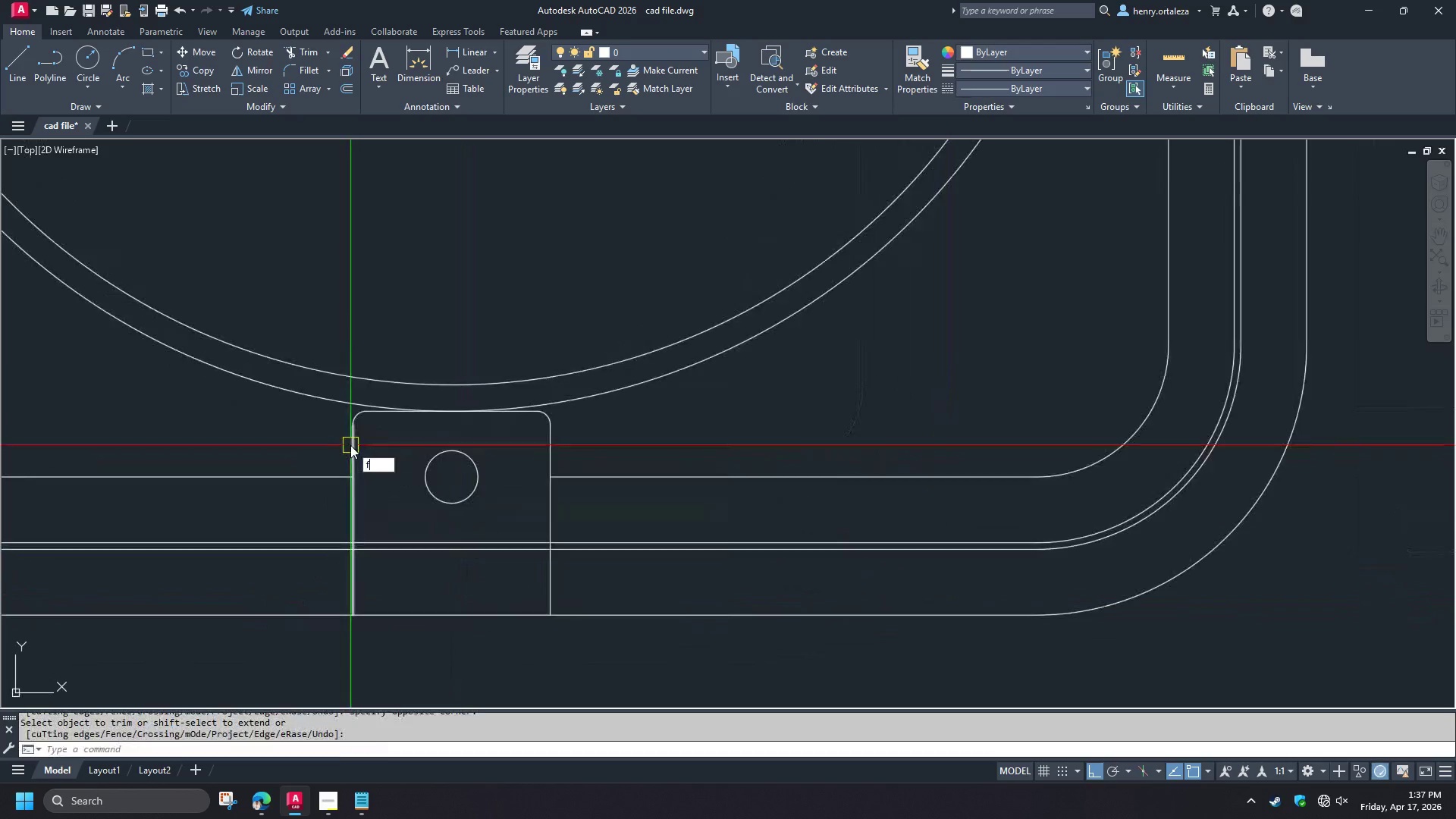 
left_click([353, 457])
 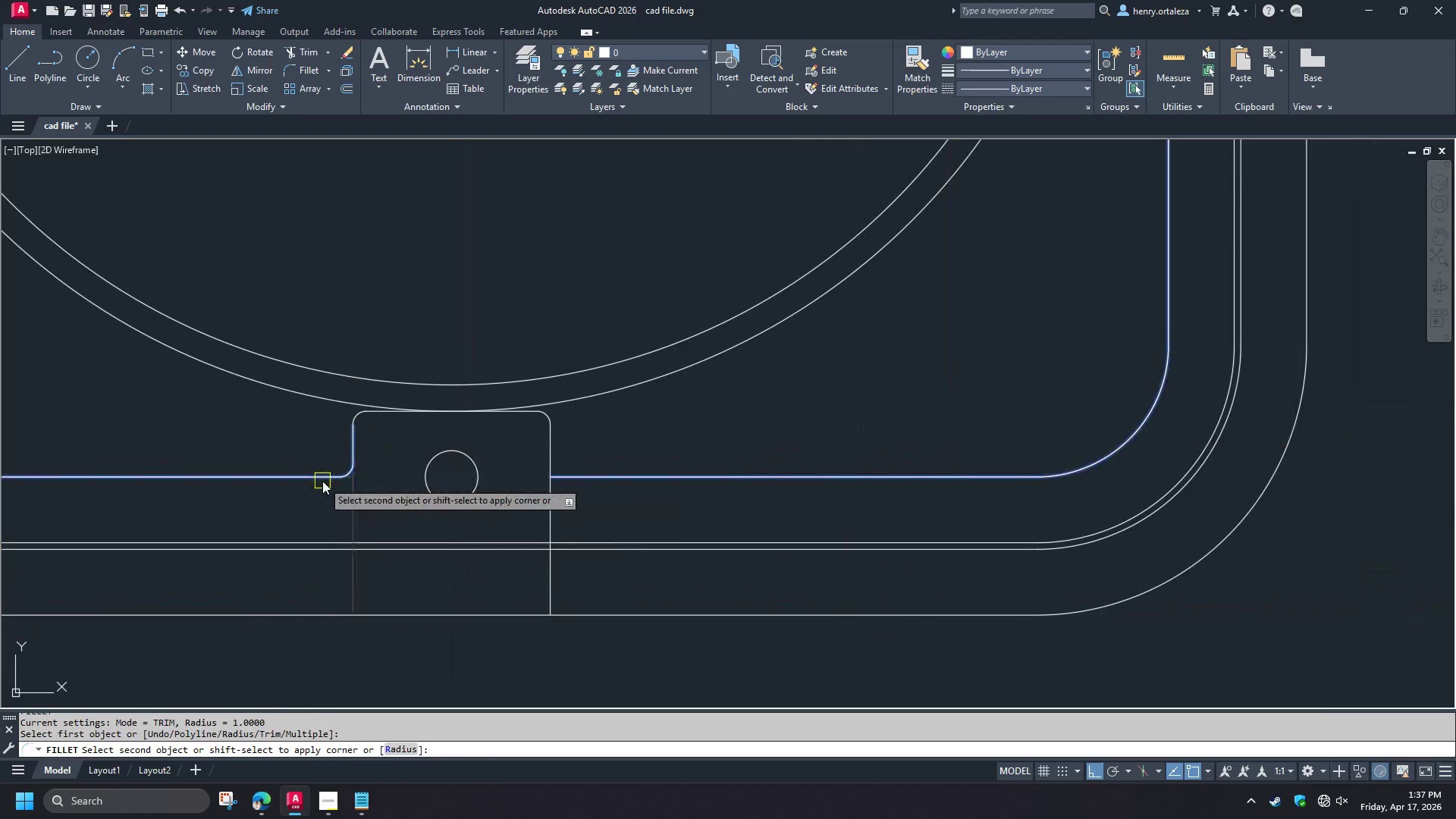 
left_click([322, 481])
 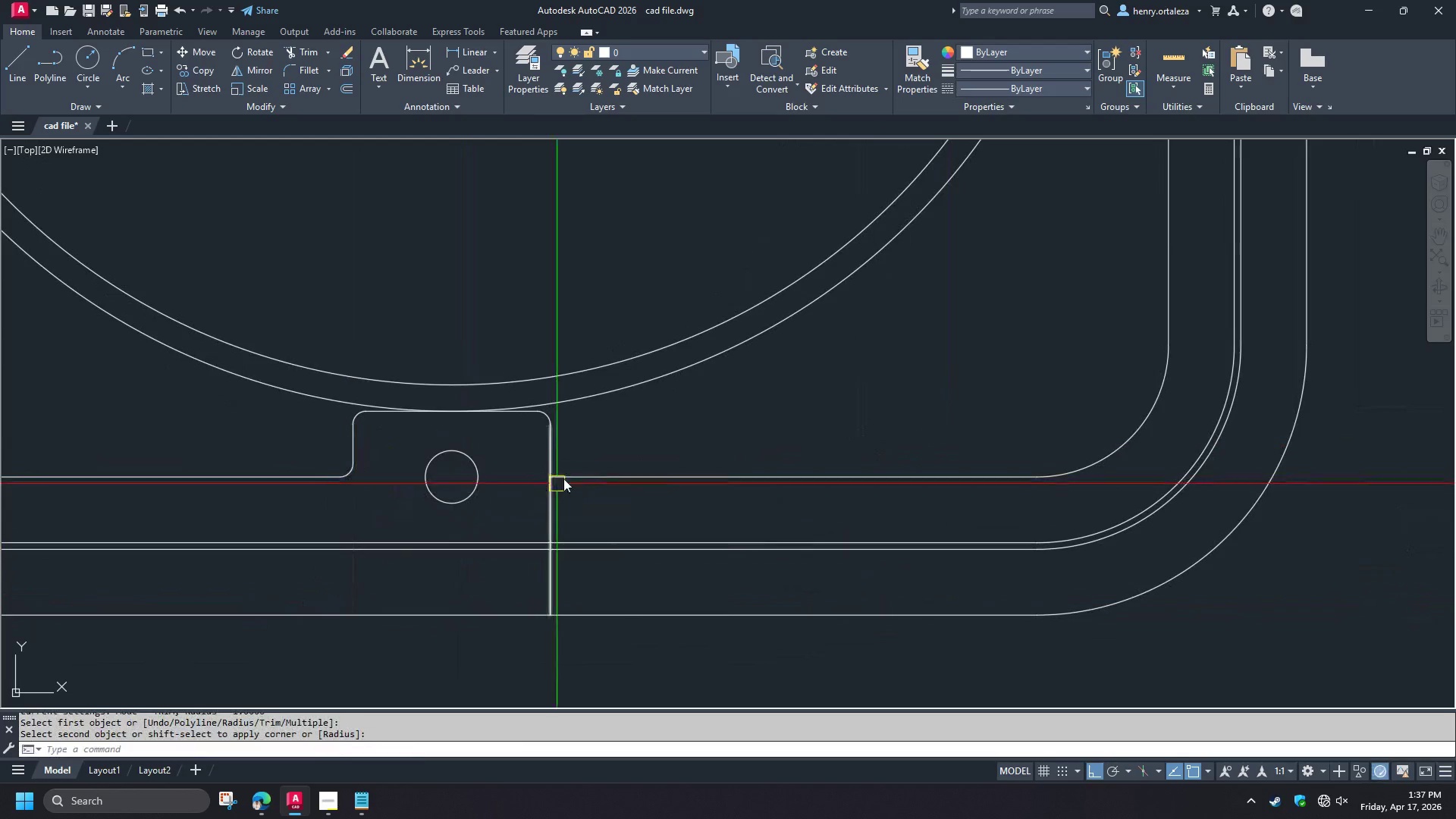 
key(Space)
 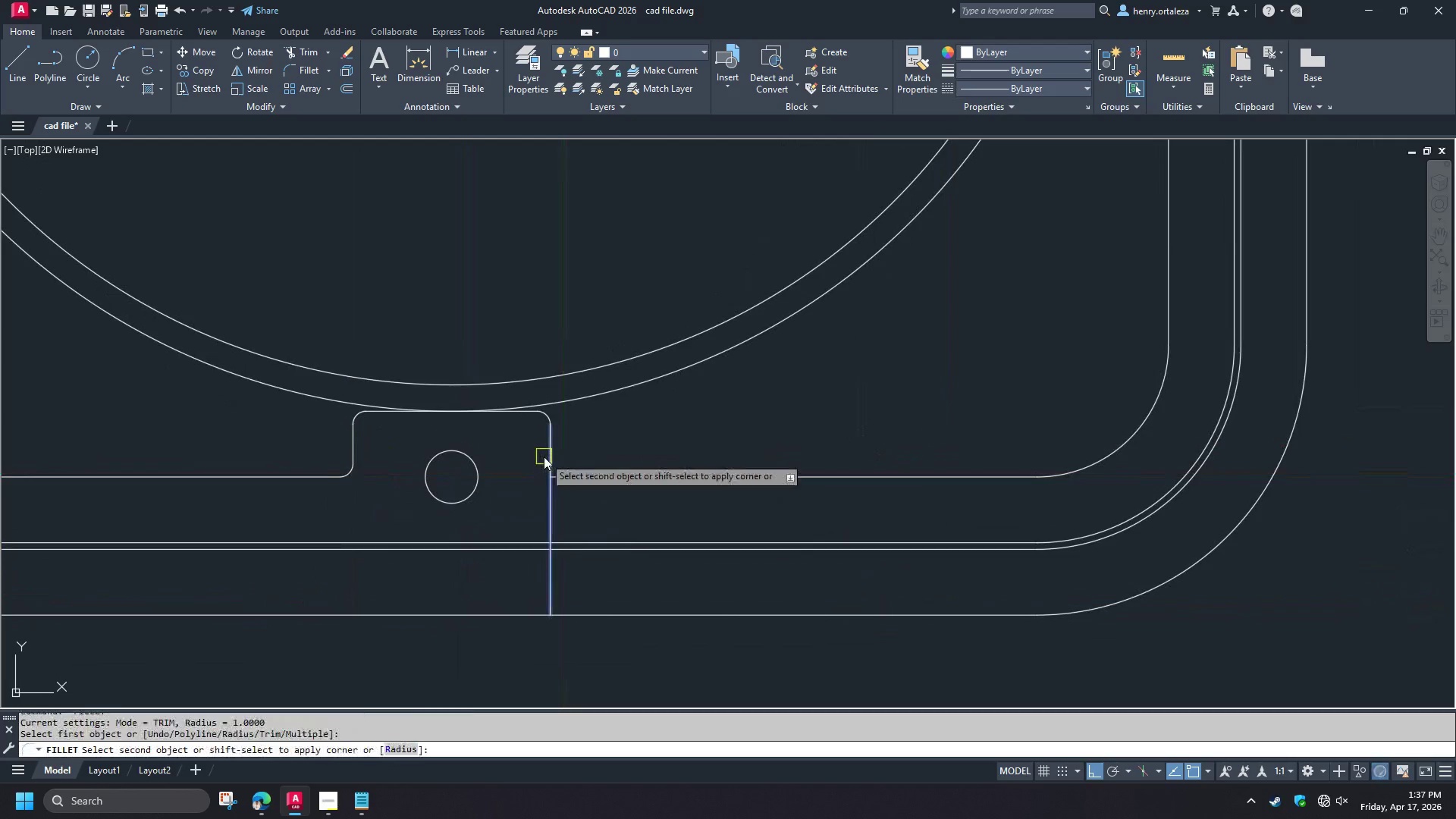 
left_click([544, 457])
 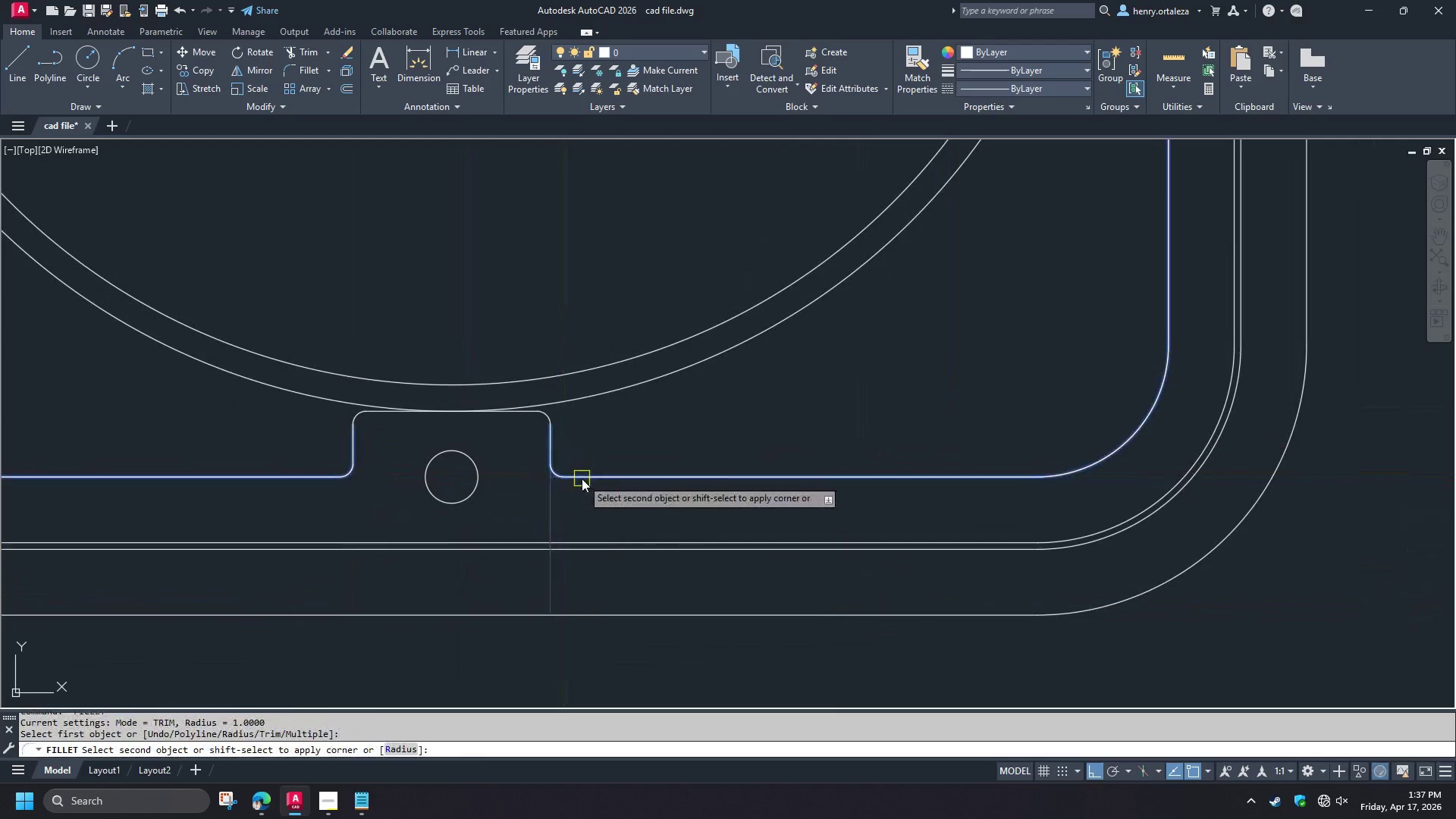 
left_click([582, 479])
 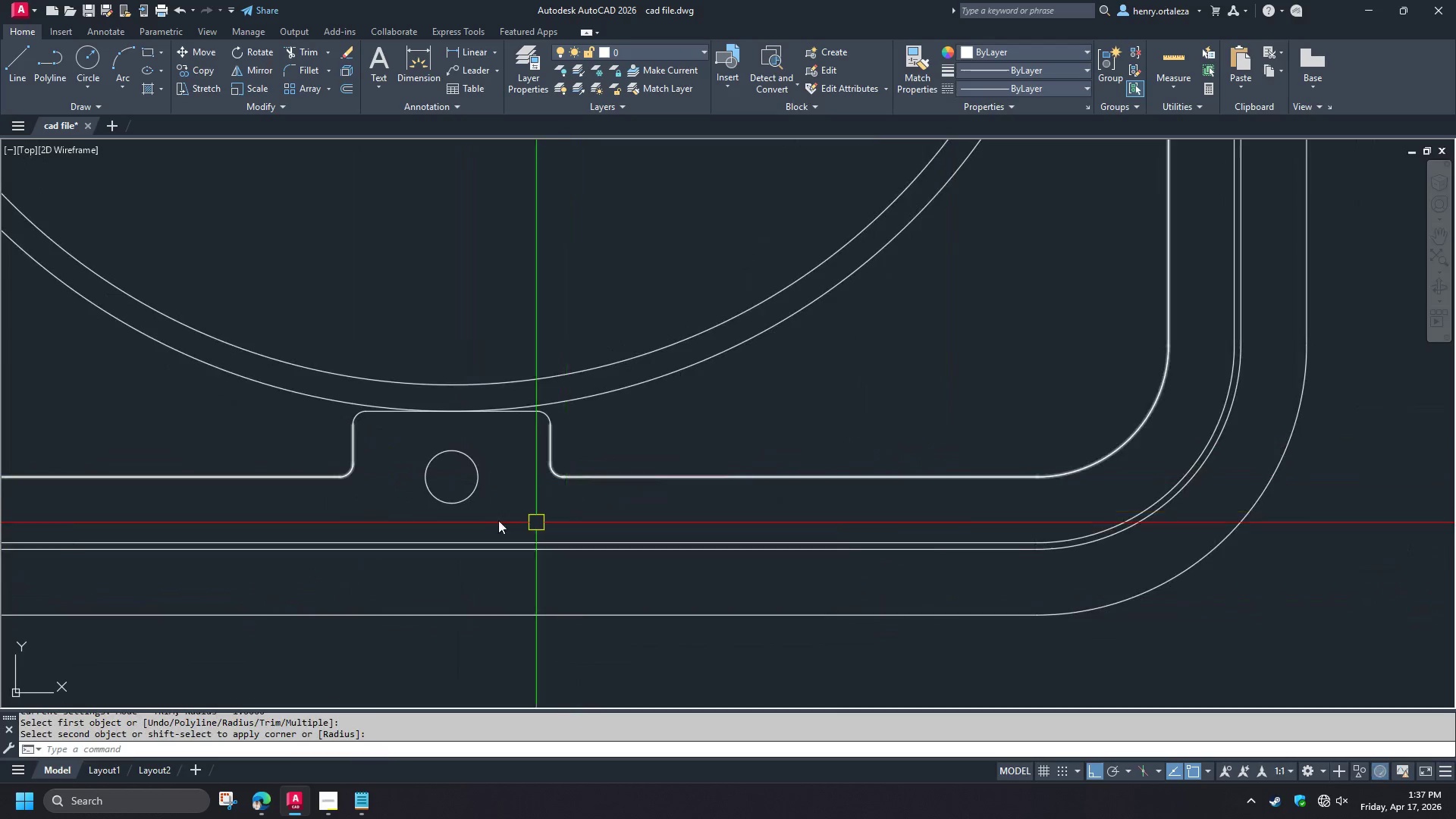 
scroll: coordinate [488, 519], scroll_direction: down, amount: 3.0
 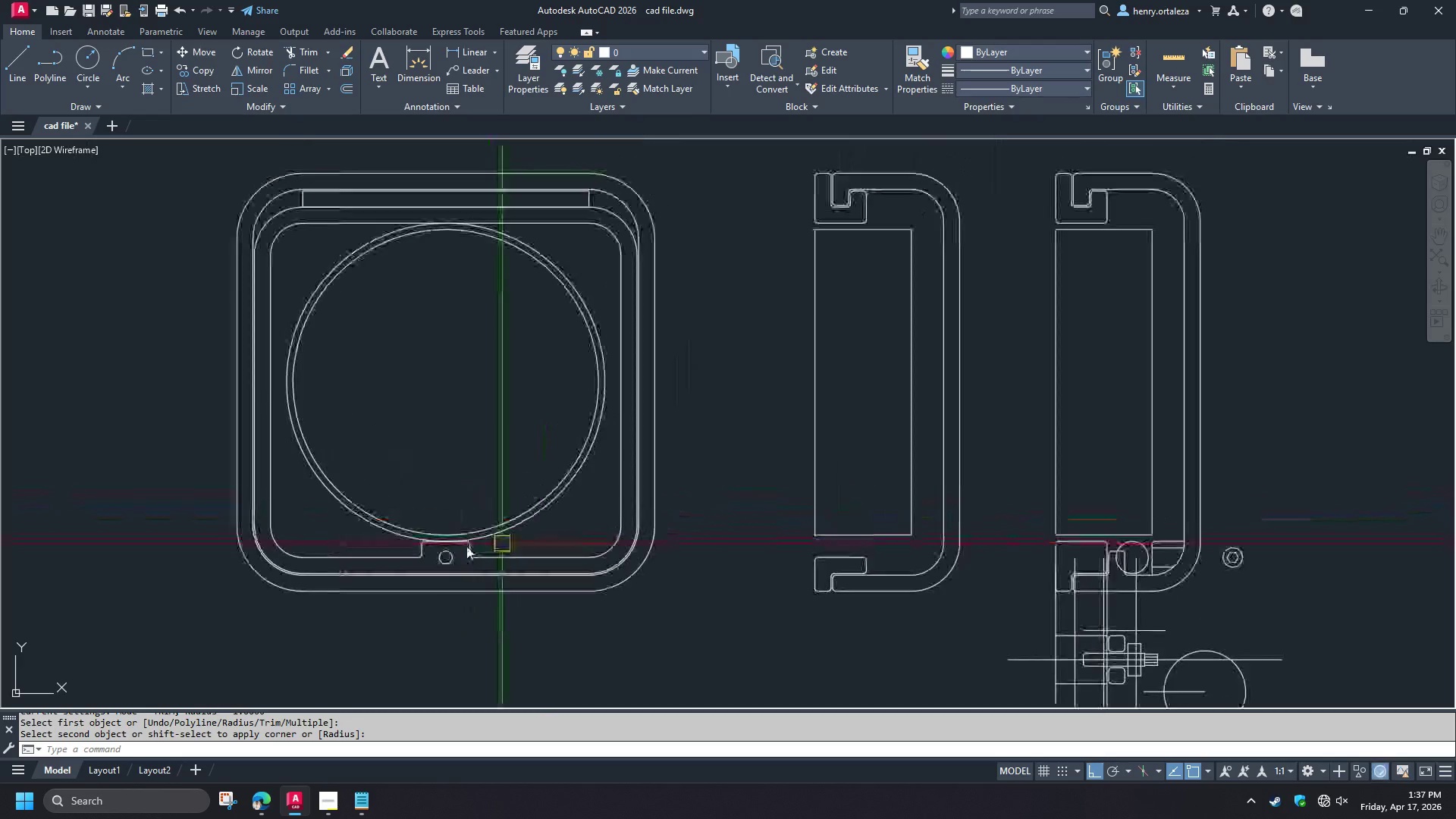 
scroll: coordinate [381, 587], scroll_direction: up, amount: 4.0
 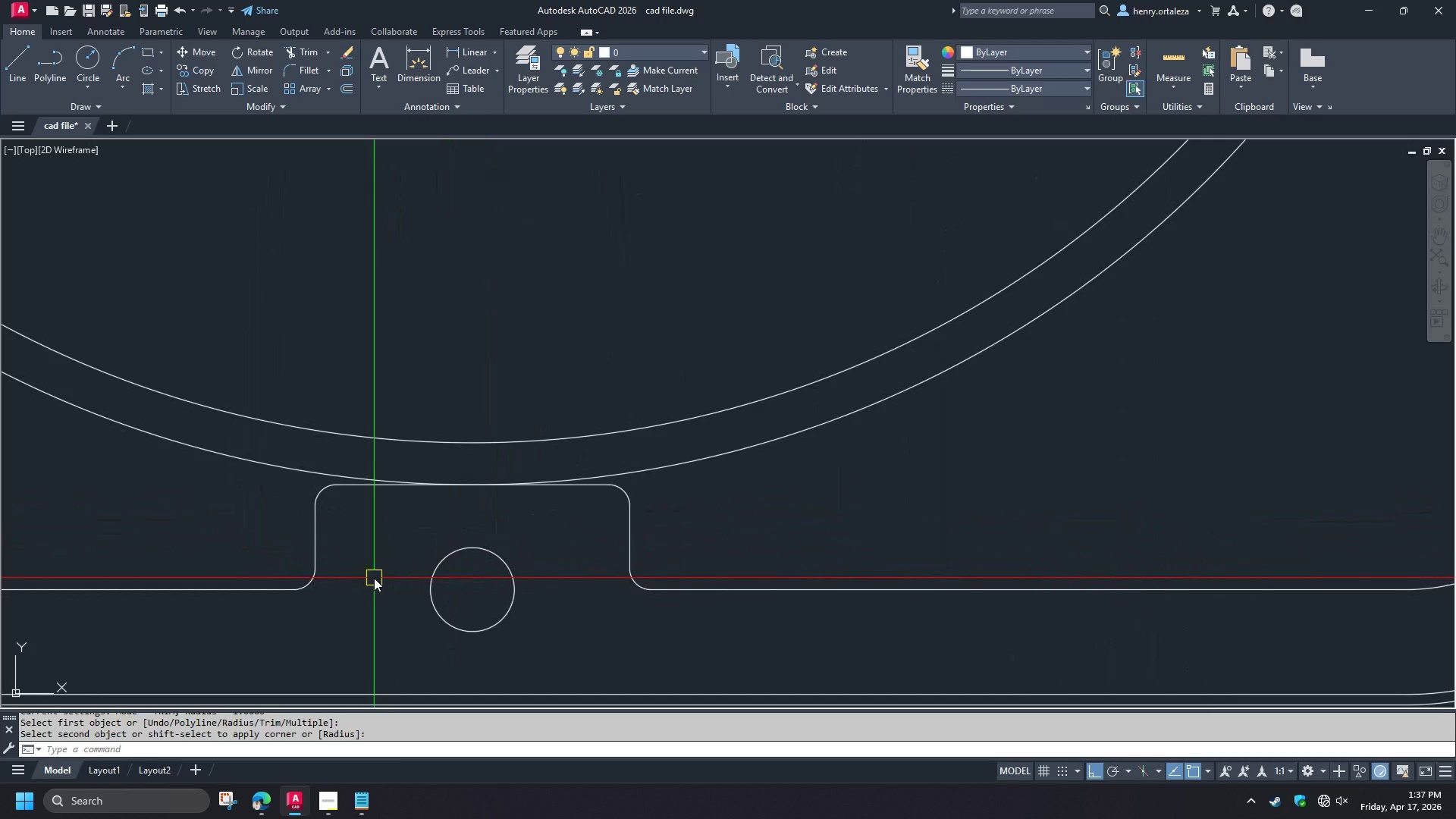 
key(D)
 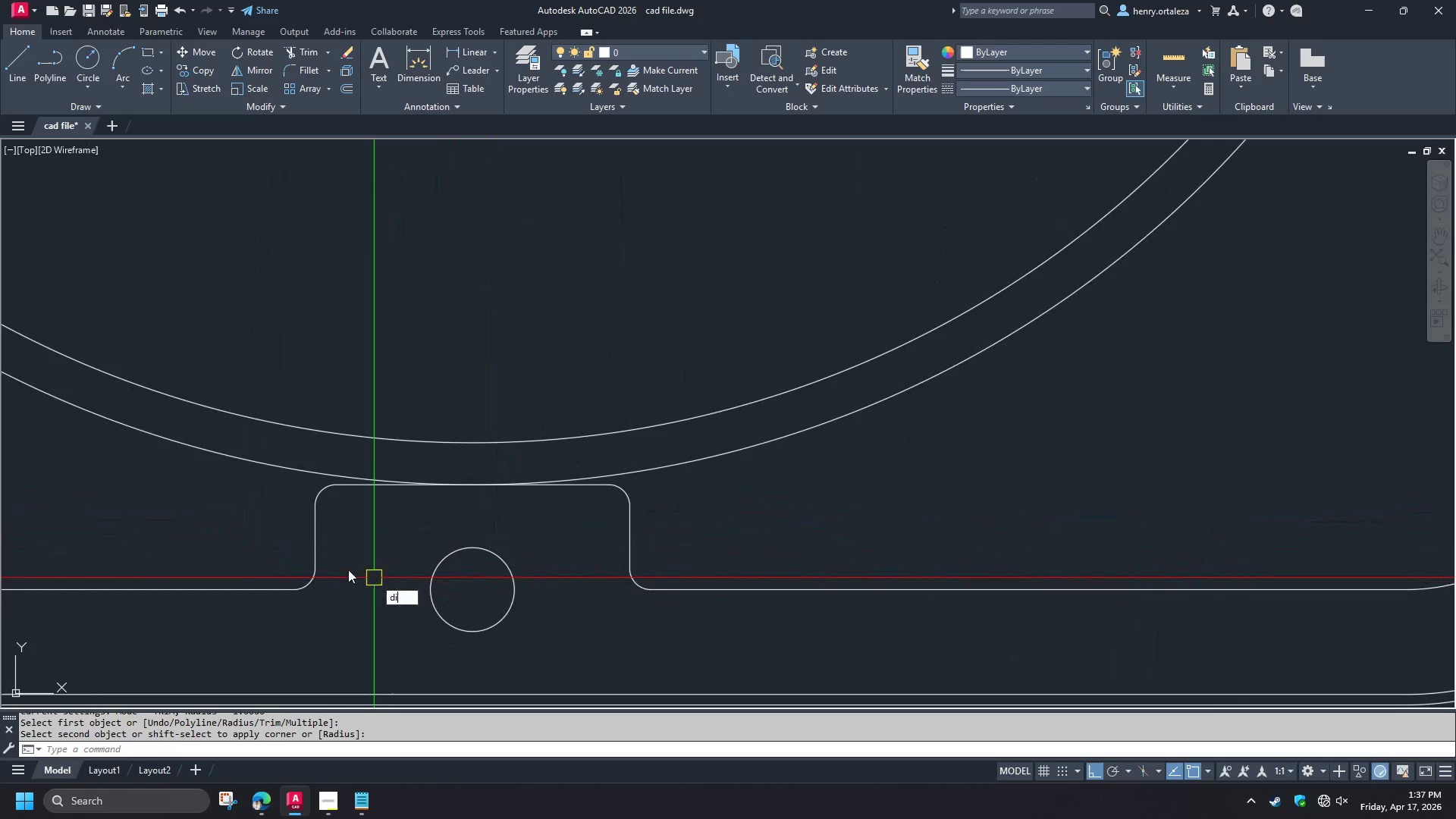 
key(I)
 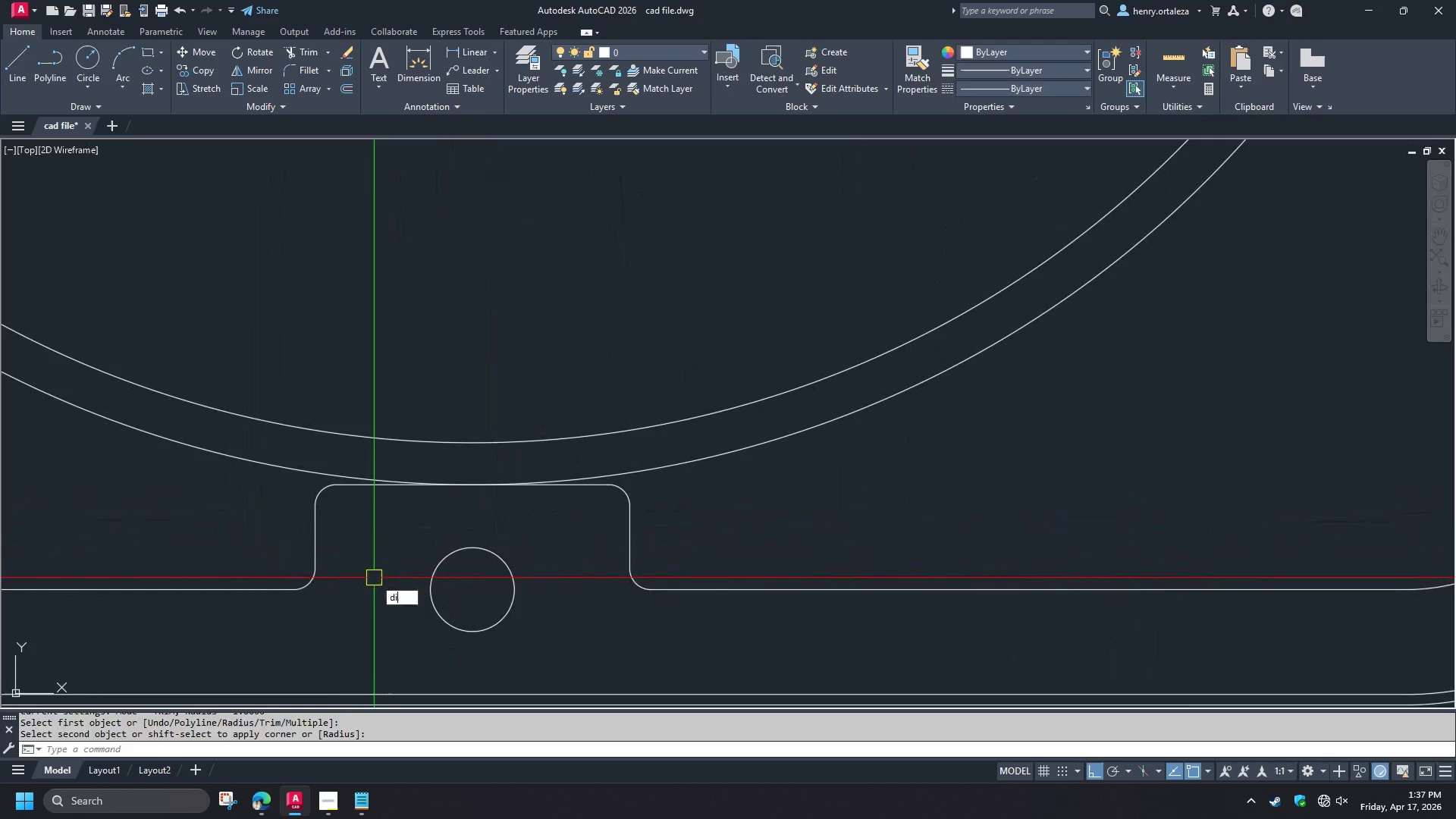 
key(Space)
 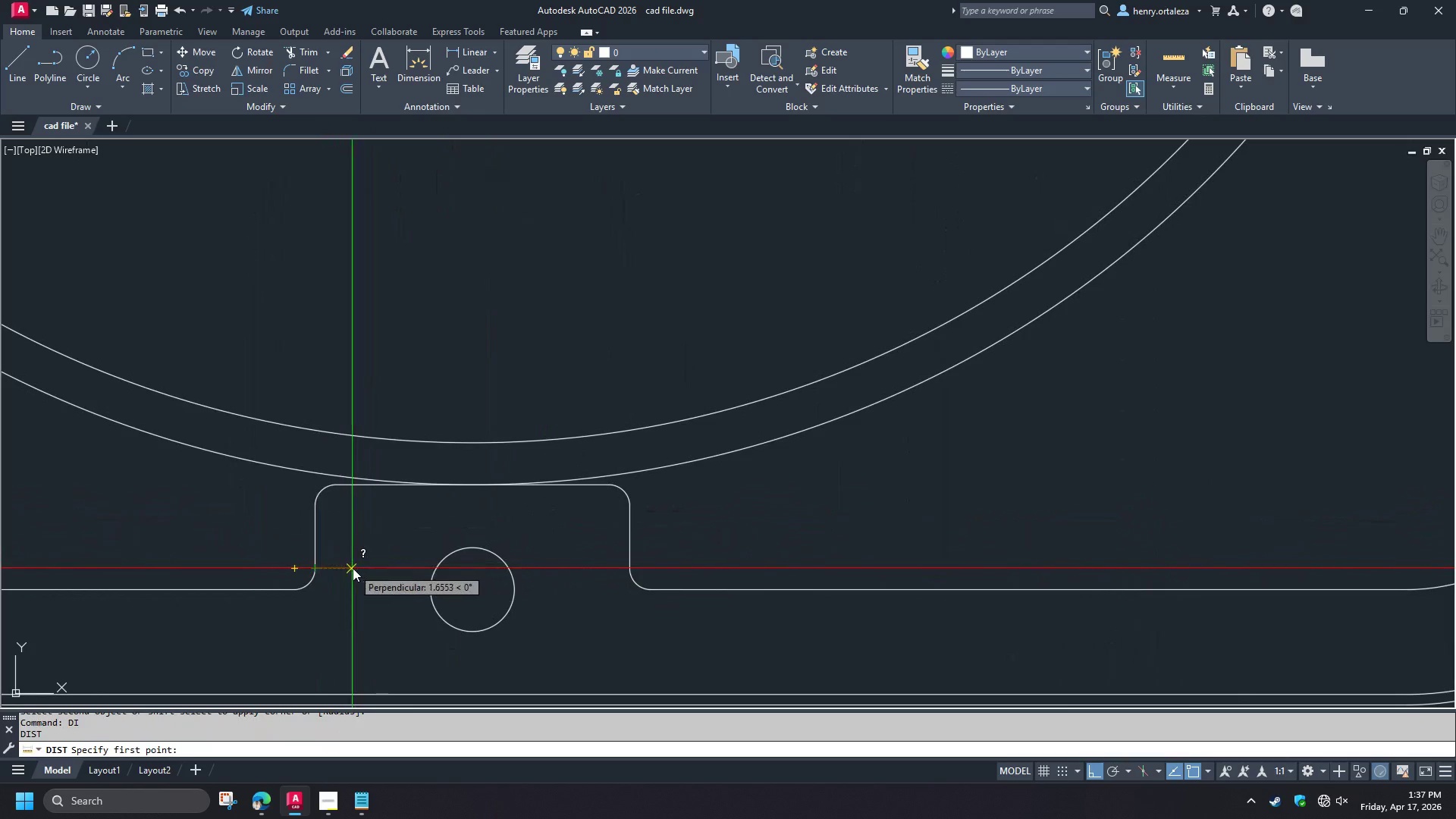 
left_click([354, 568])
 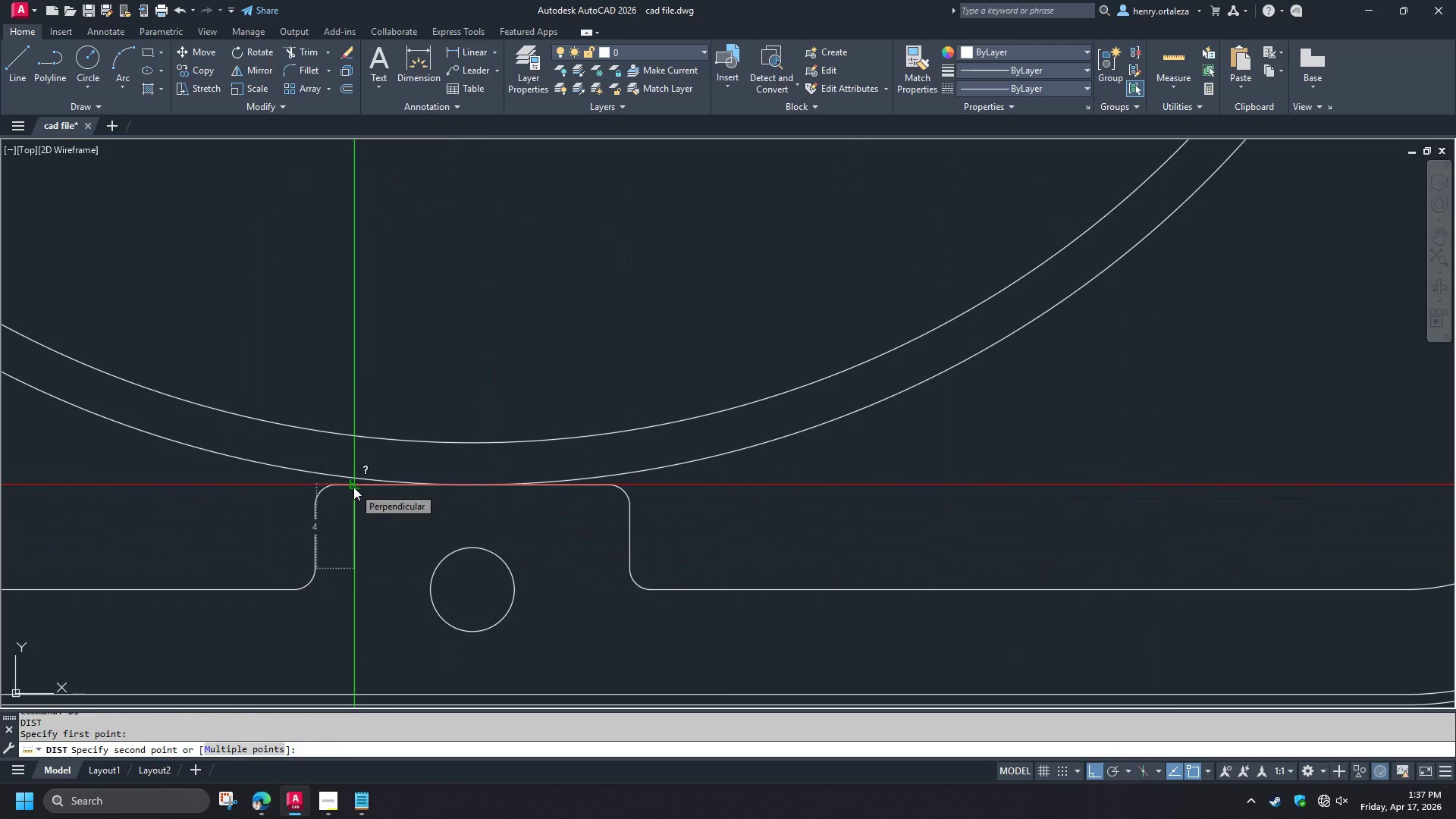 
key(Escape)
 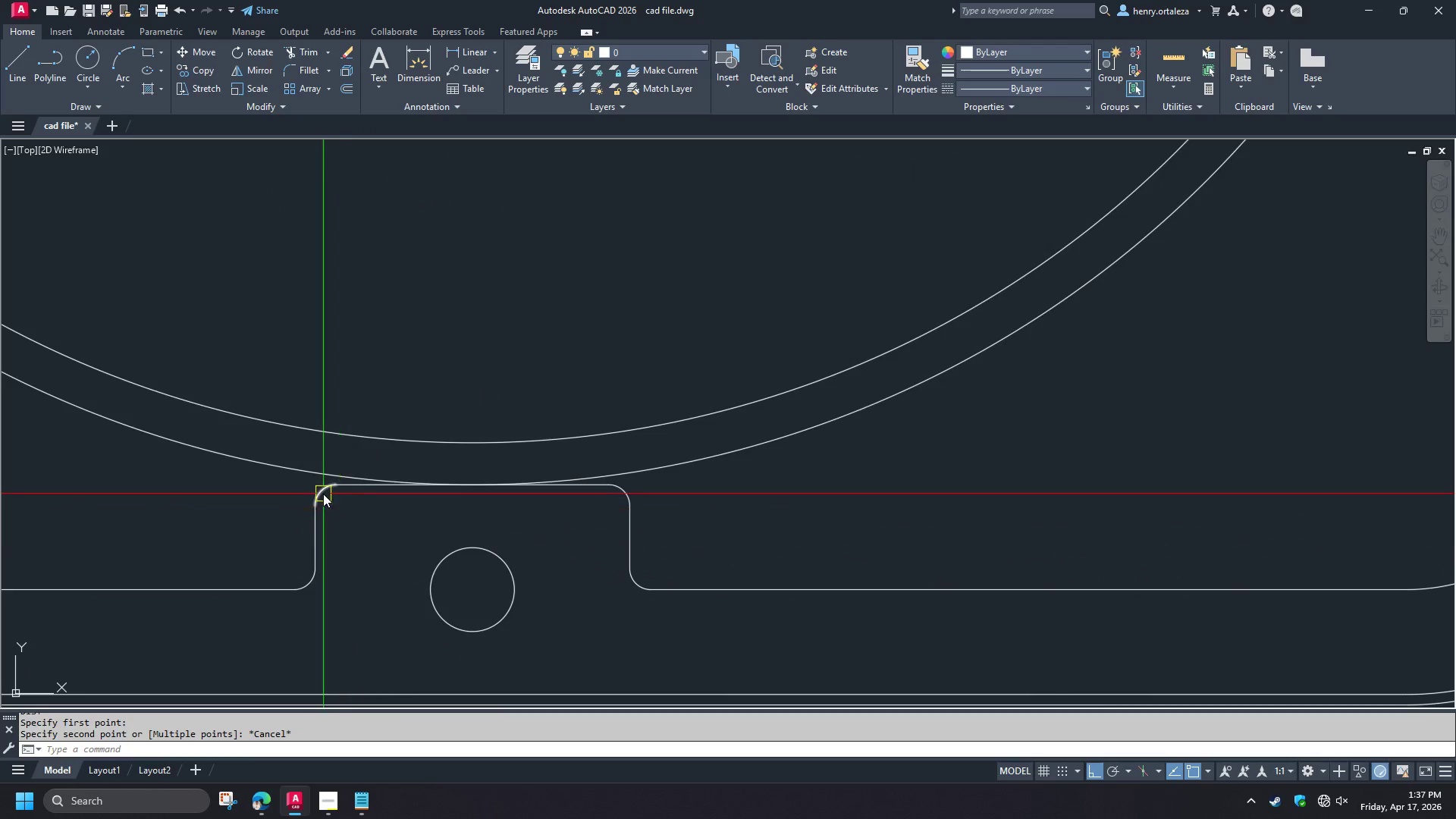 
left_click([323, 494])
 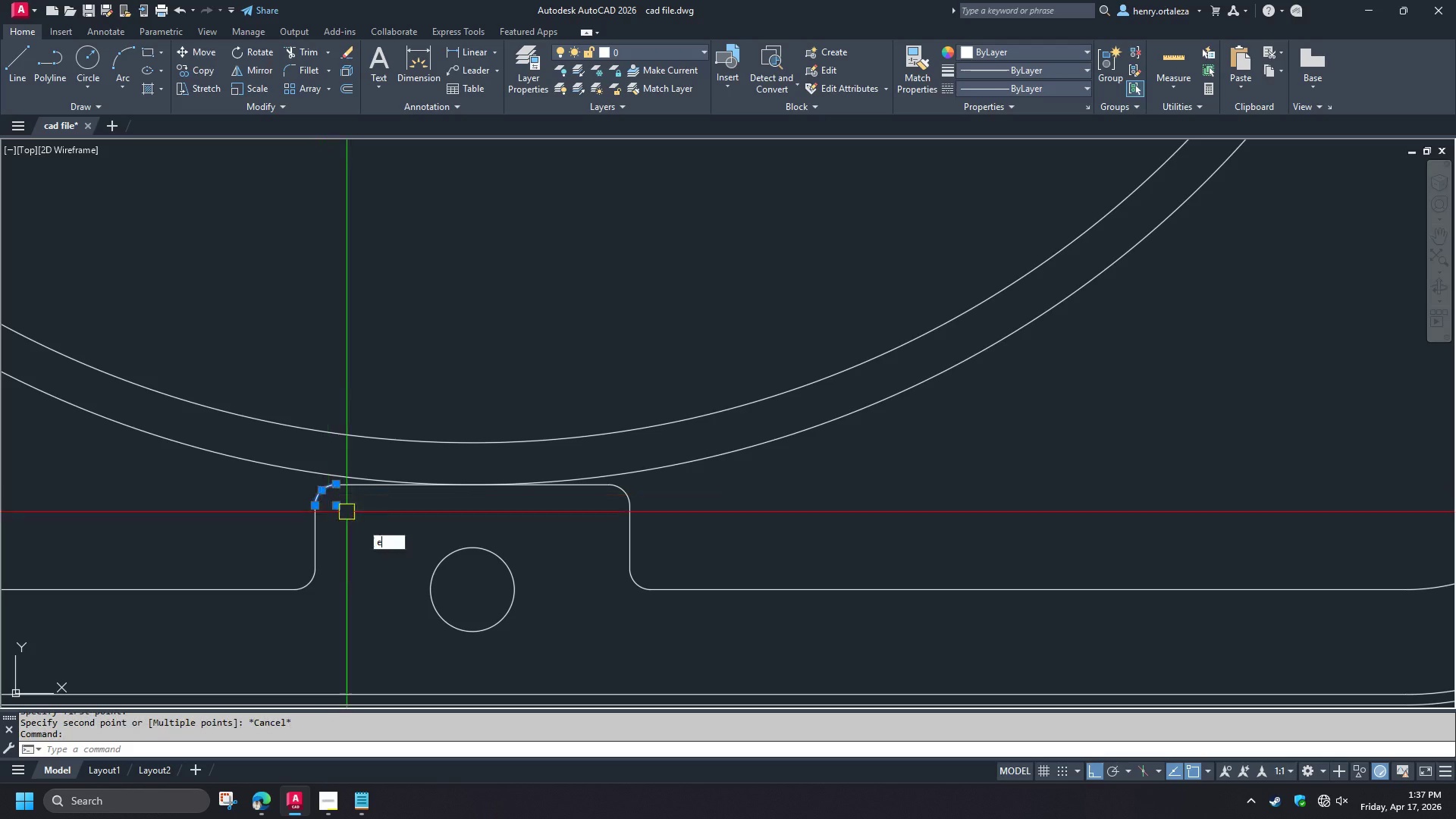 
key(E)
 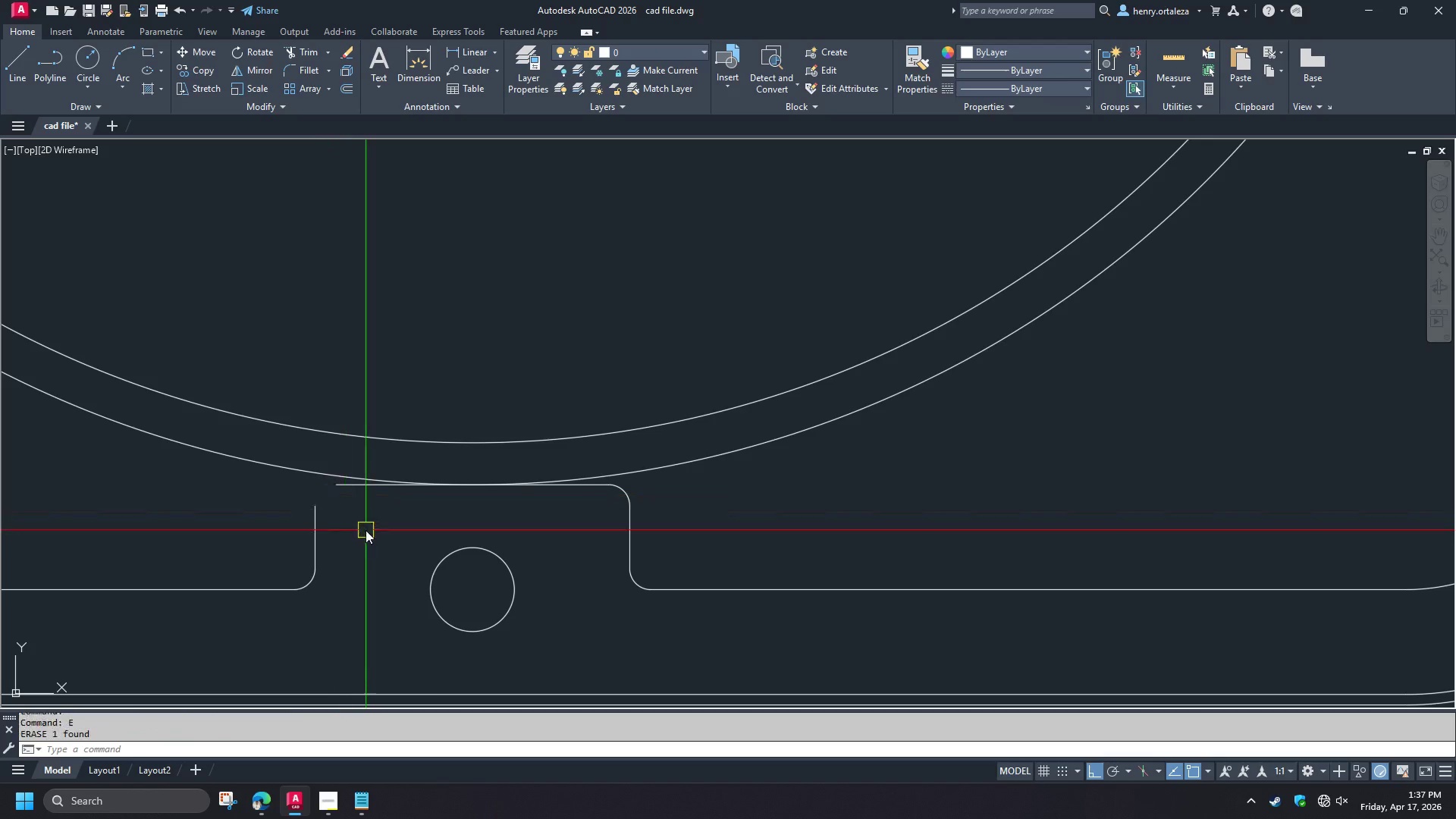 
key(Space)
 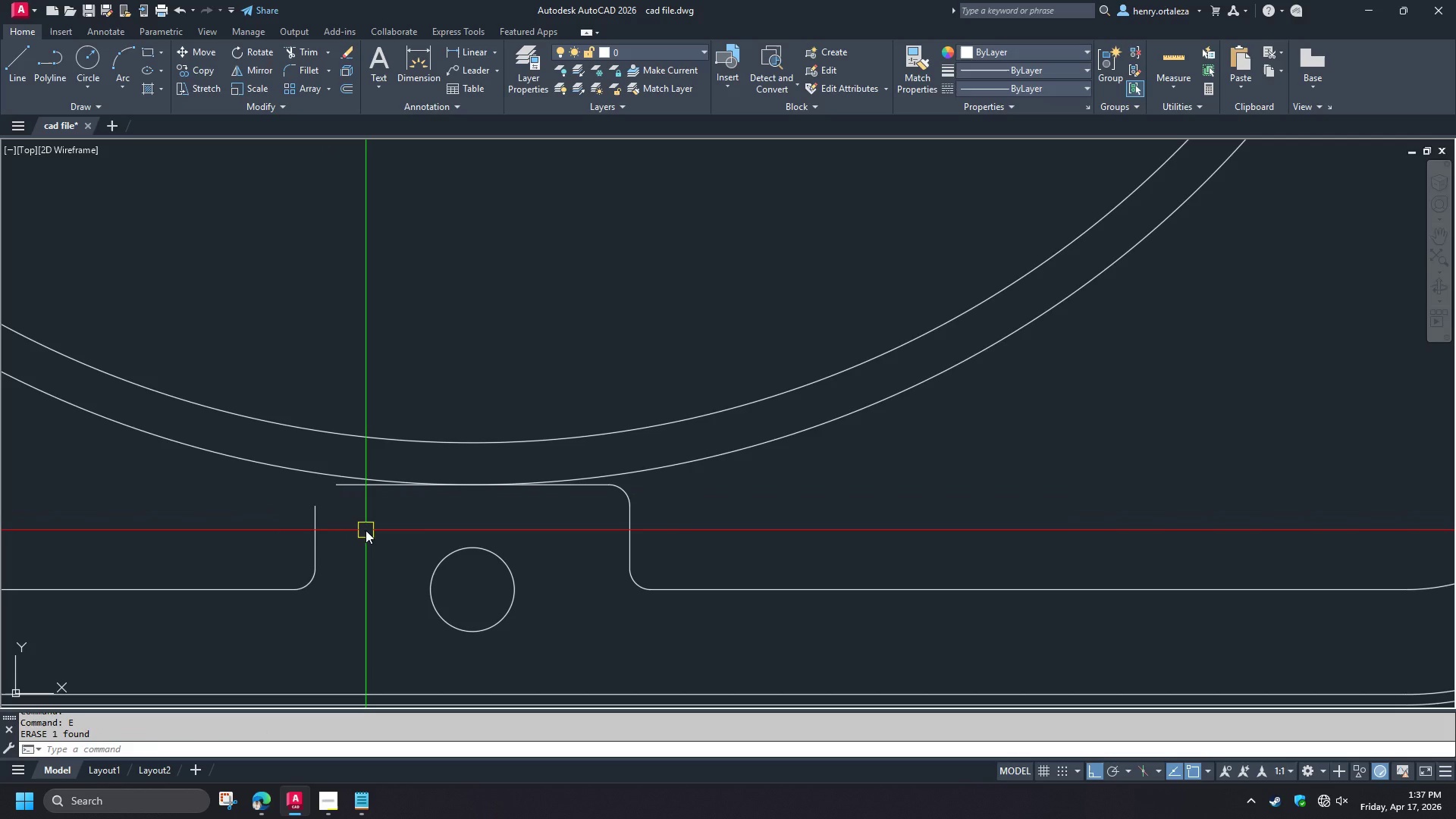 
key(F)
 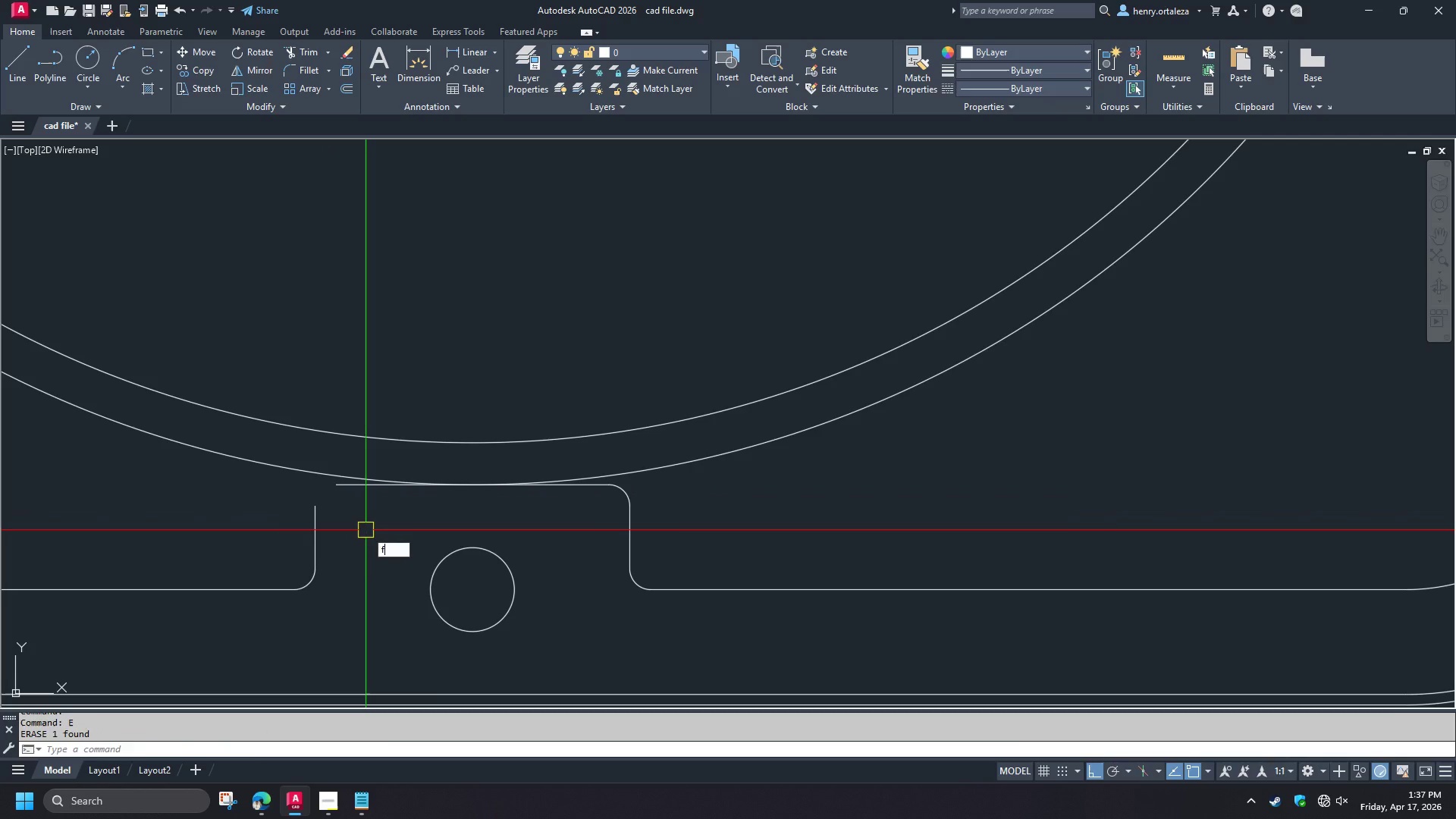 
key(Space)
 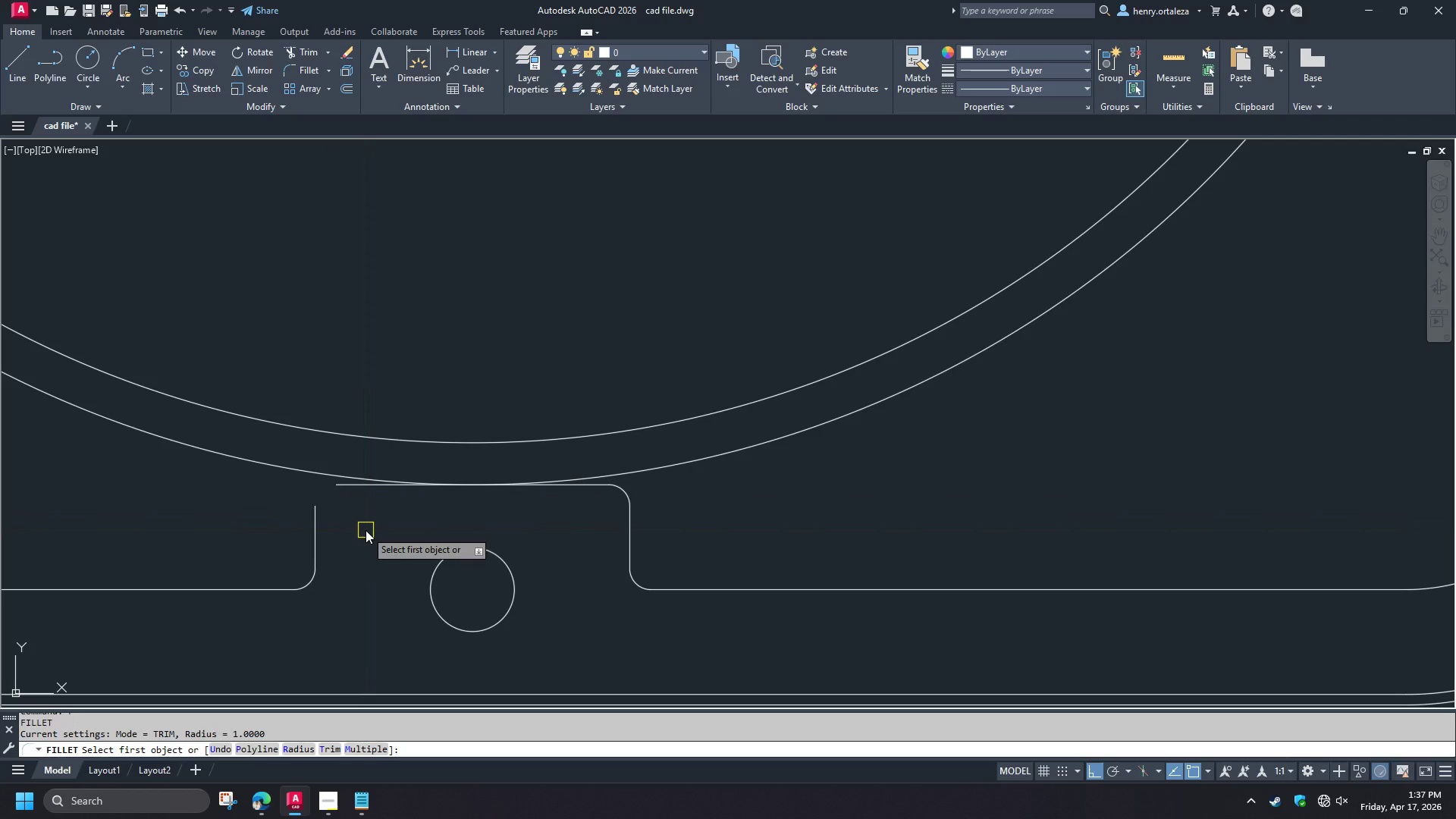 
key(R)
 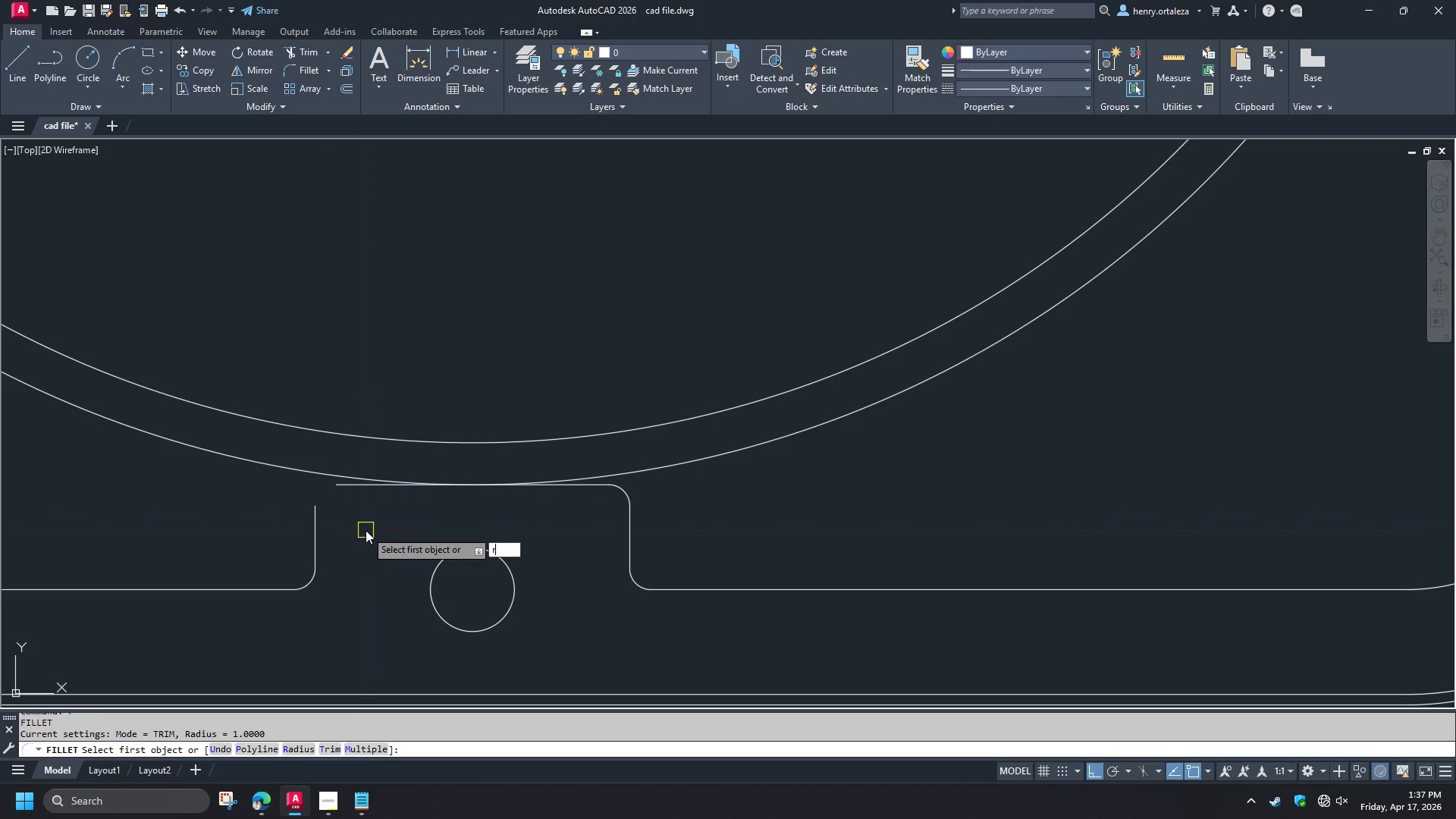 
key(Space)
 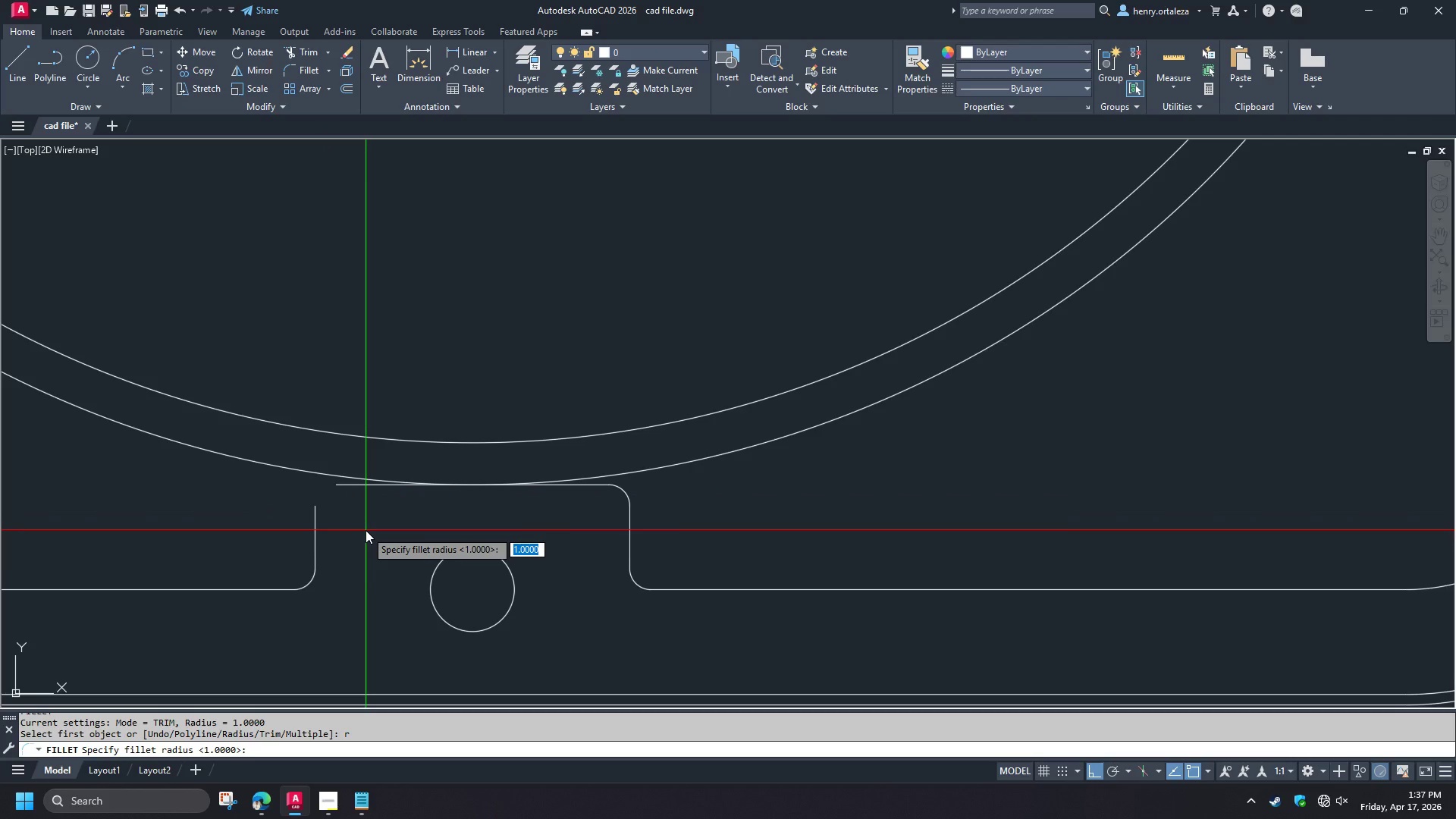 
key(4)
 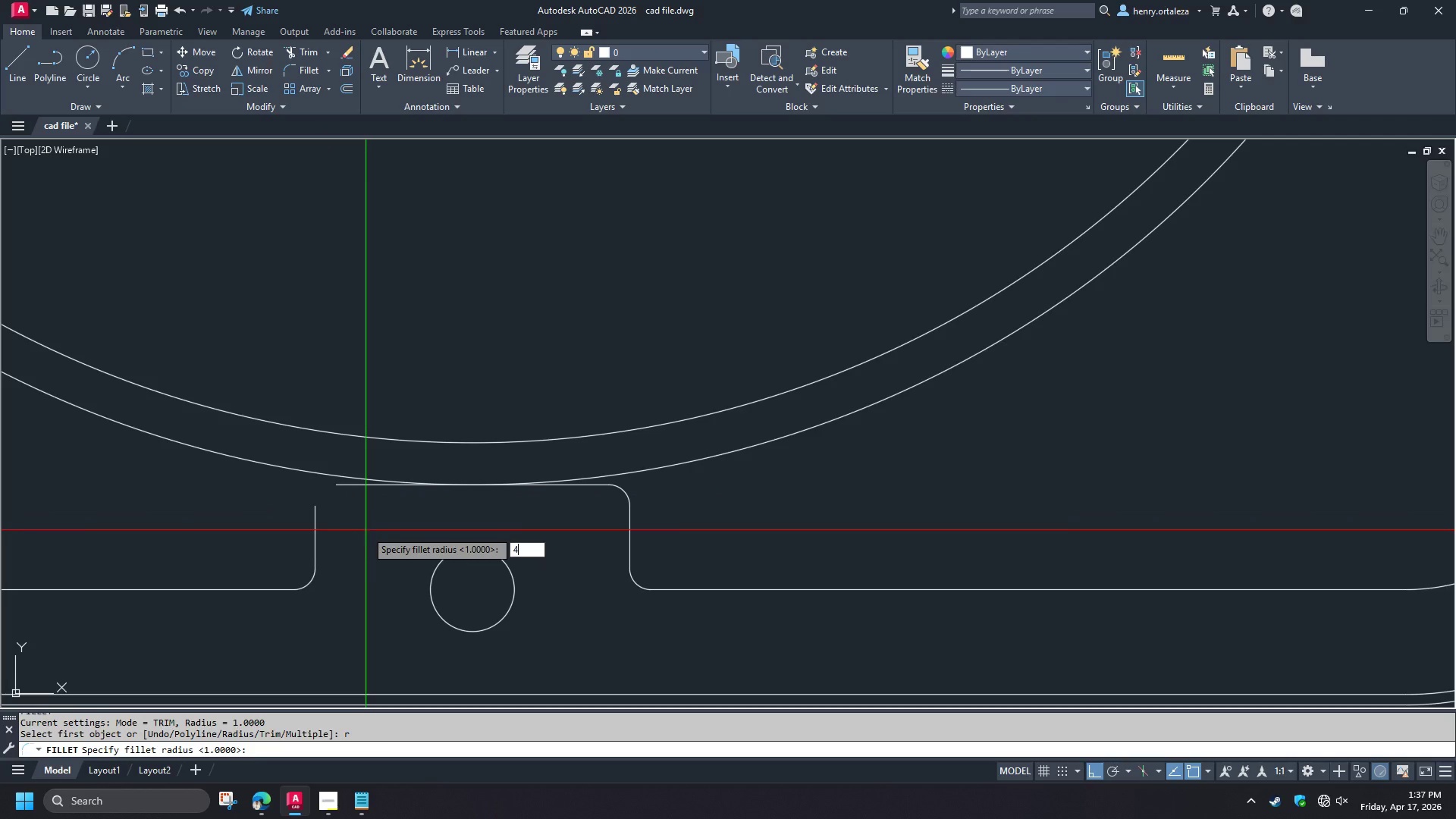 
key(Space)
 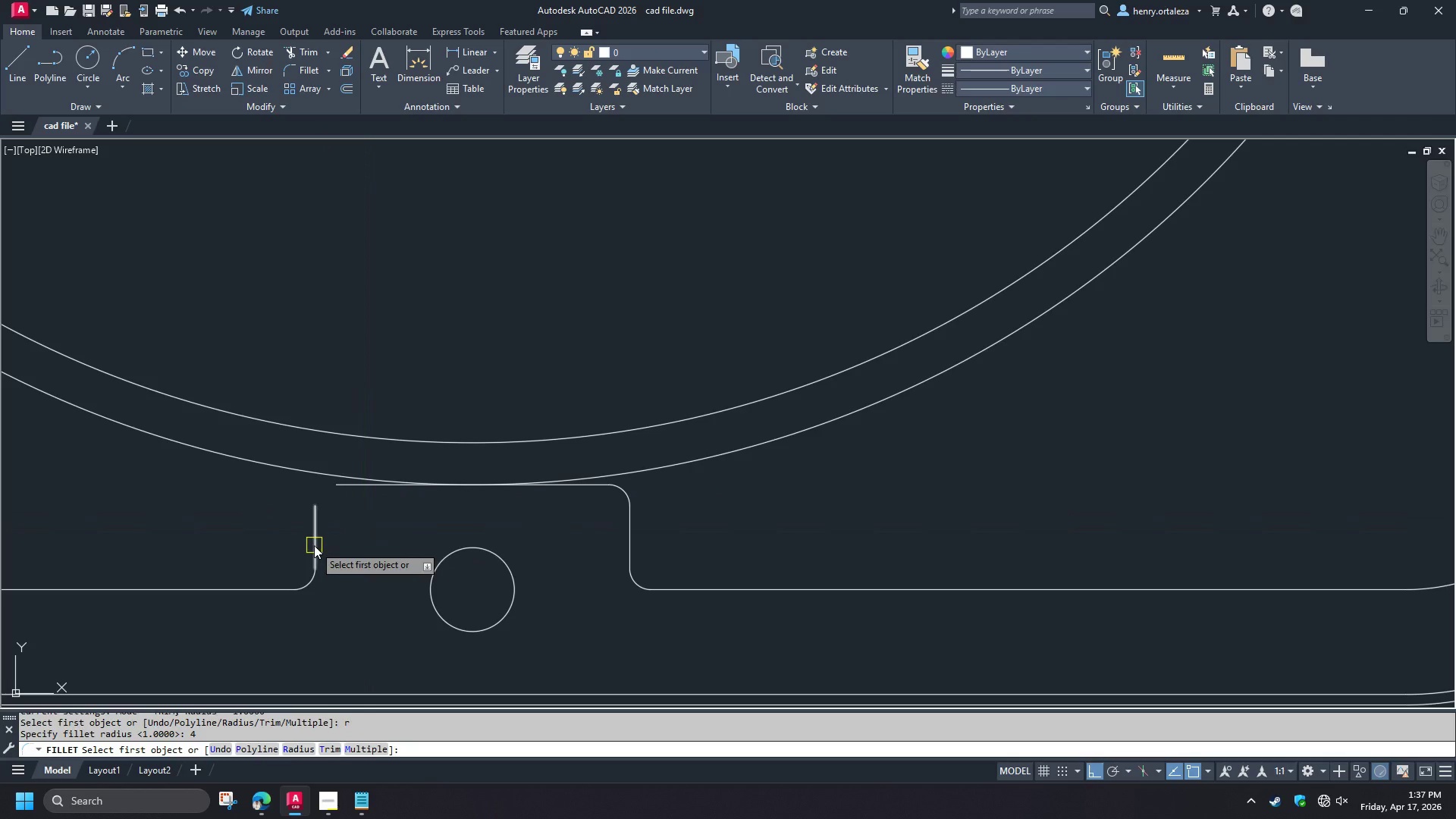 
left_click([314, 545])
 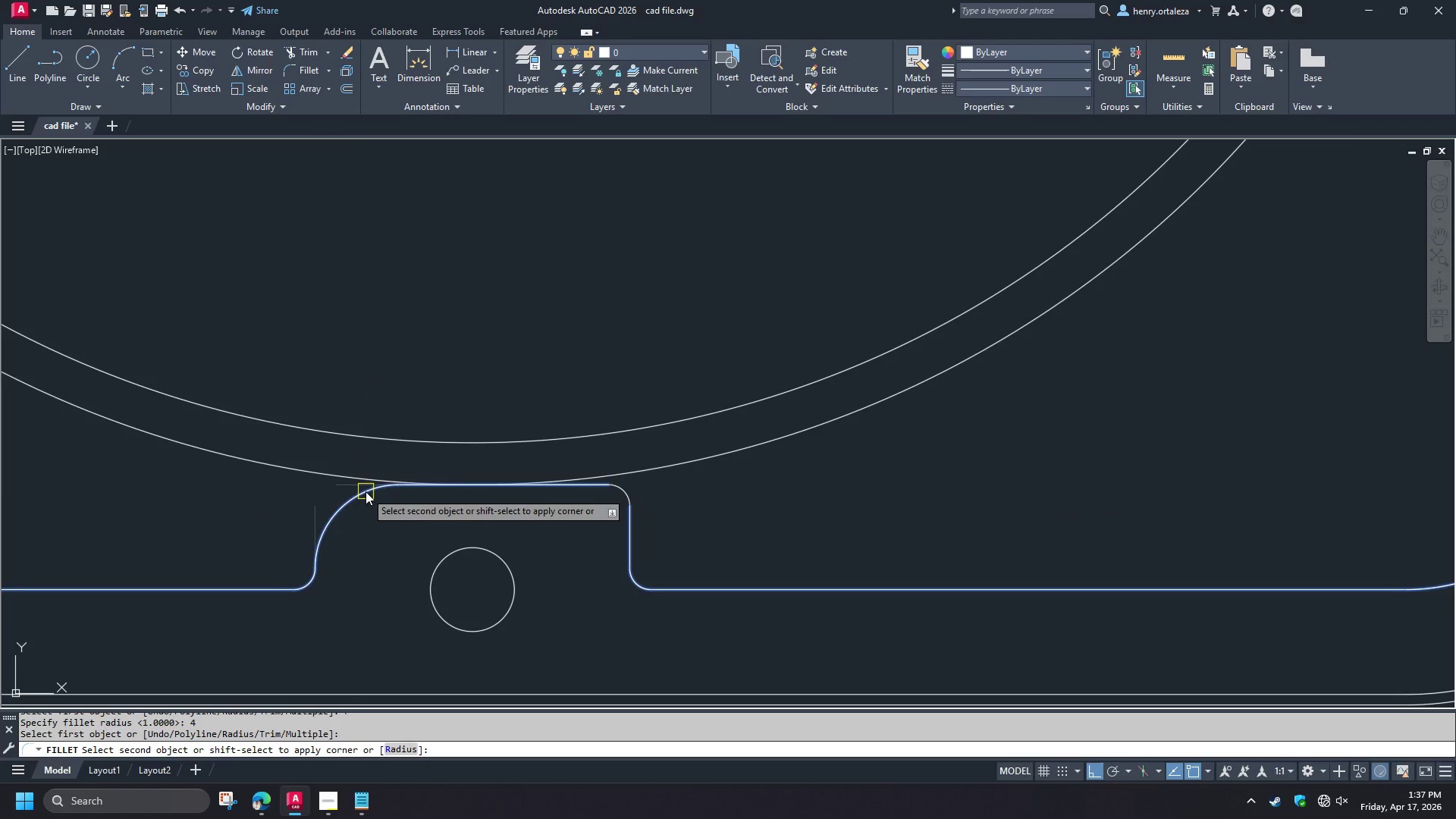 
left_click([366, 491])
 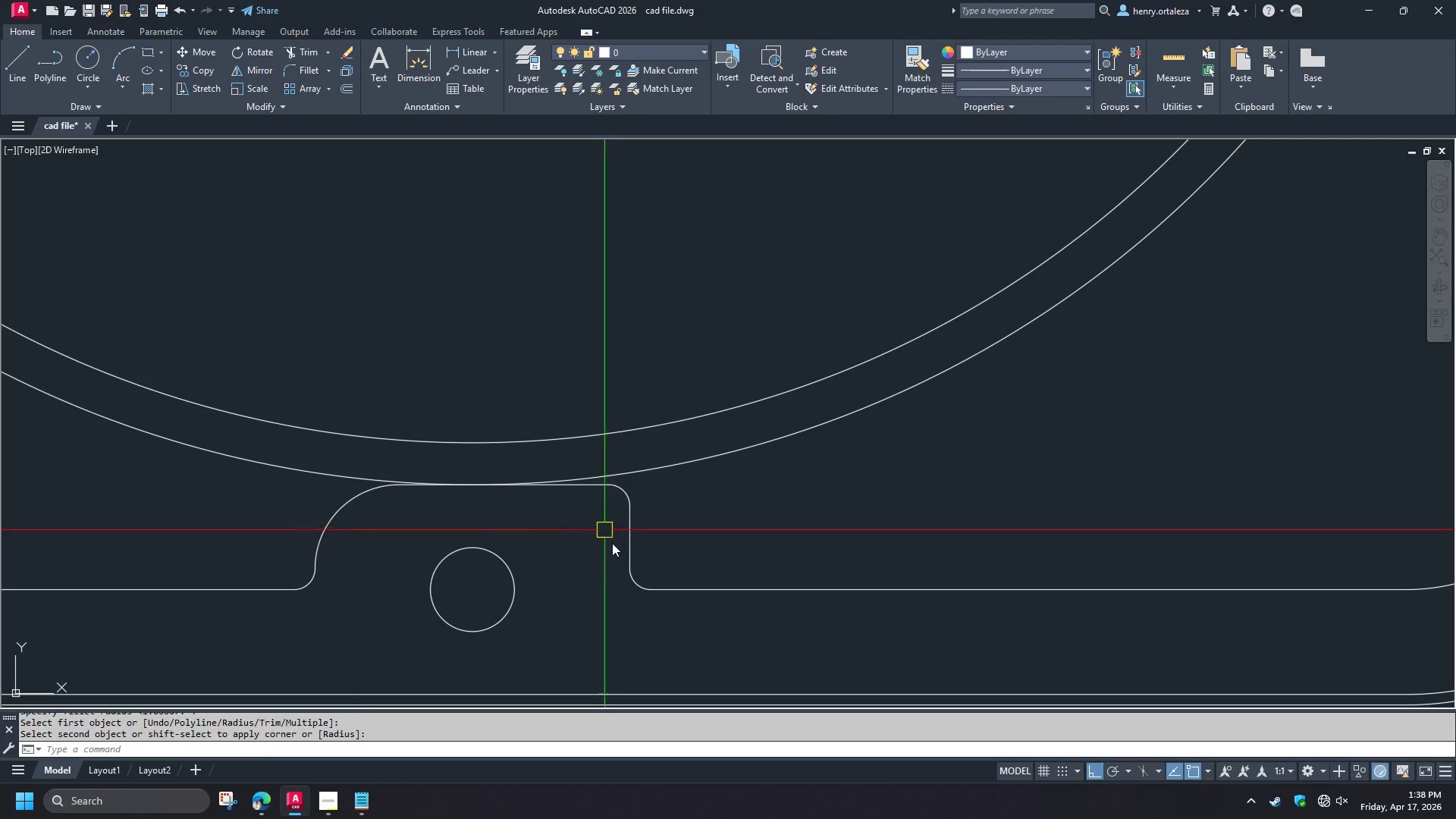 
key(Space)
 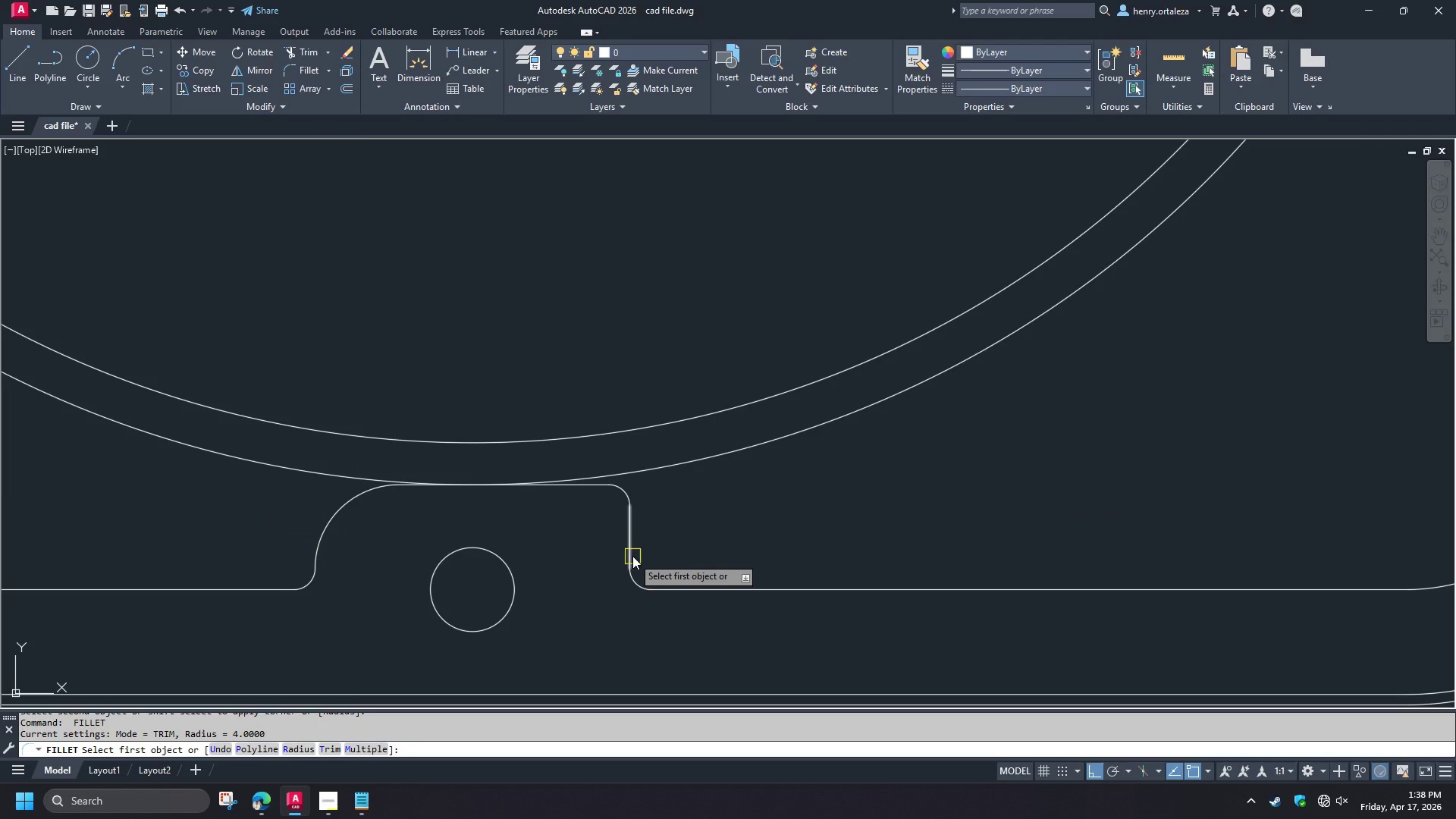 
left_click([630, 551])
 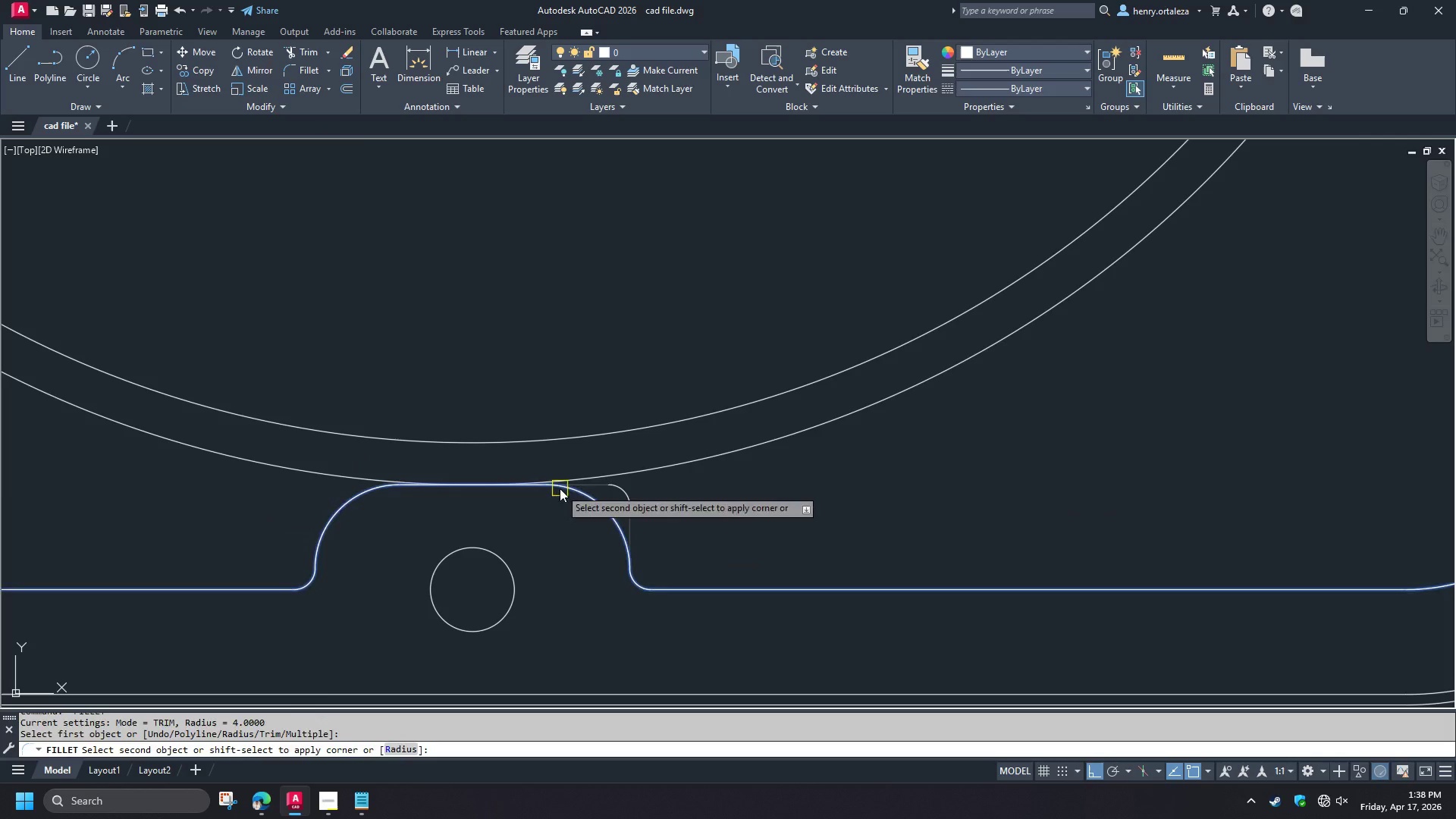 
left_click([560, 488])
 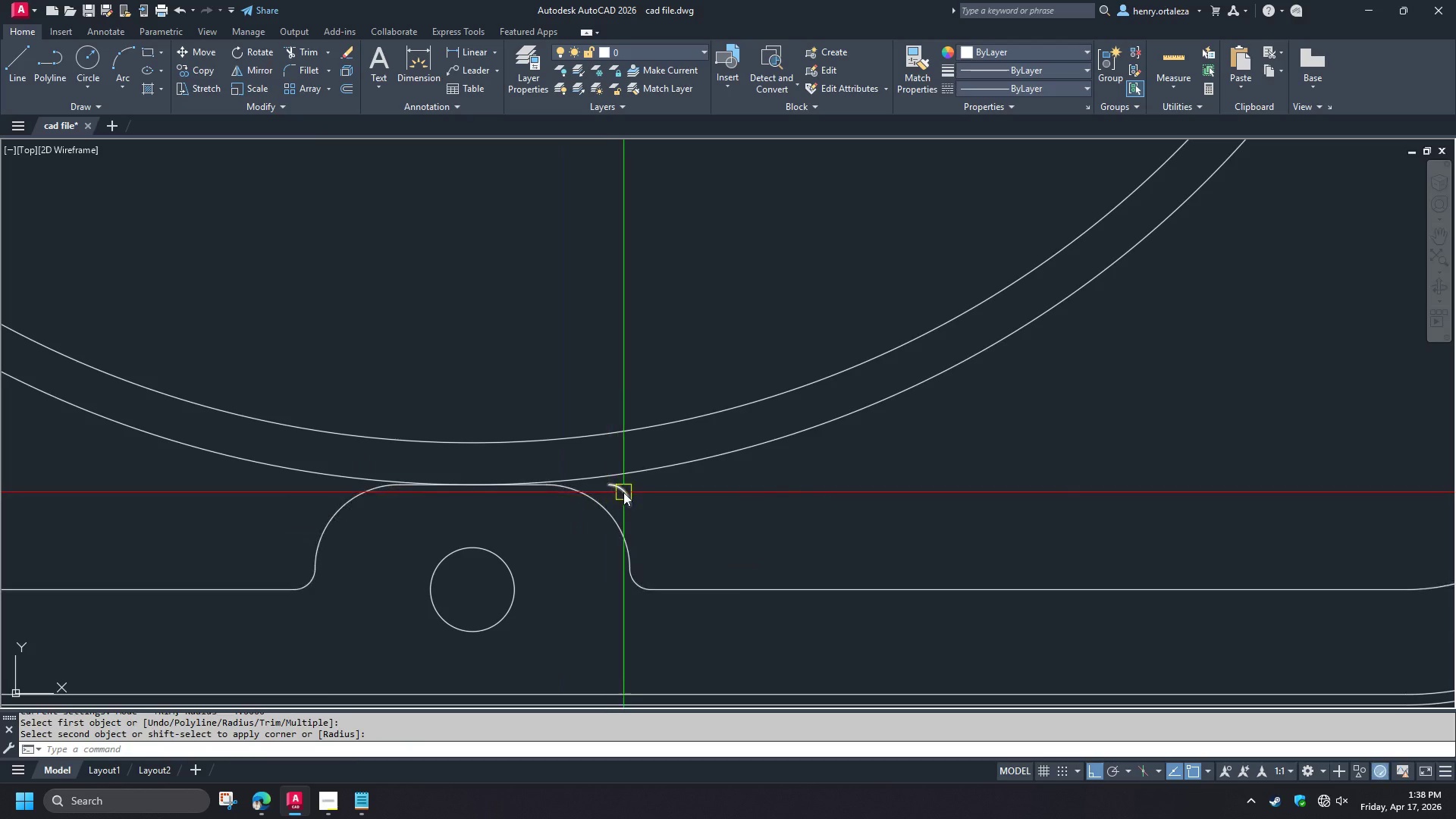 
left_click([623, 492])
 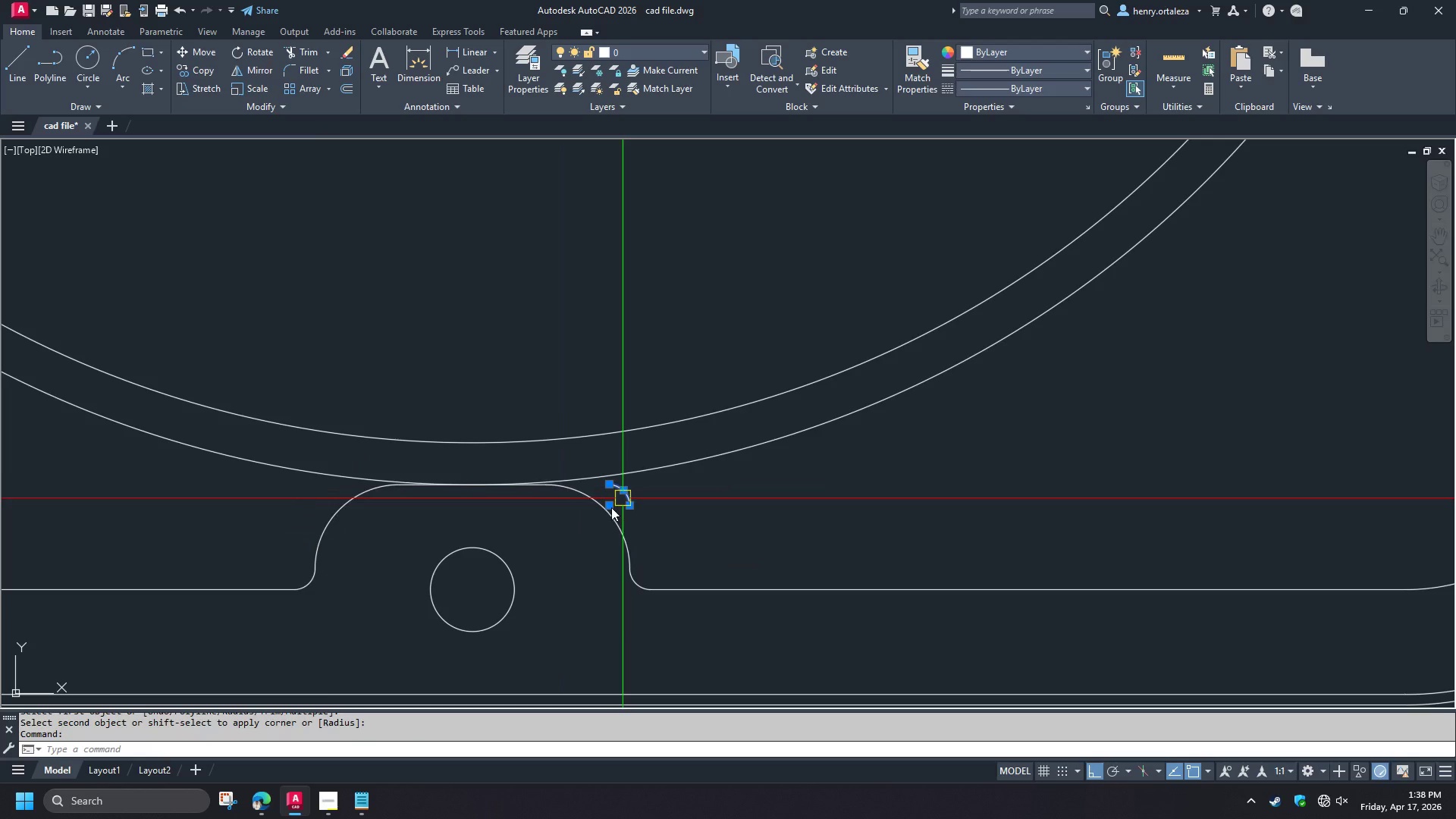 
key(E)
 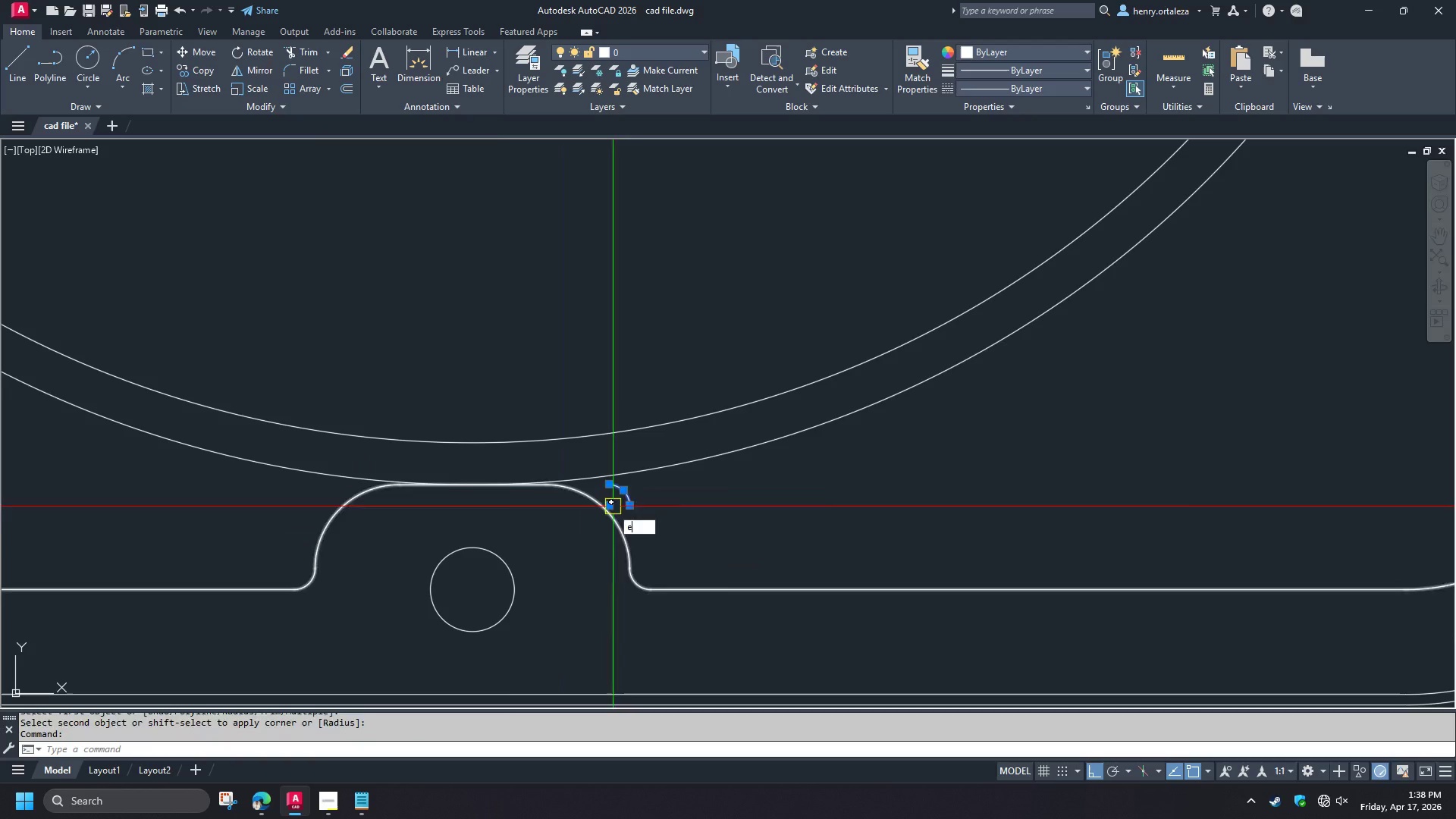 
key(Space)
 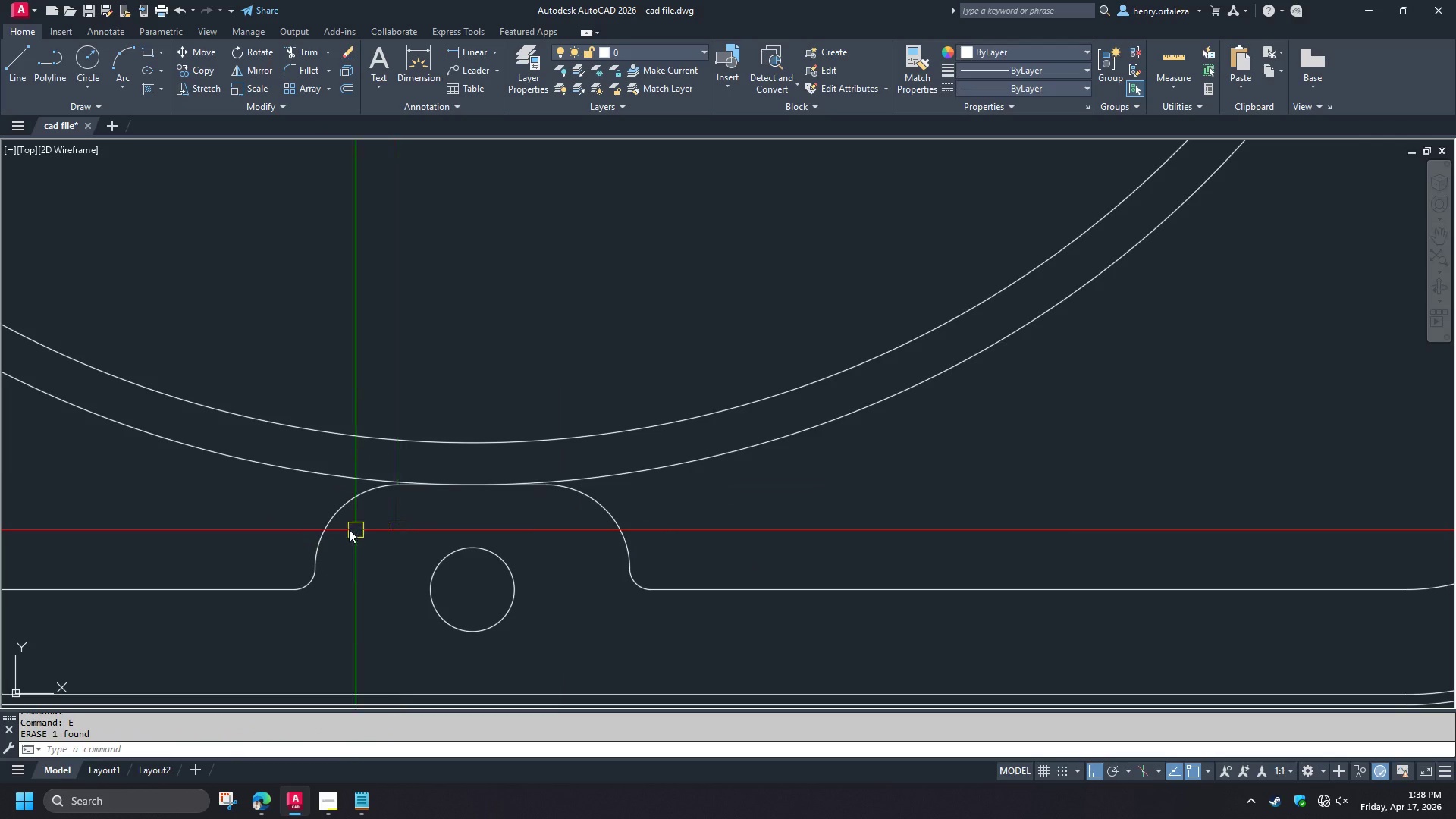 
scroll: coordinate [349, 529], scroll_direction: down, amount: 2.0
 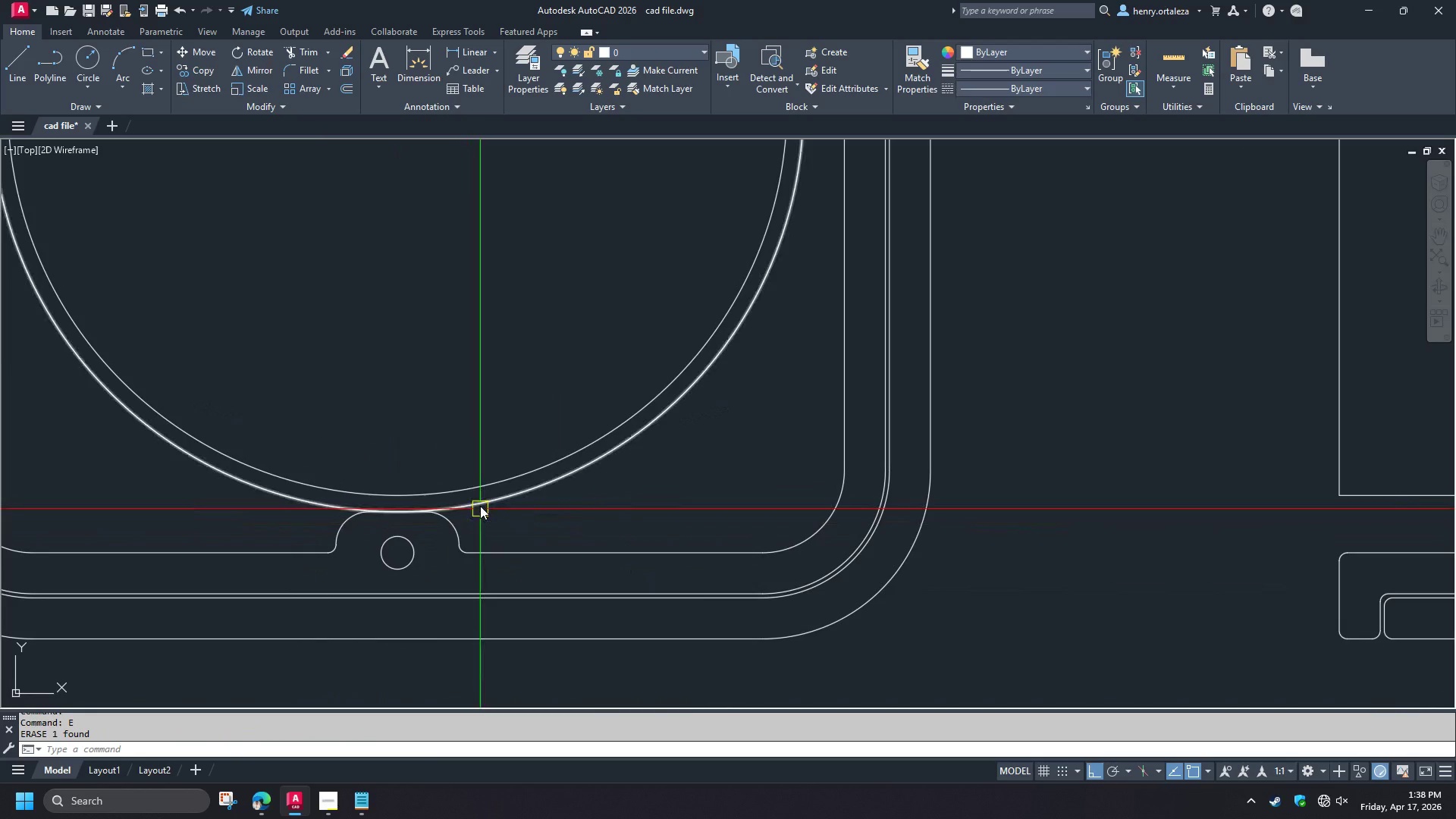 
scroll: coordinate [391, 516], scroll_direction: up, amount: 4.0
 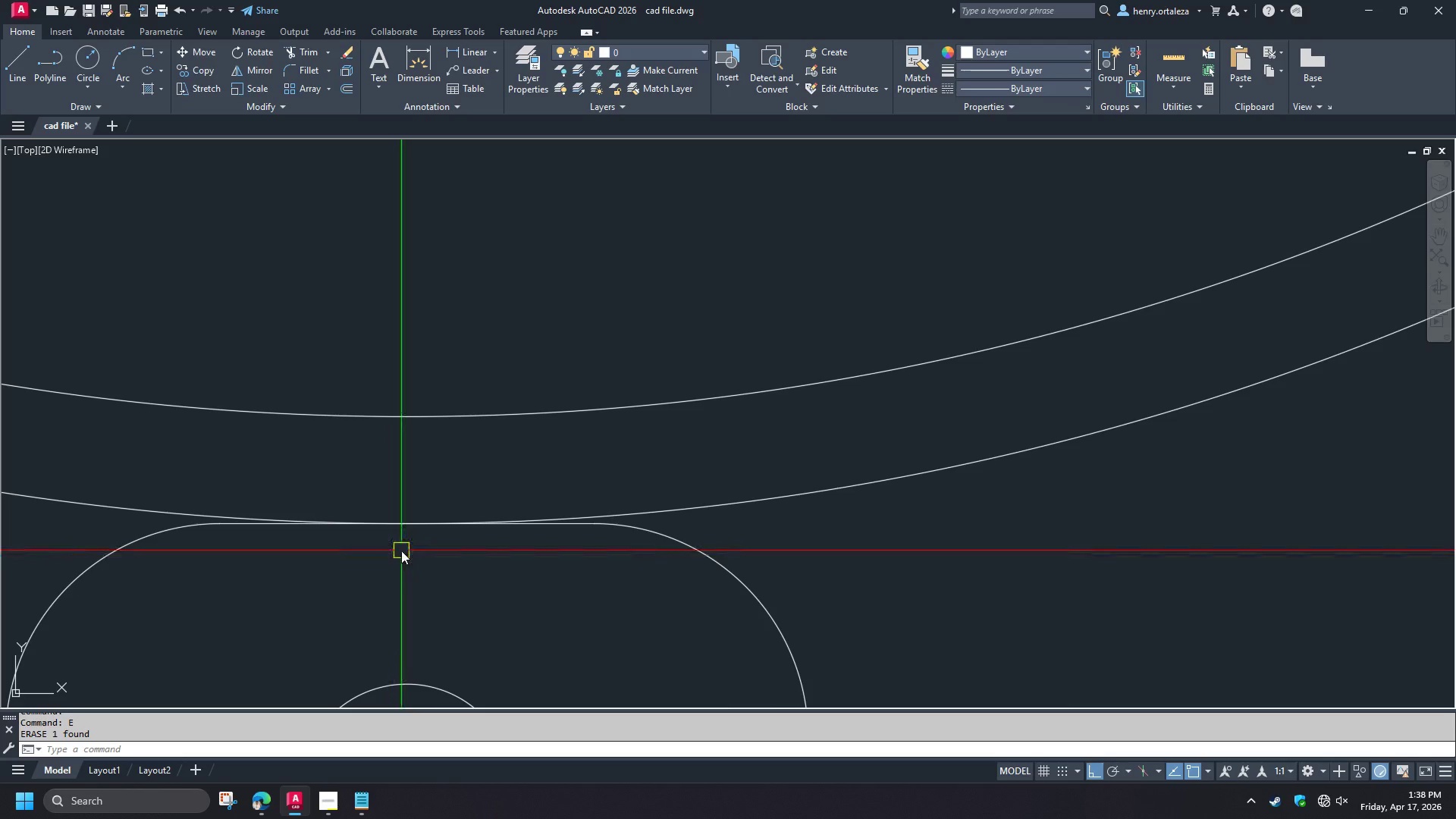 
scroll: coordinate [402, 552], scroll_direction: down, amount: 3.0
 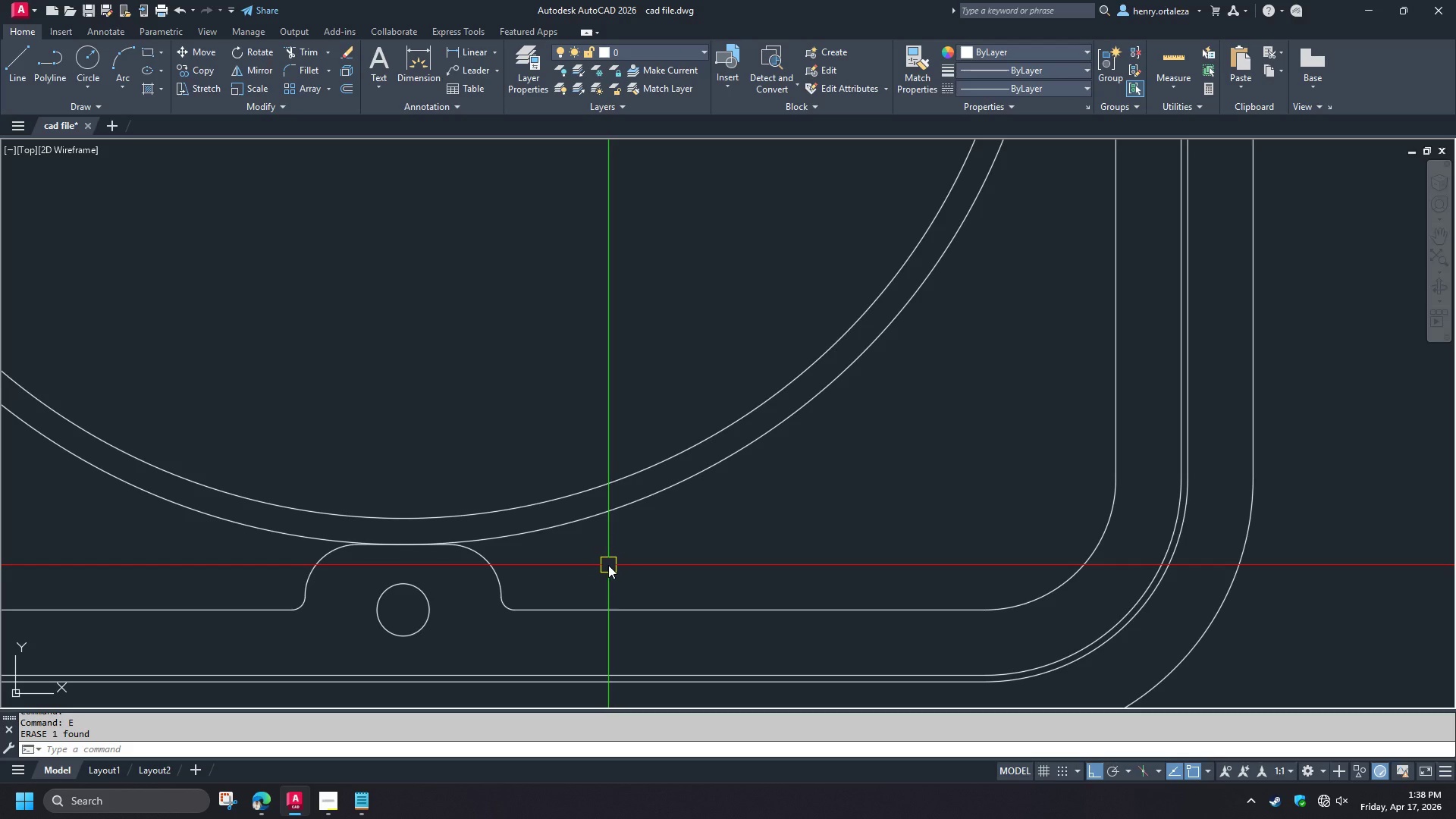 
wait(29.36)
 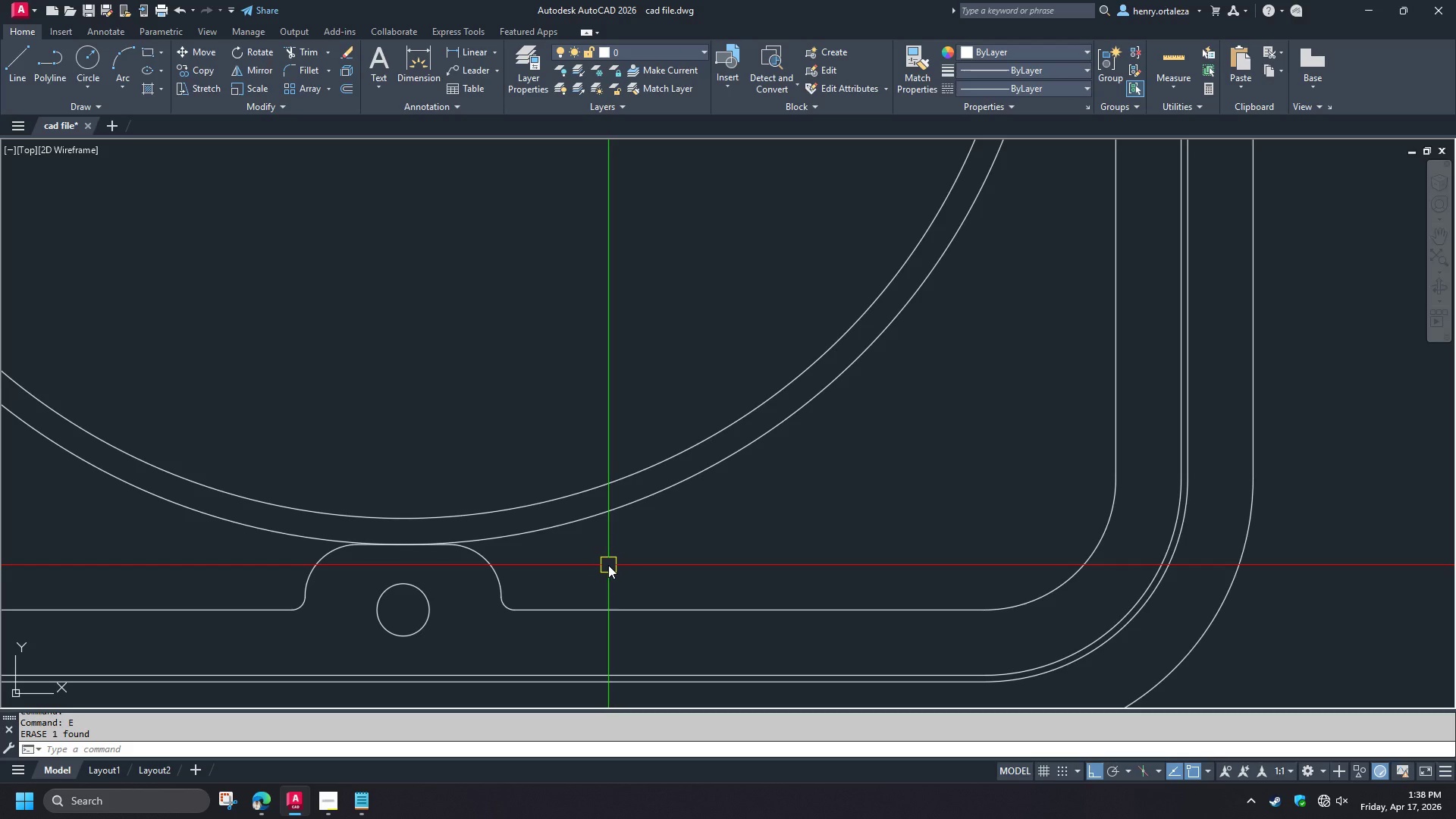 
scroll: coordinate [474, 598], scroll_direction: up, amount: 2.0
 